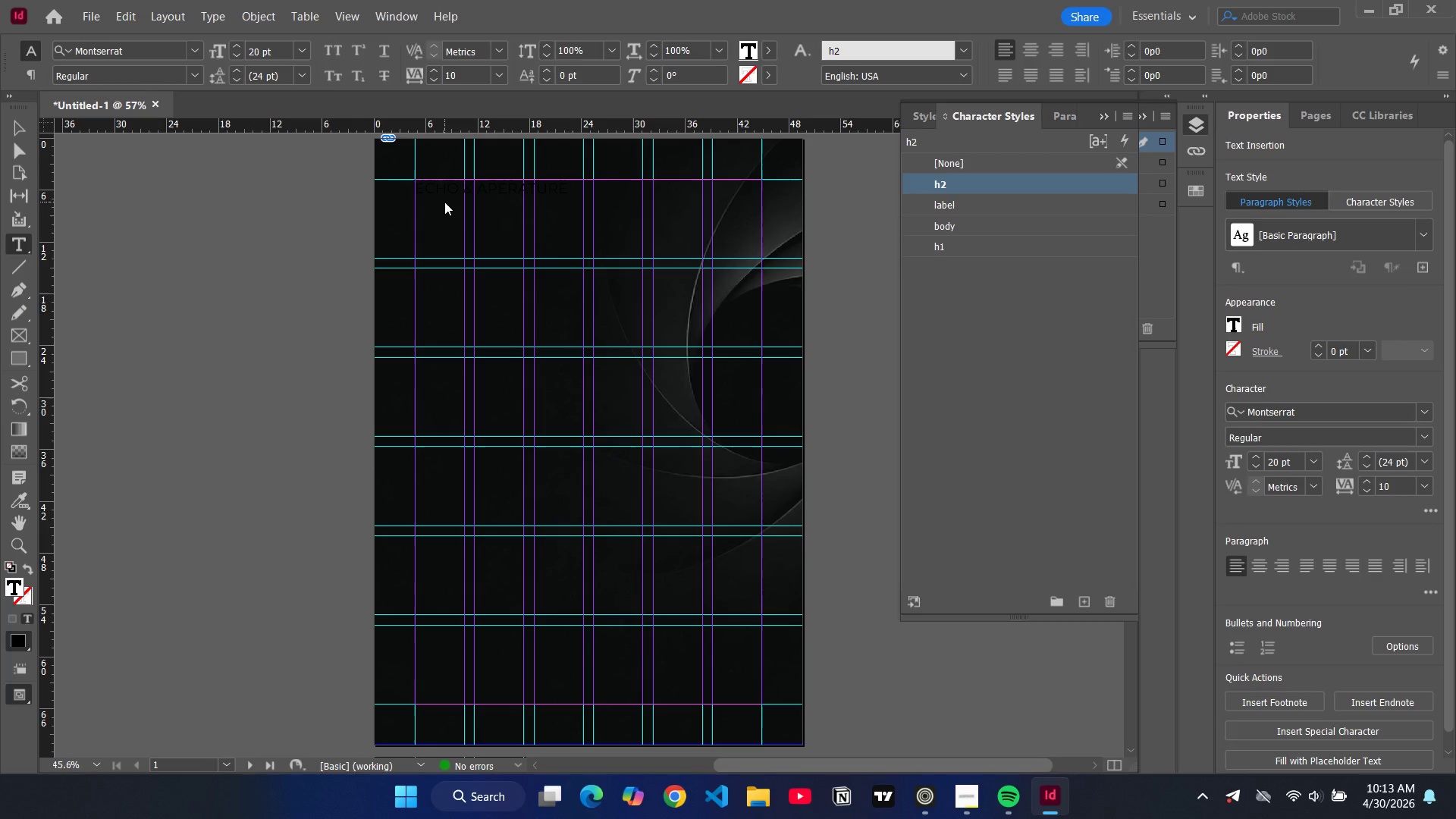 
type(VISUAL IDENTITTY STANDARDS)
 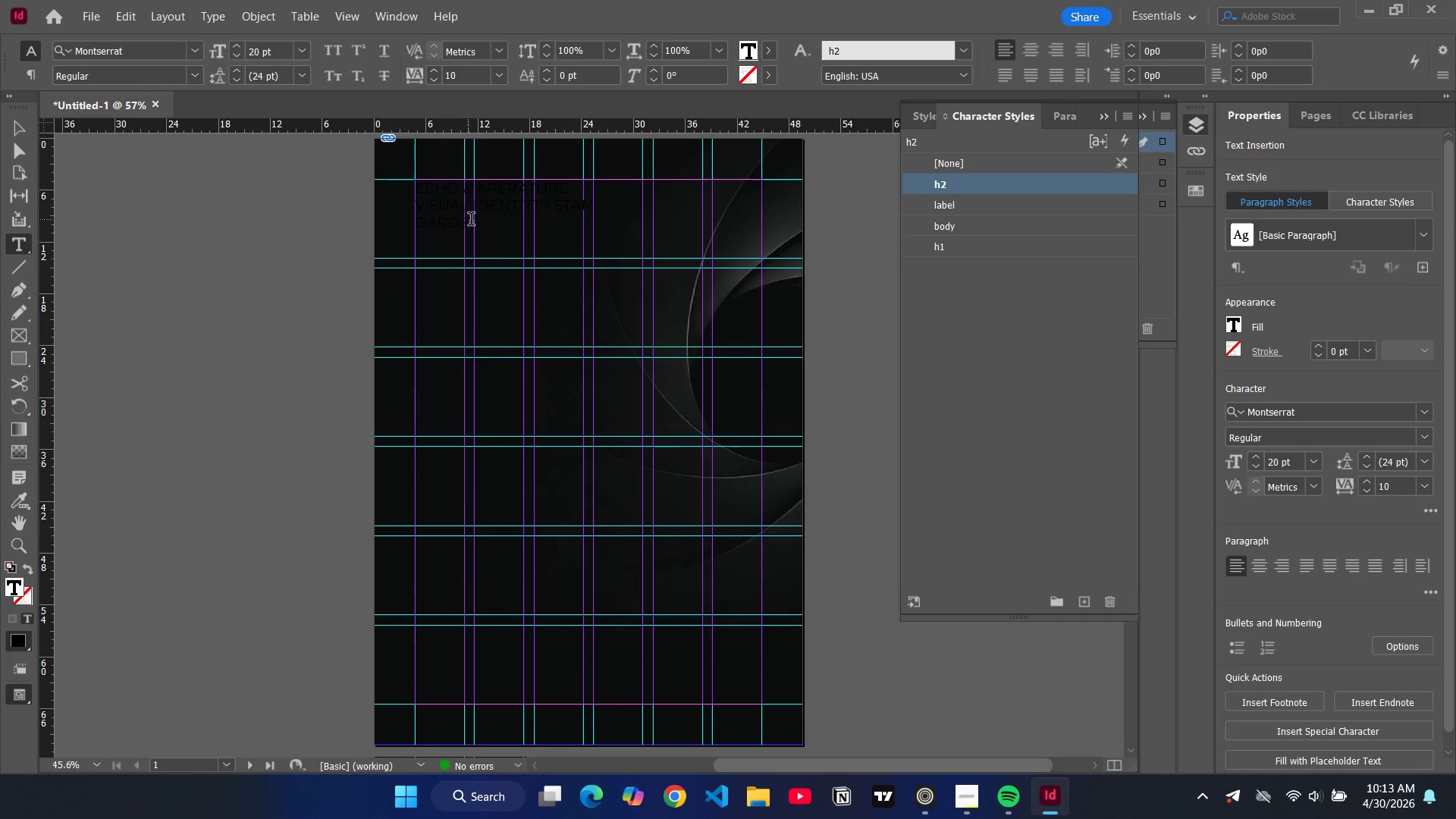 
left_click_drag(start_coordinate=[478, 227], to_coordinate=[419, 209])
 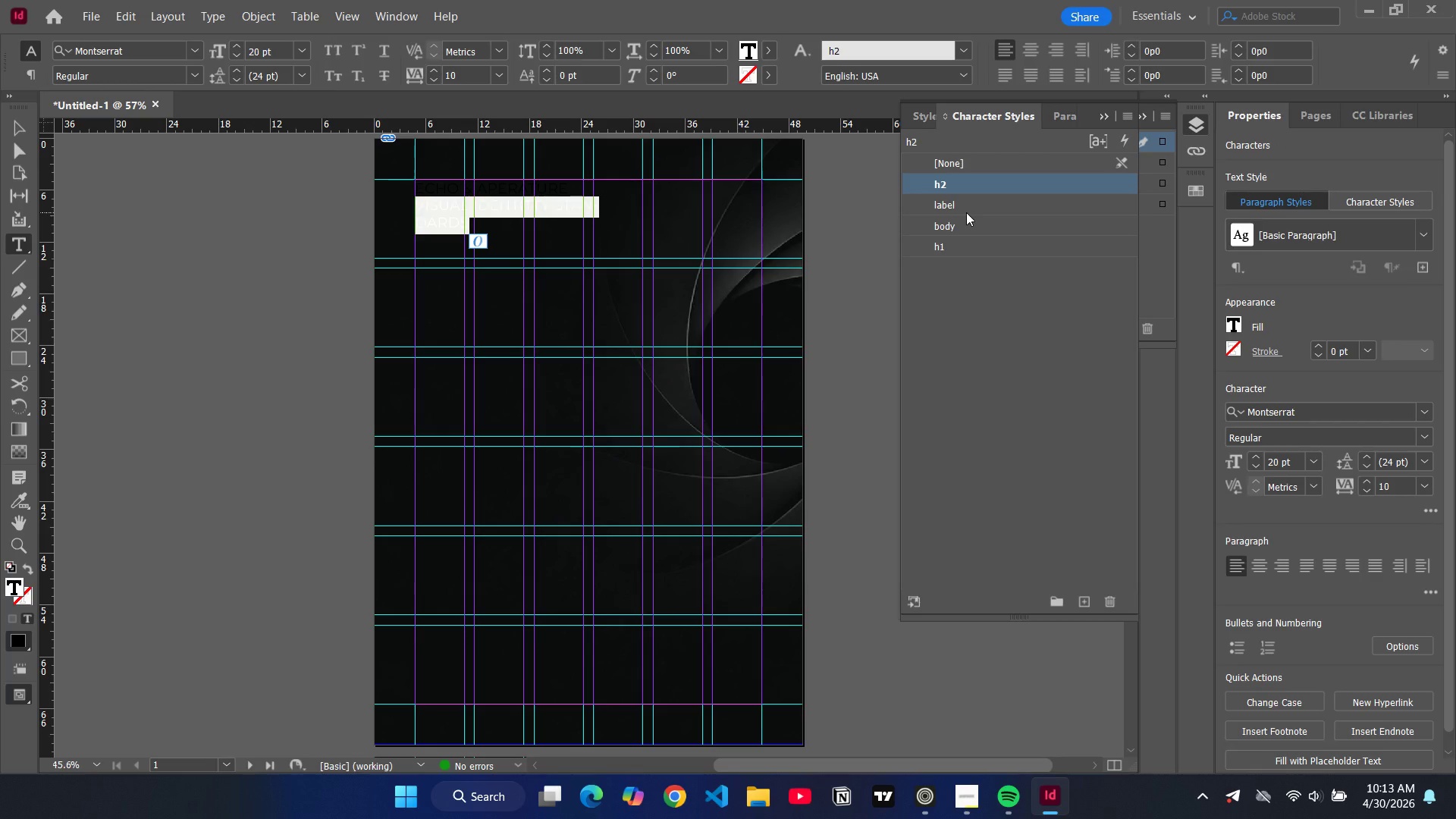 
wait(21.53)
 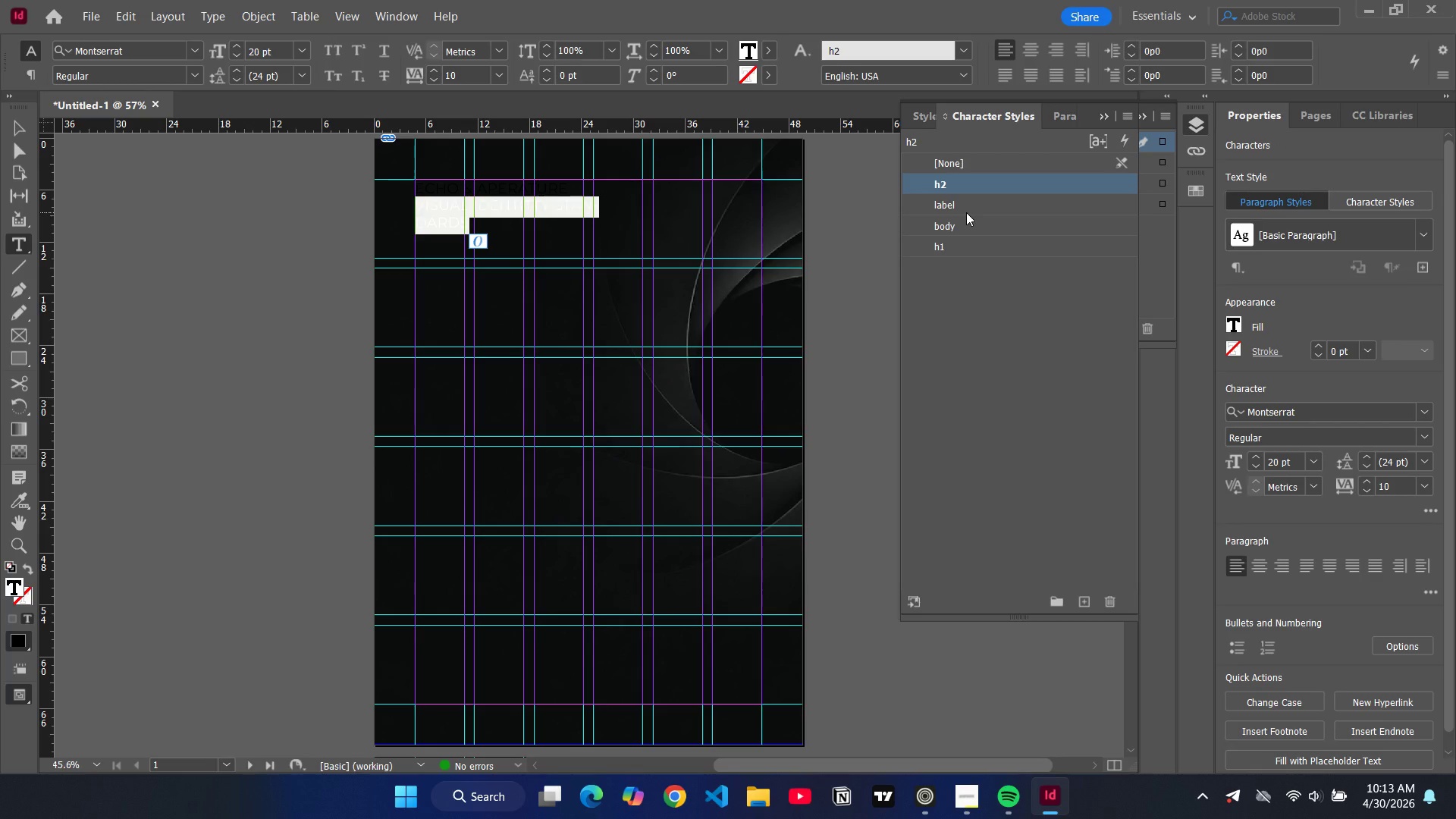 
left_click([947, 206])
 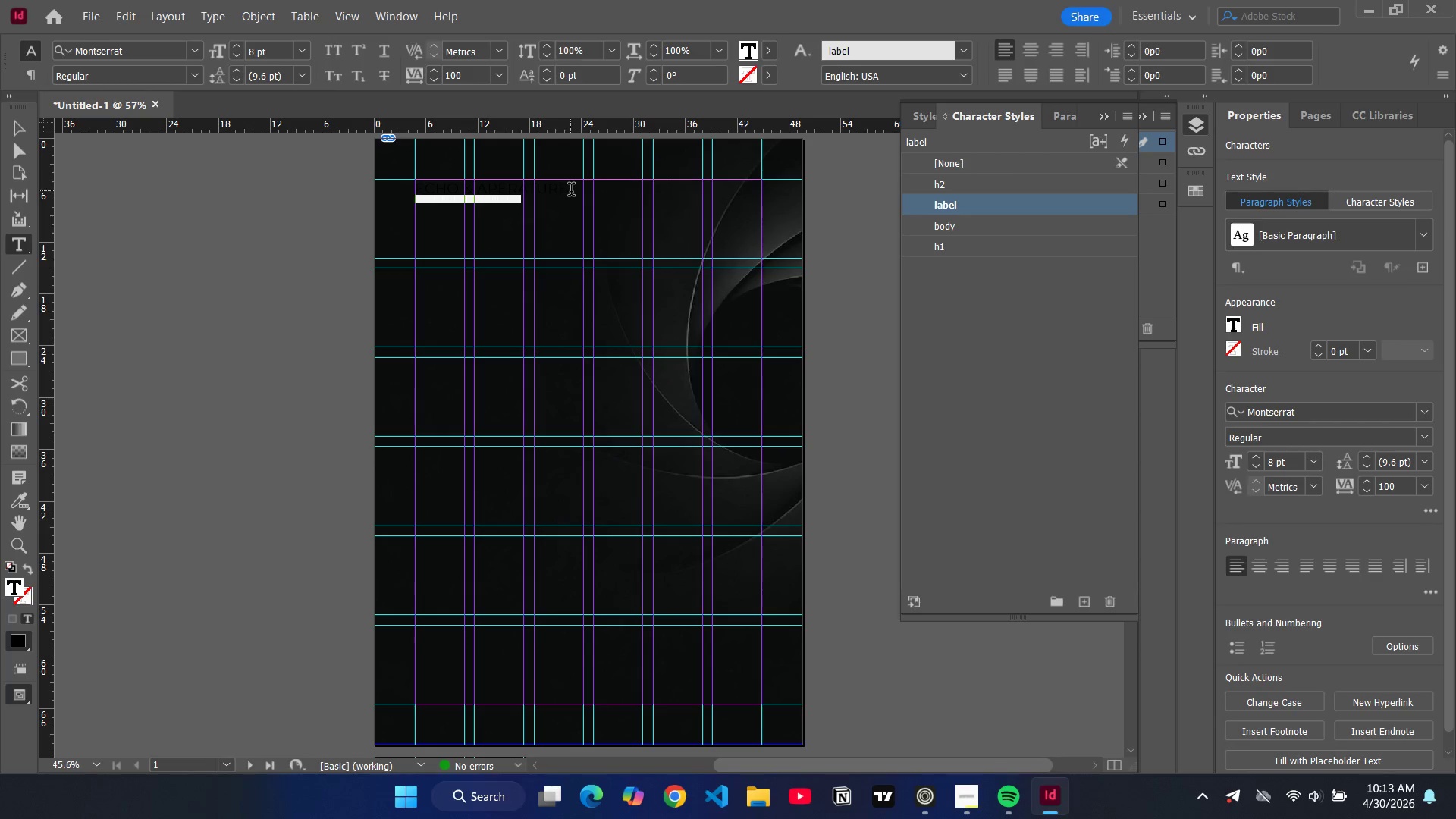 
left_click_drag(start_coordinate=[576, 190], to_coordinate=[406, 186])
 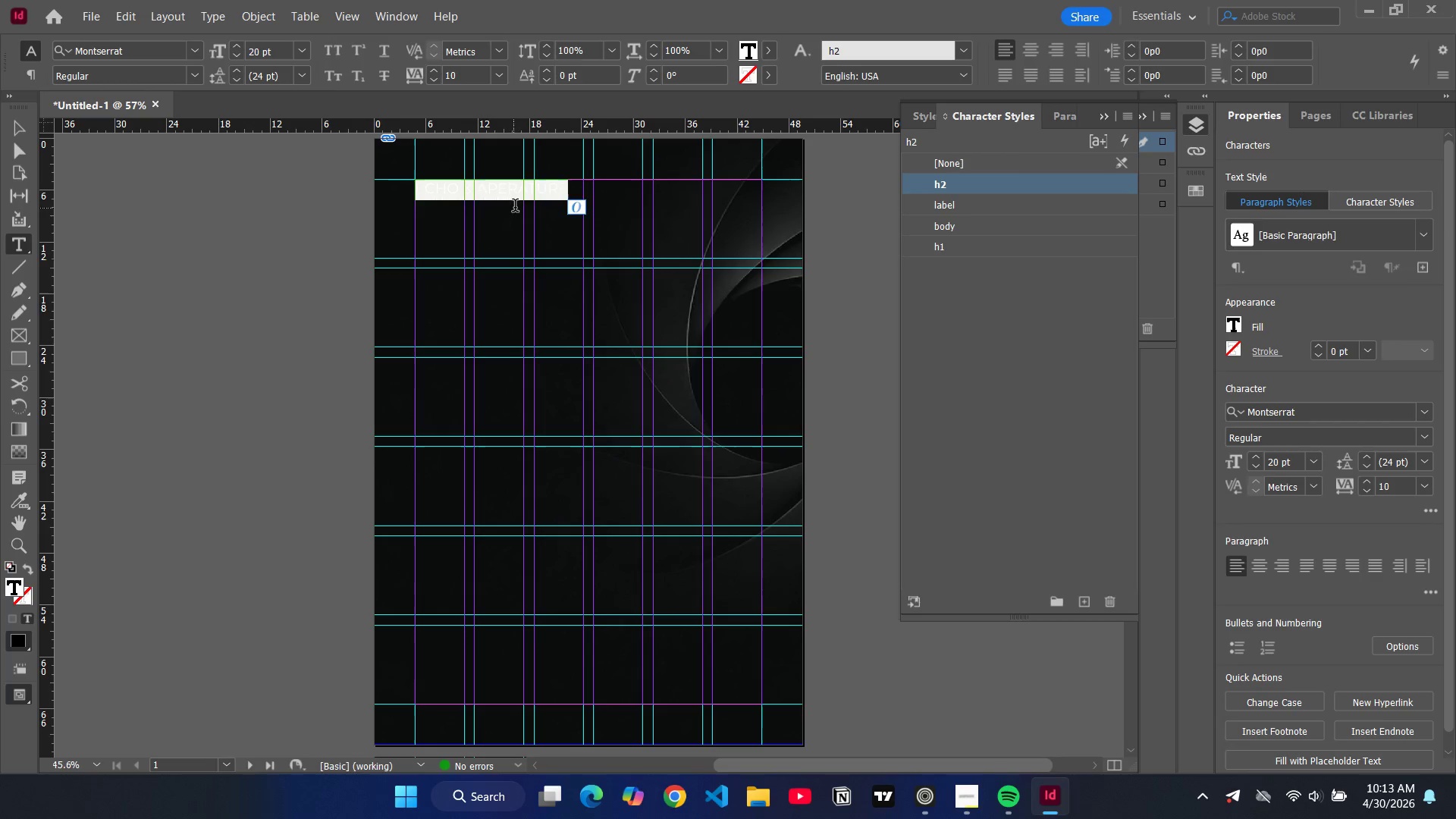 
left_click_drag(start_coordinate=[516, 207], to_coordinate=[409, 196])
 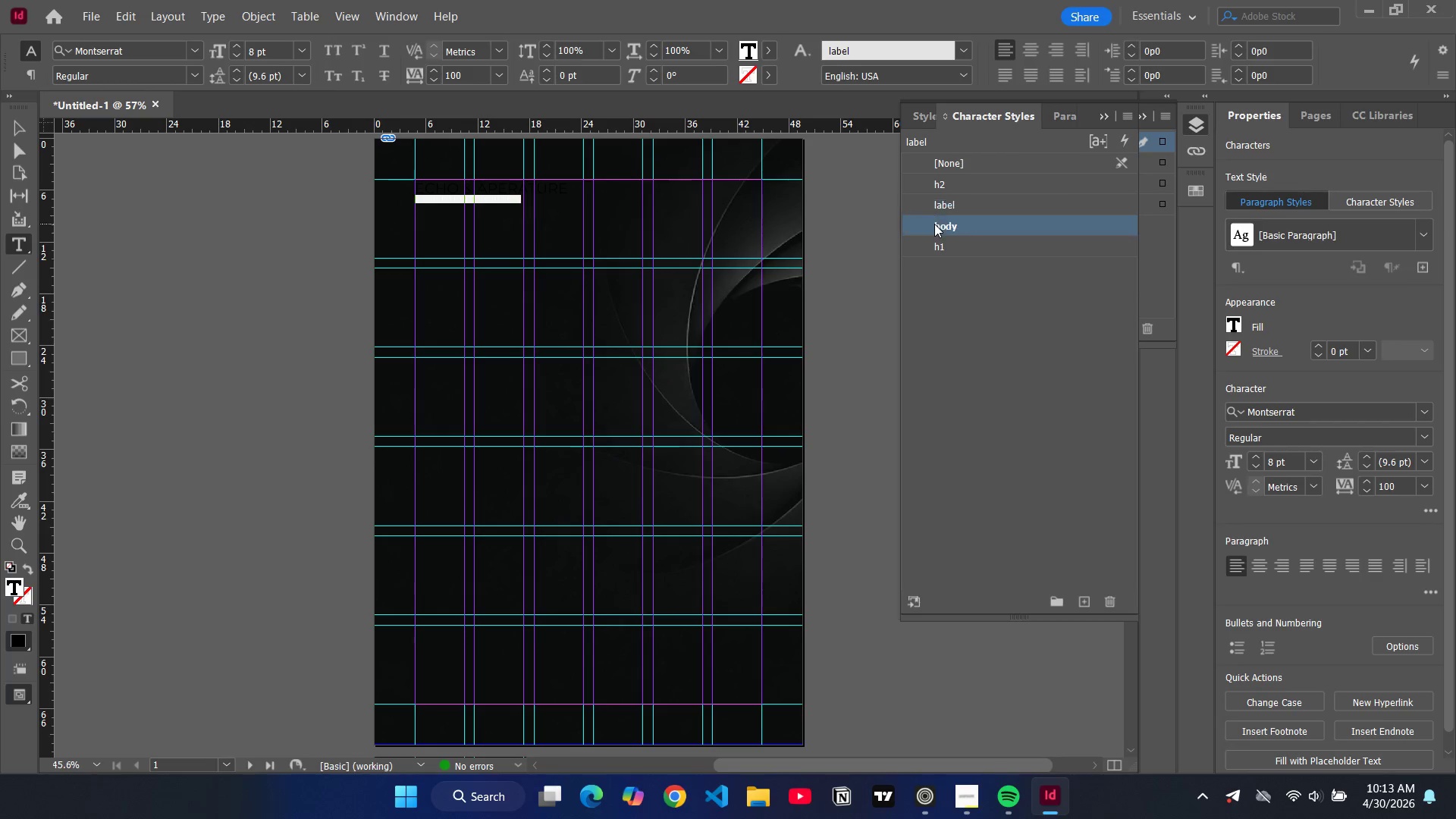 
left_click([934, 224])
 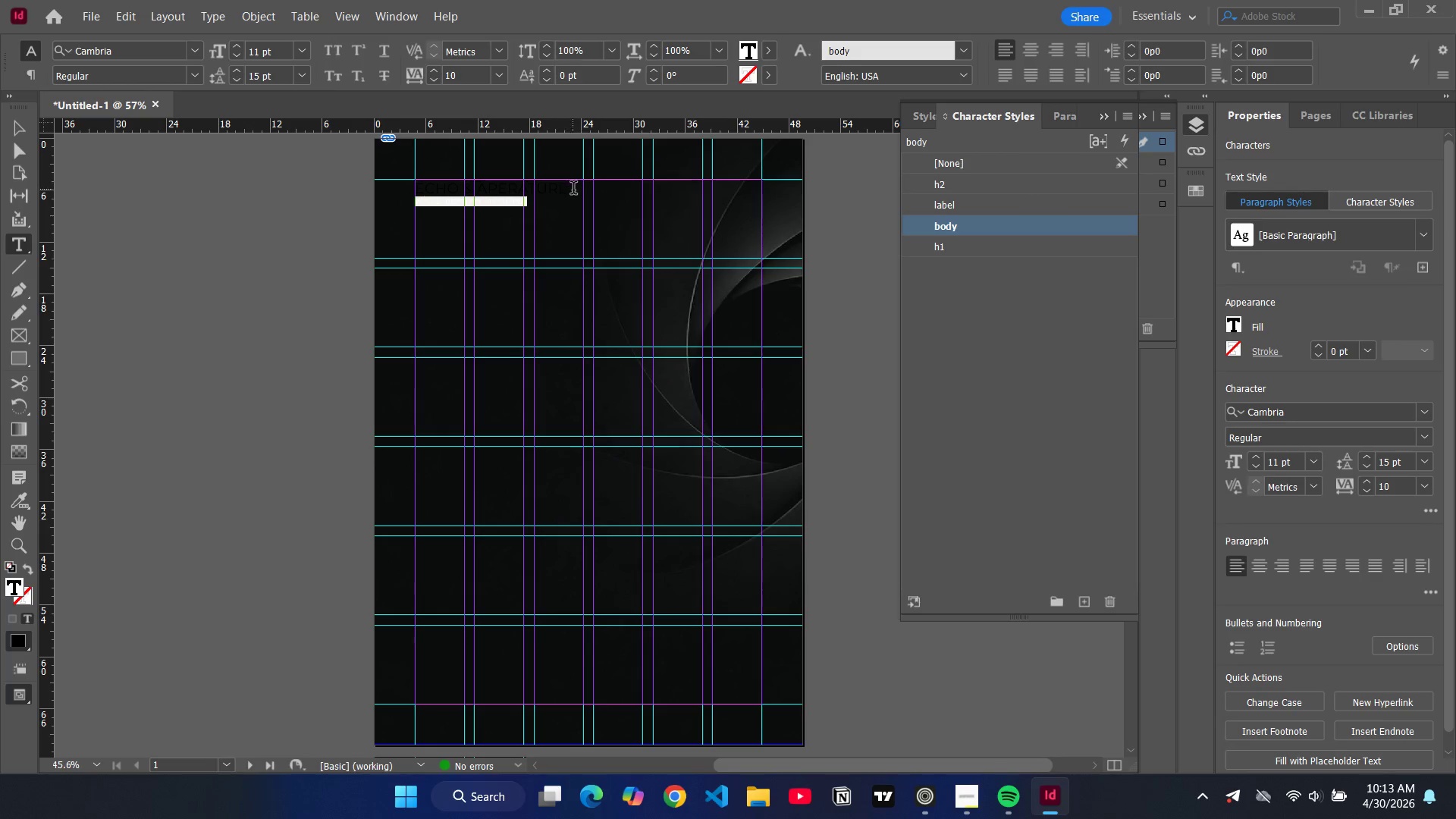 
left_click_drag(start_coordinate=[576, 190], to_coordinate=[420, 188])
 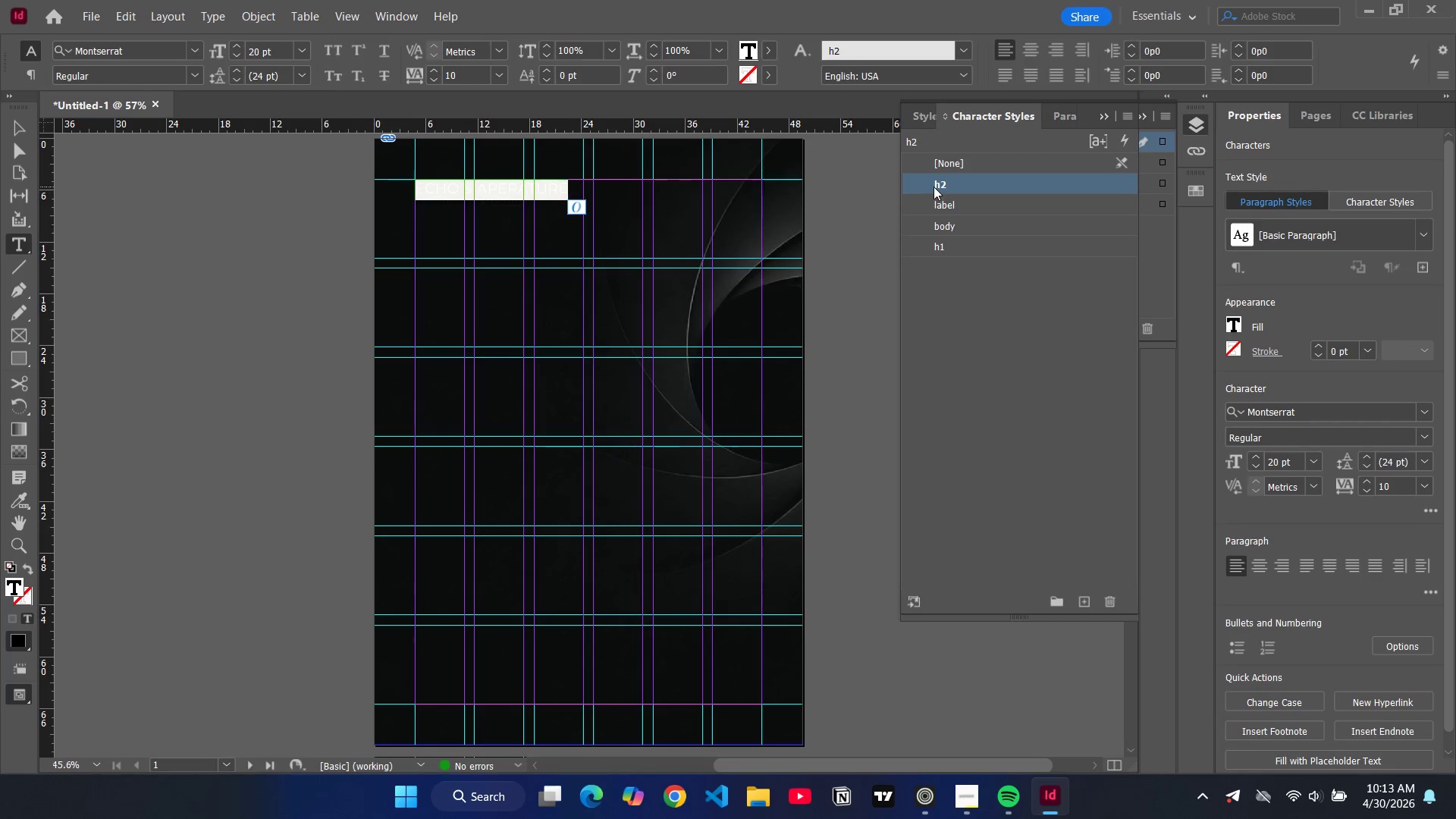 
left_click([934, 187])
 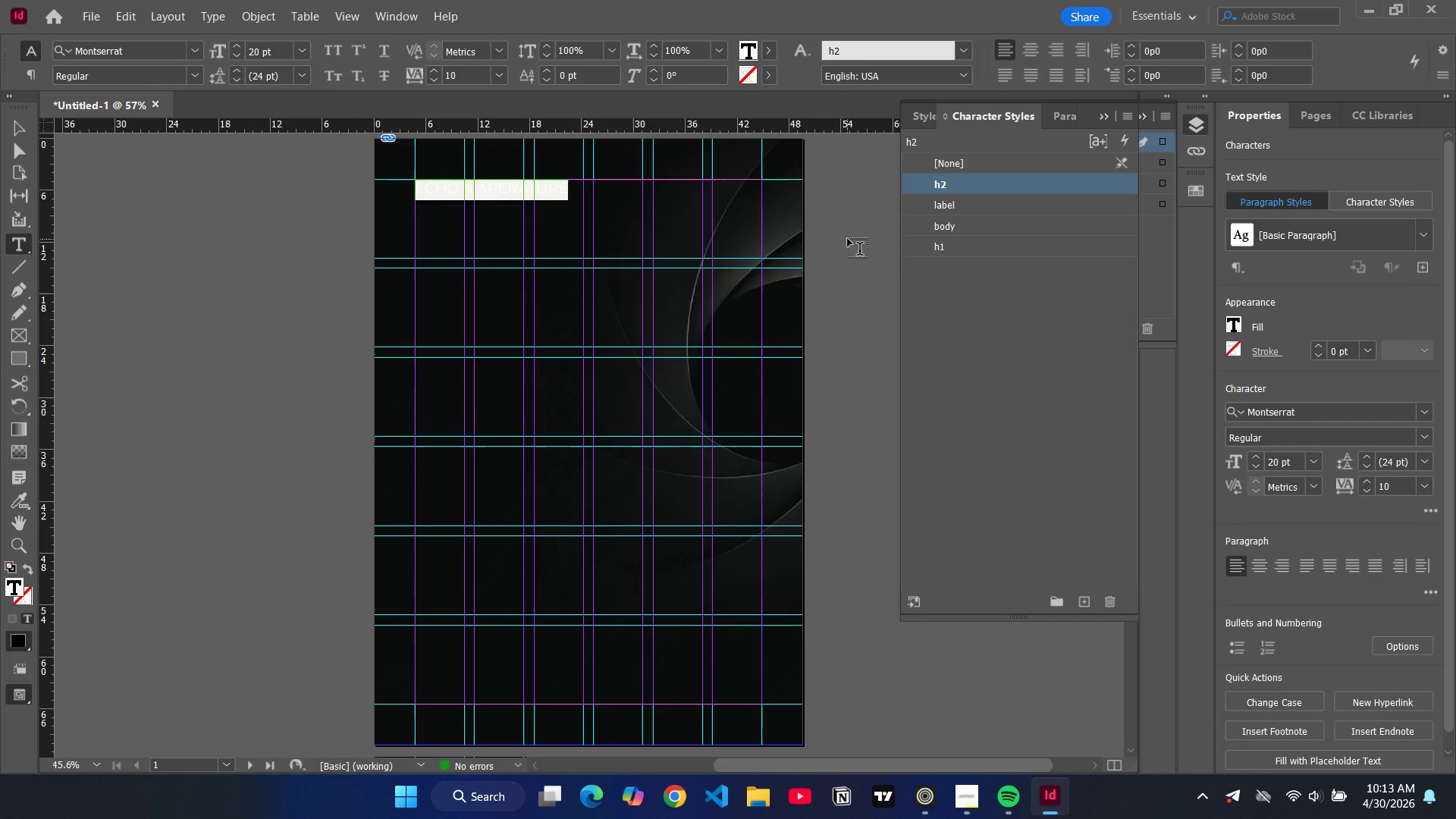 
left_click([848, 239])
 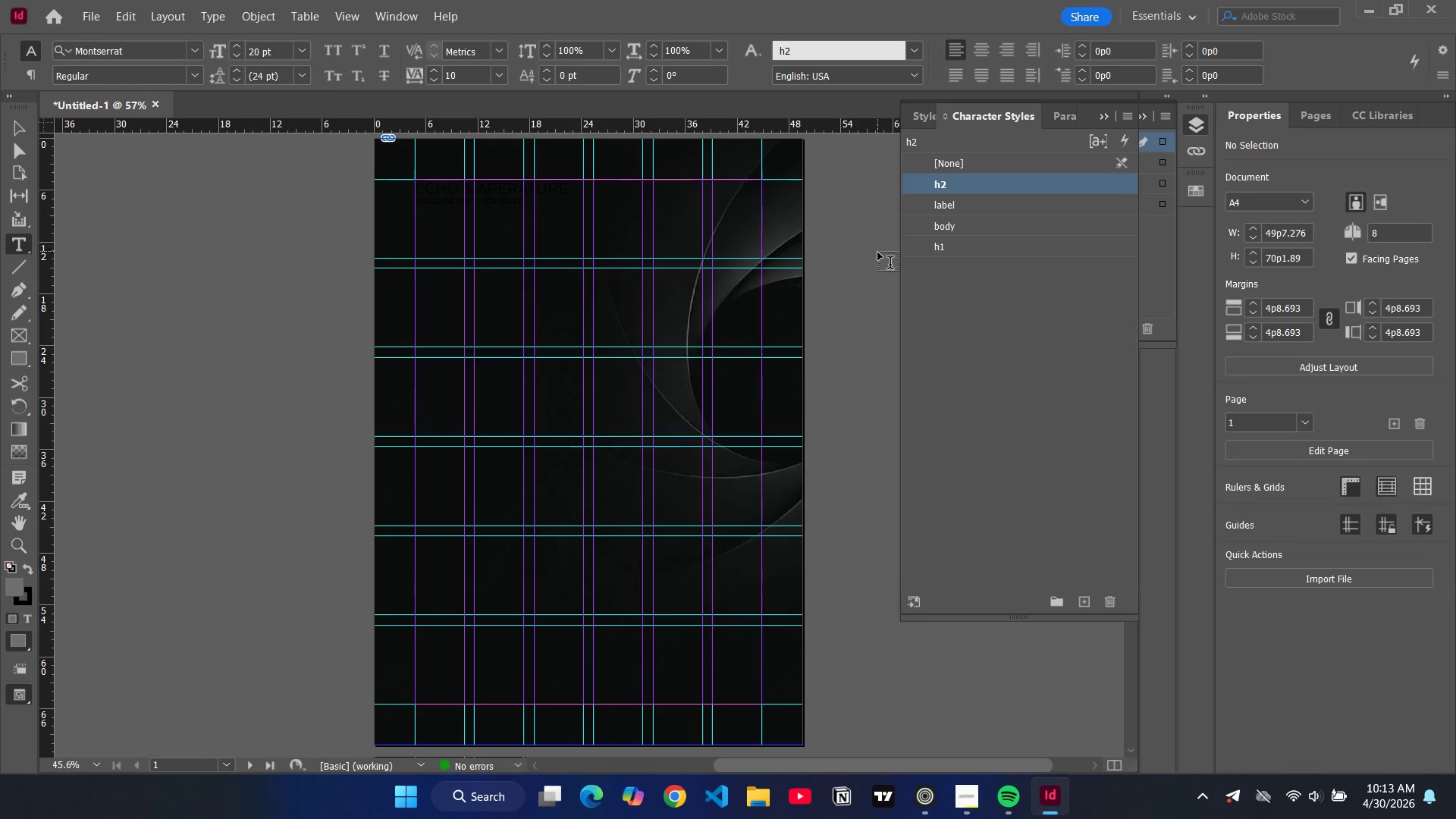 
key(V)
 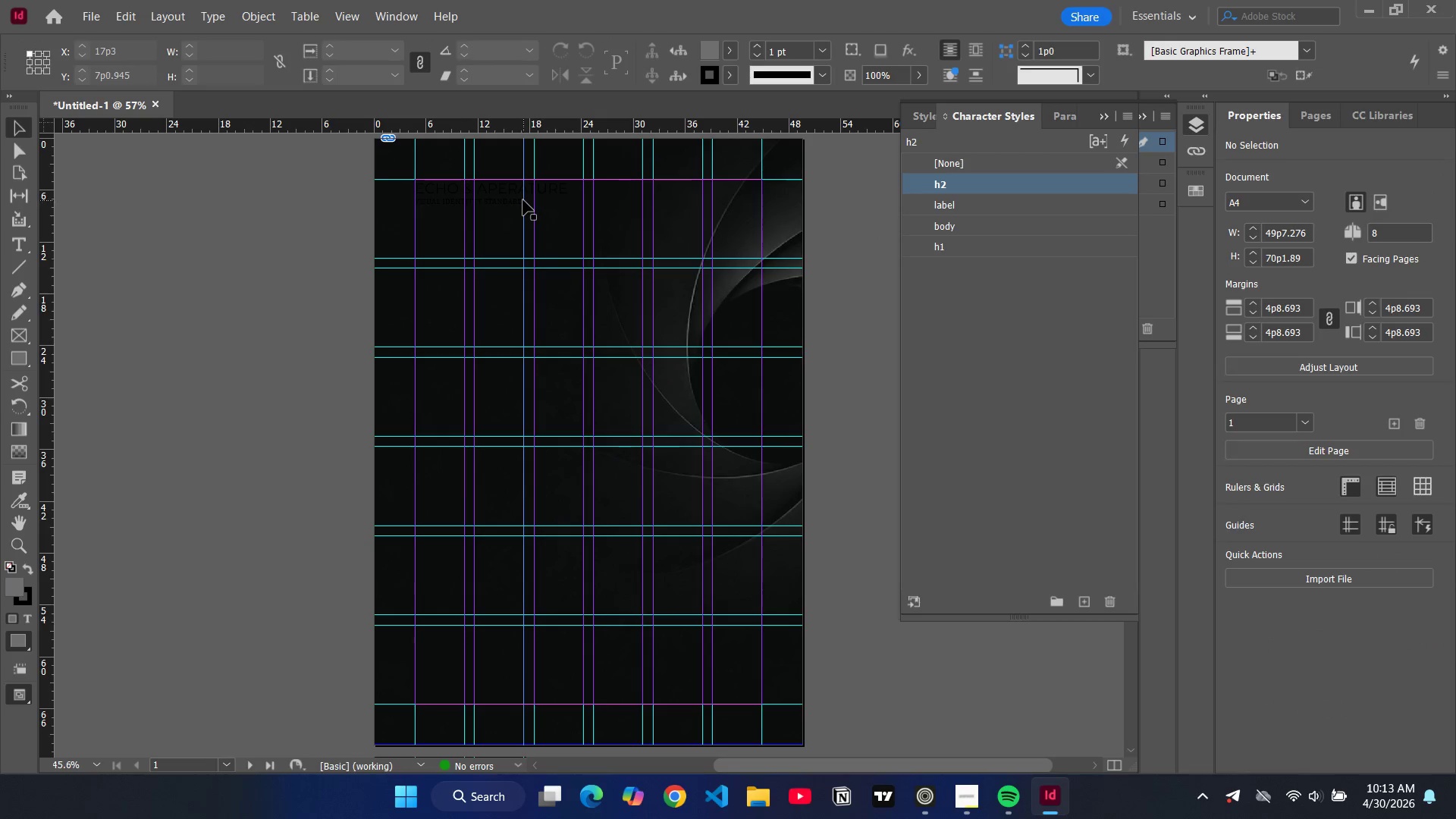 
left_click([523, 200])
 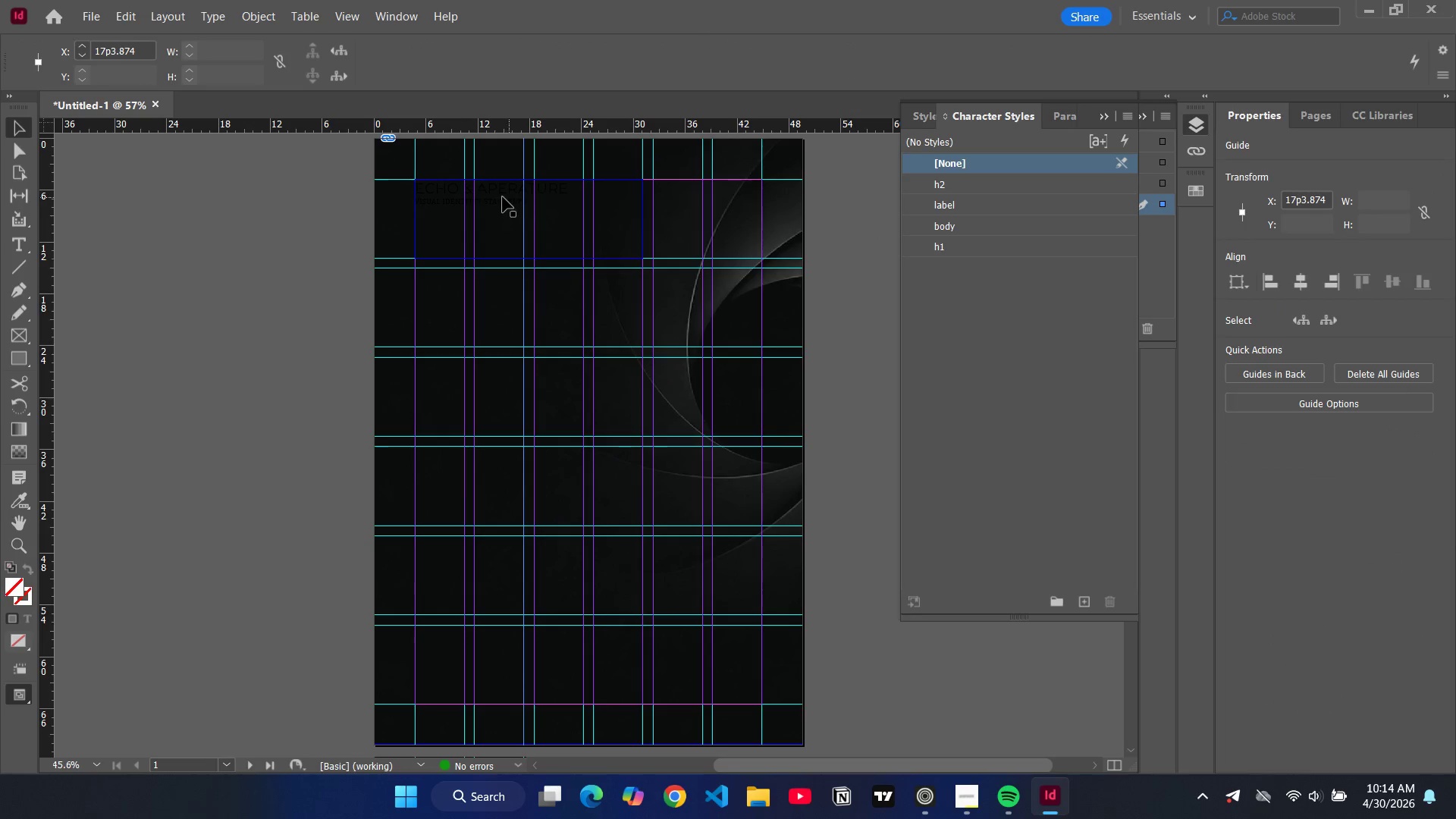 
left_click([504, 197])
 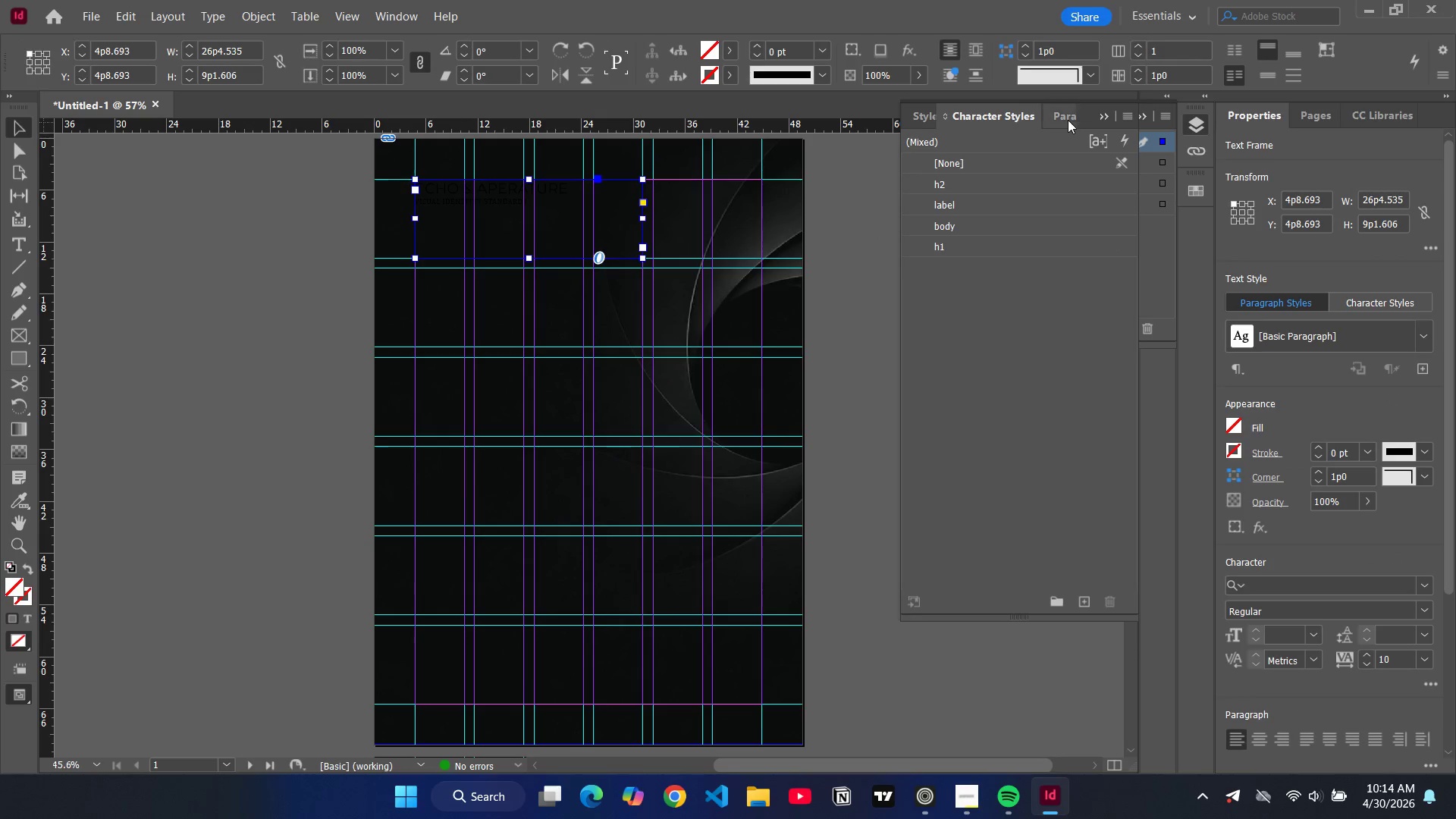 
left_click([1101, 116])
 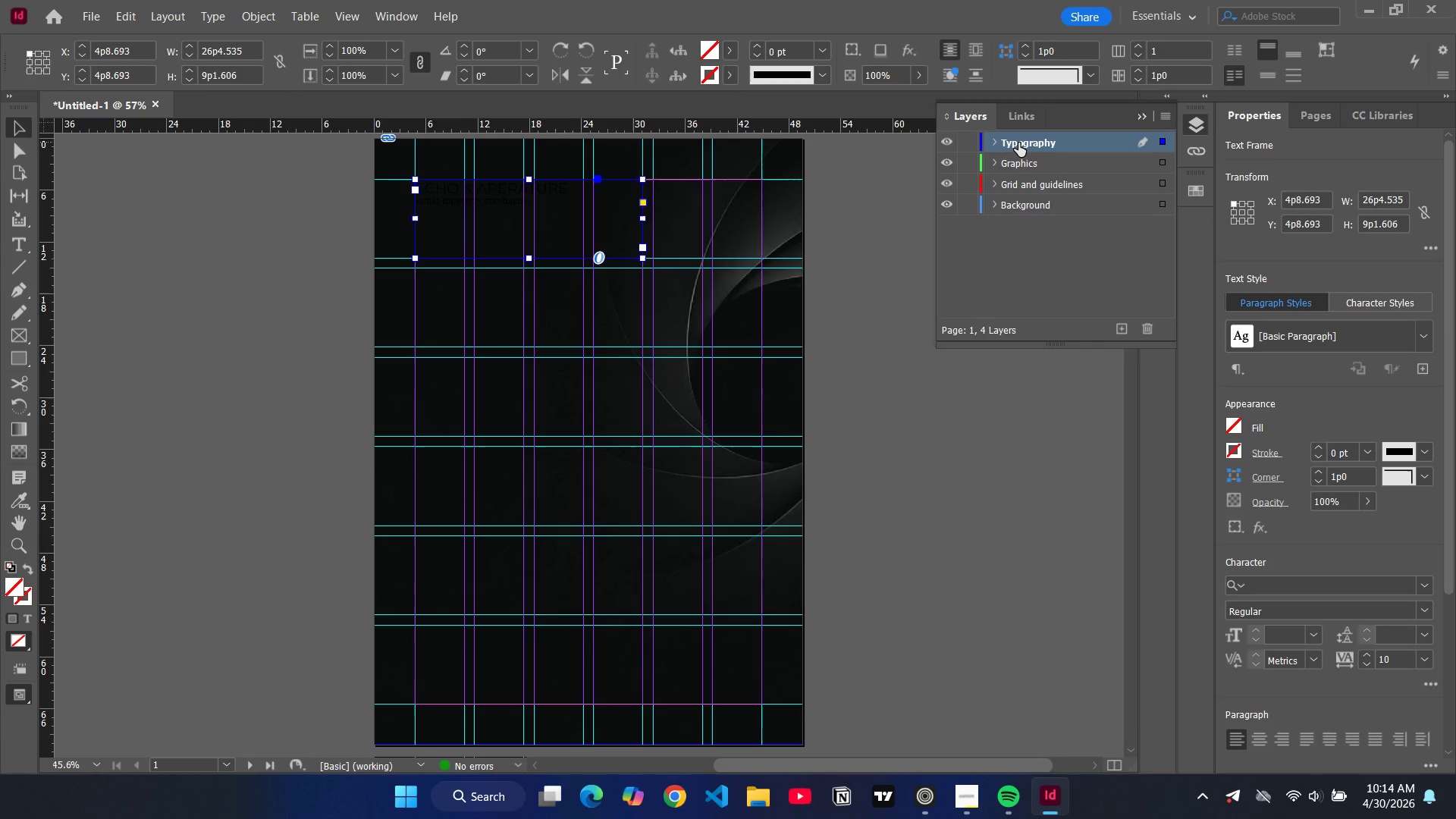 
left_click([1018, 143])
 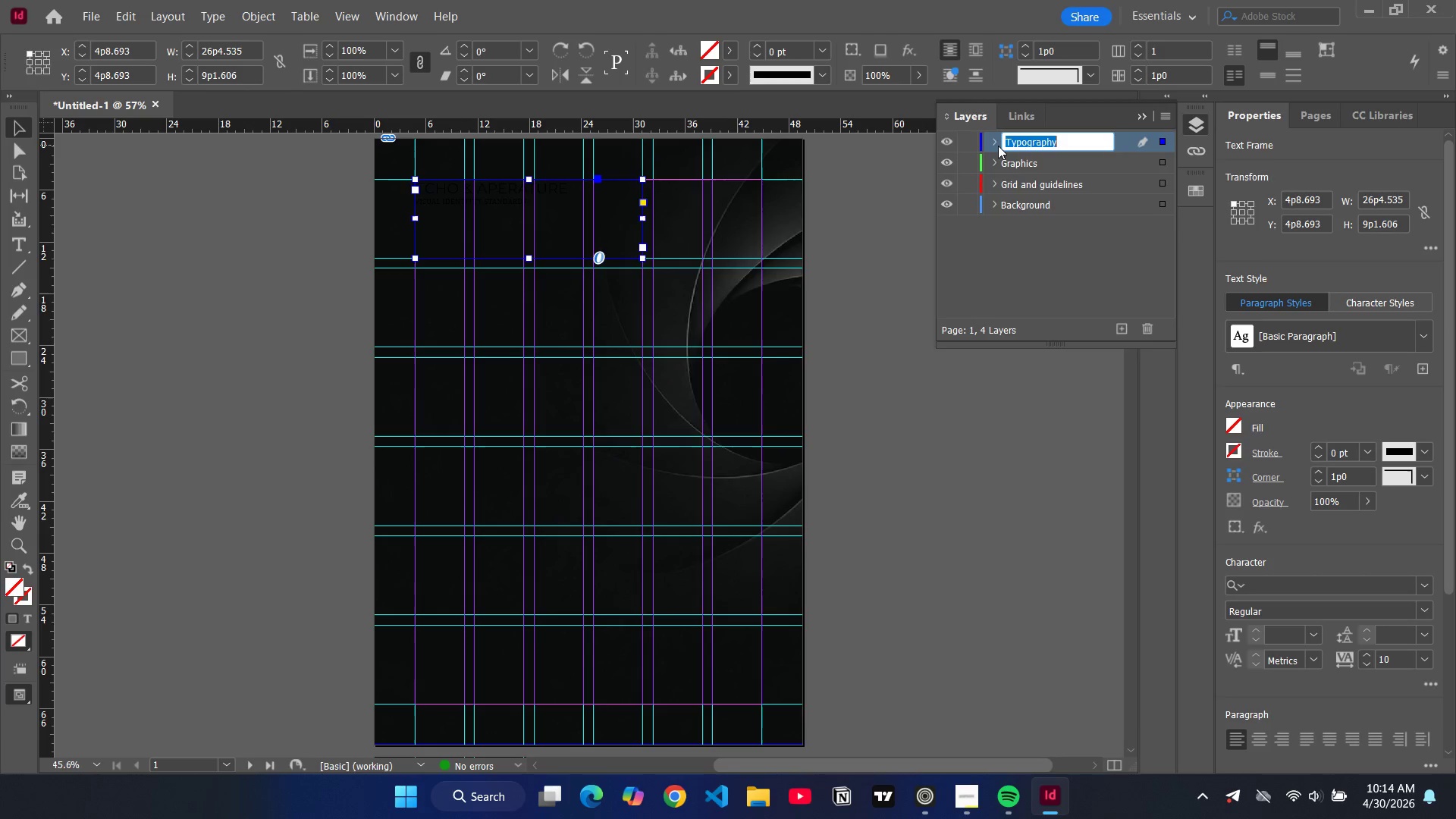 
left_click([998, 146])
 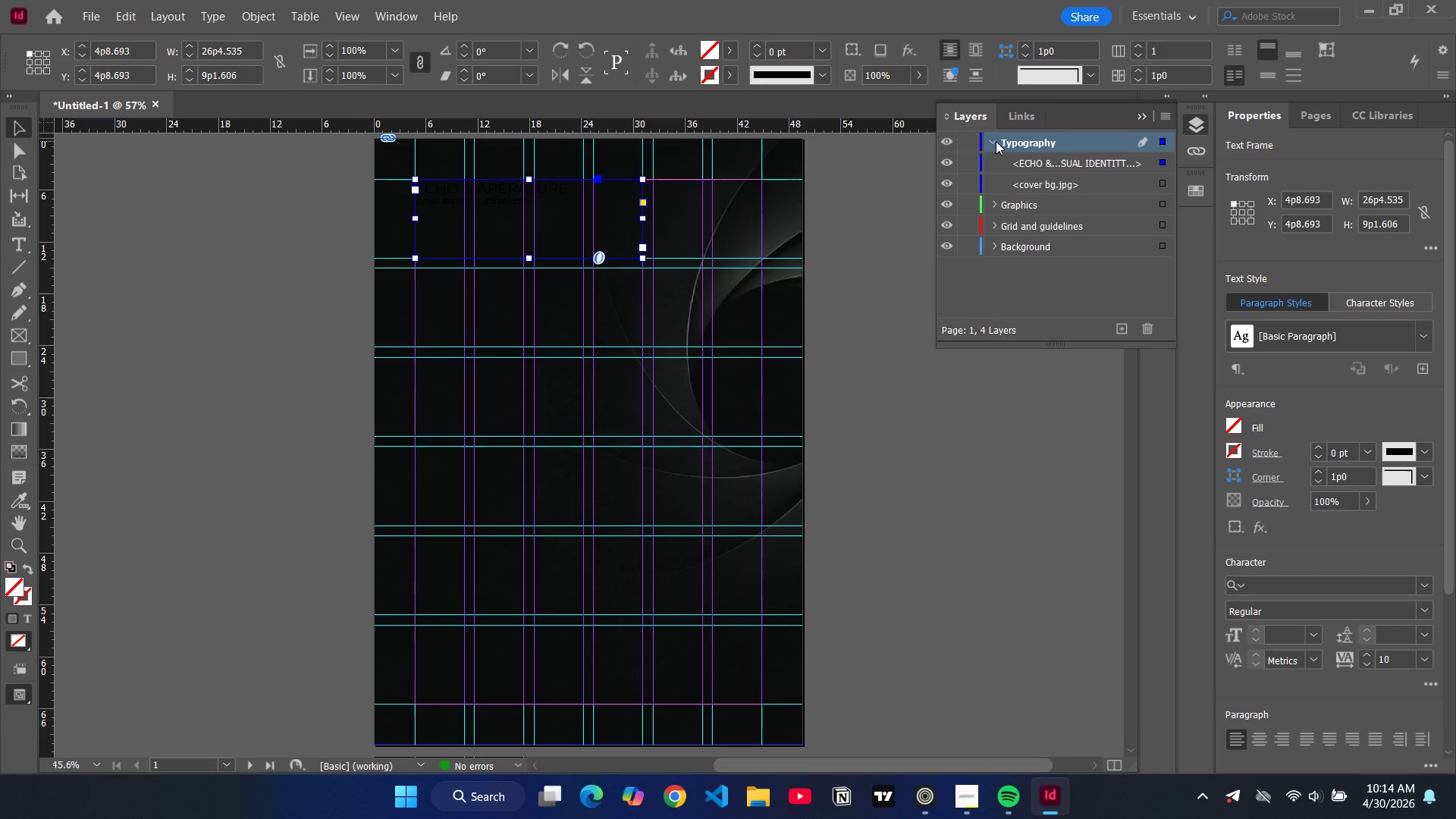 
left_click([996, 141])
 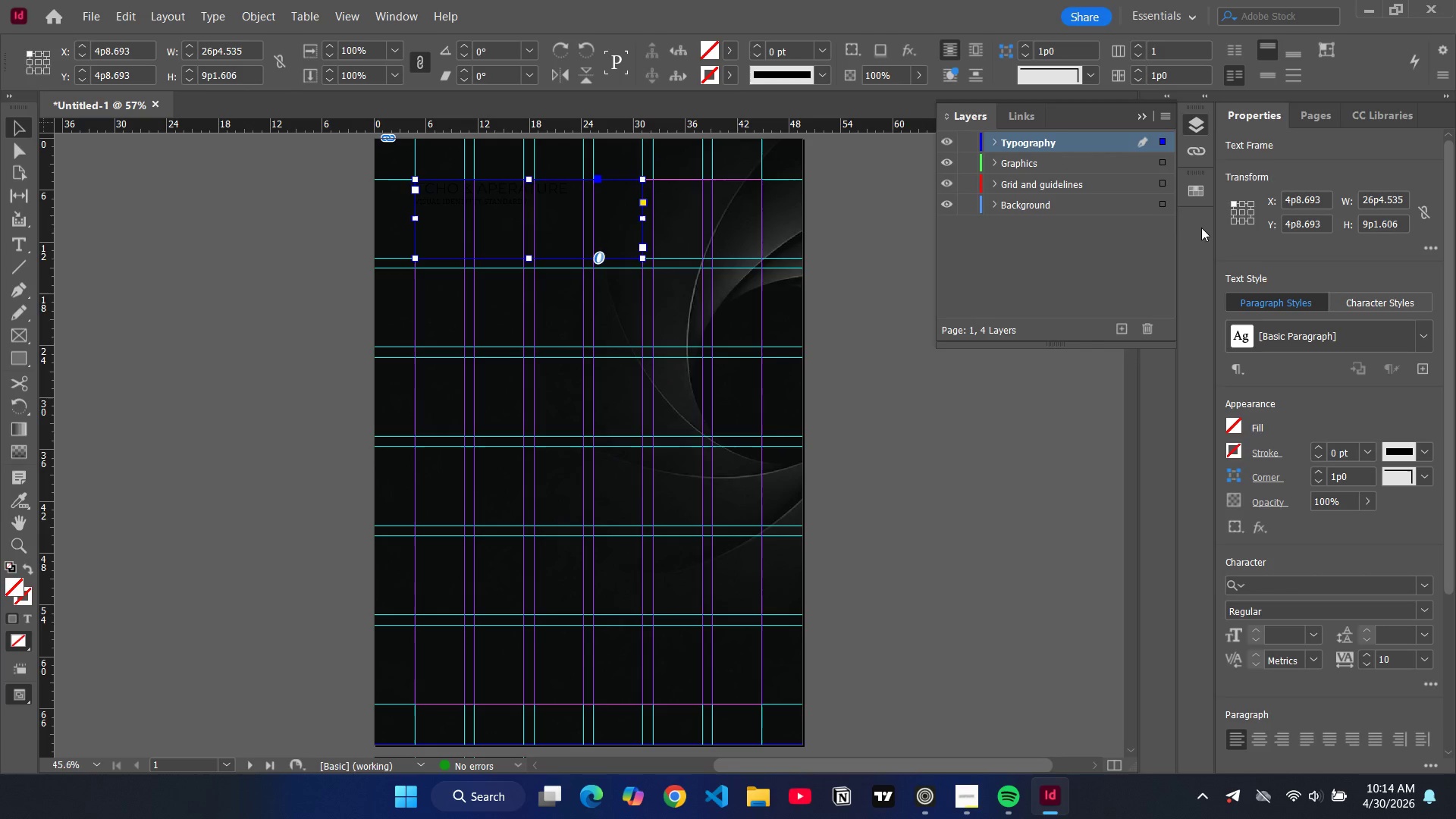 
wait(5.17)
 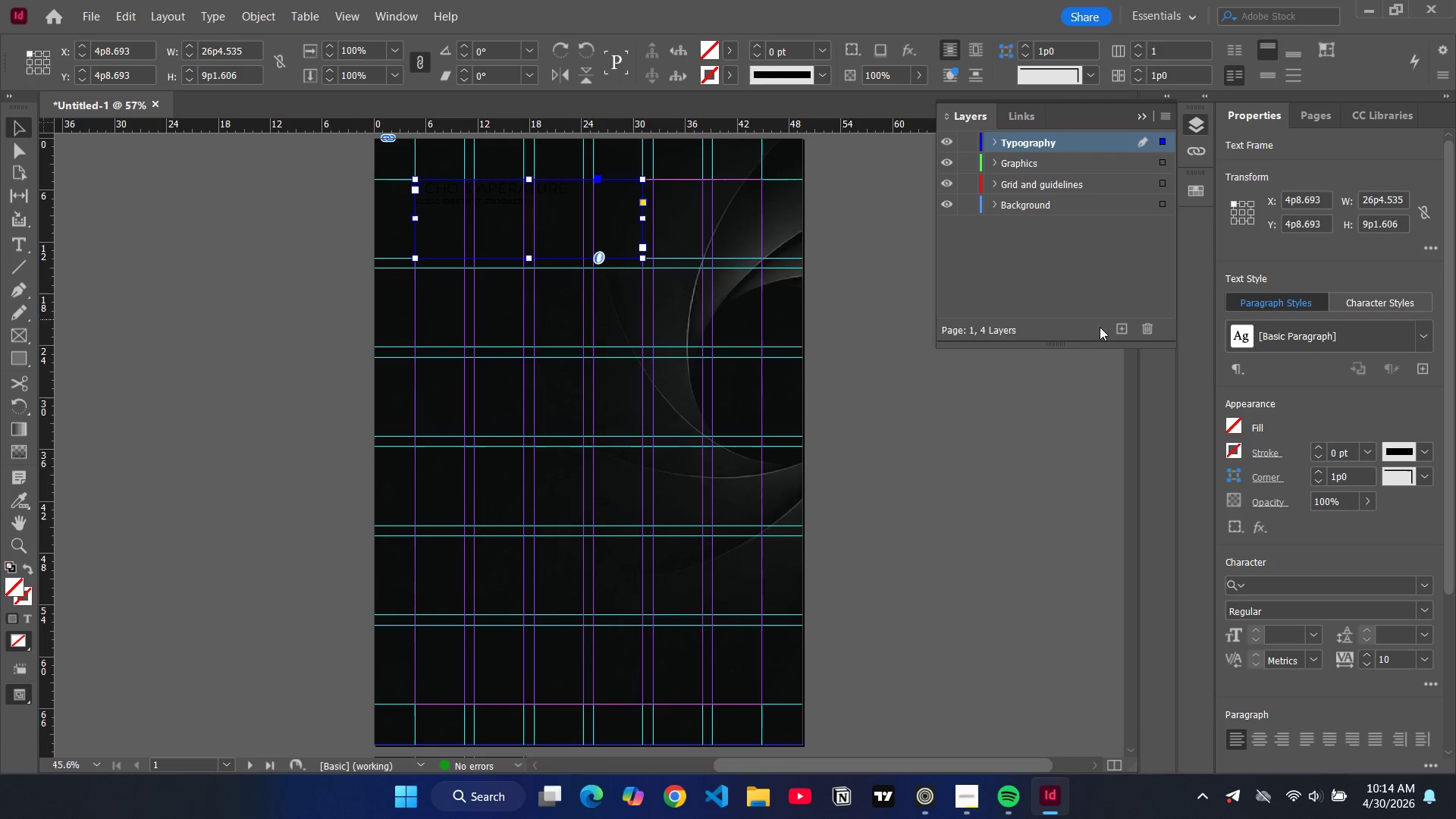 
double_click([1024, 203])
 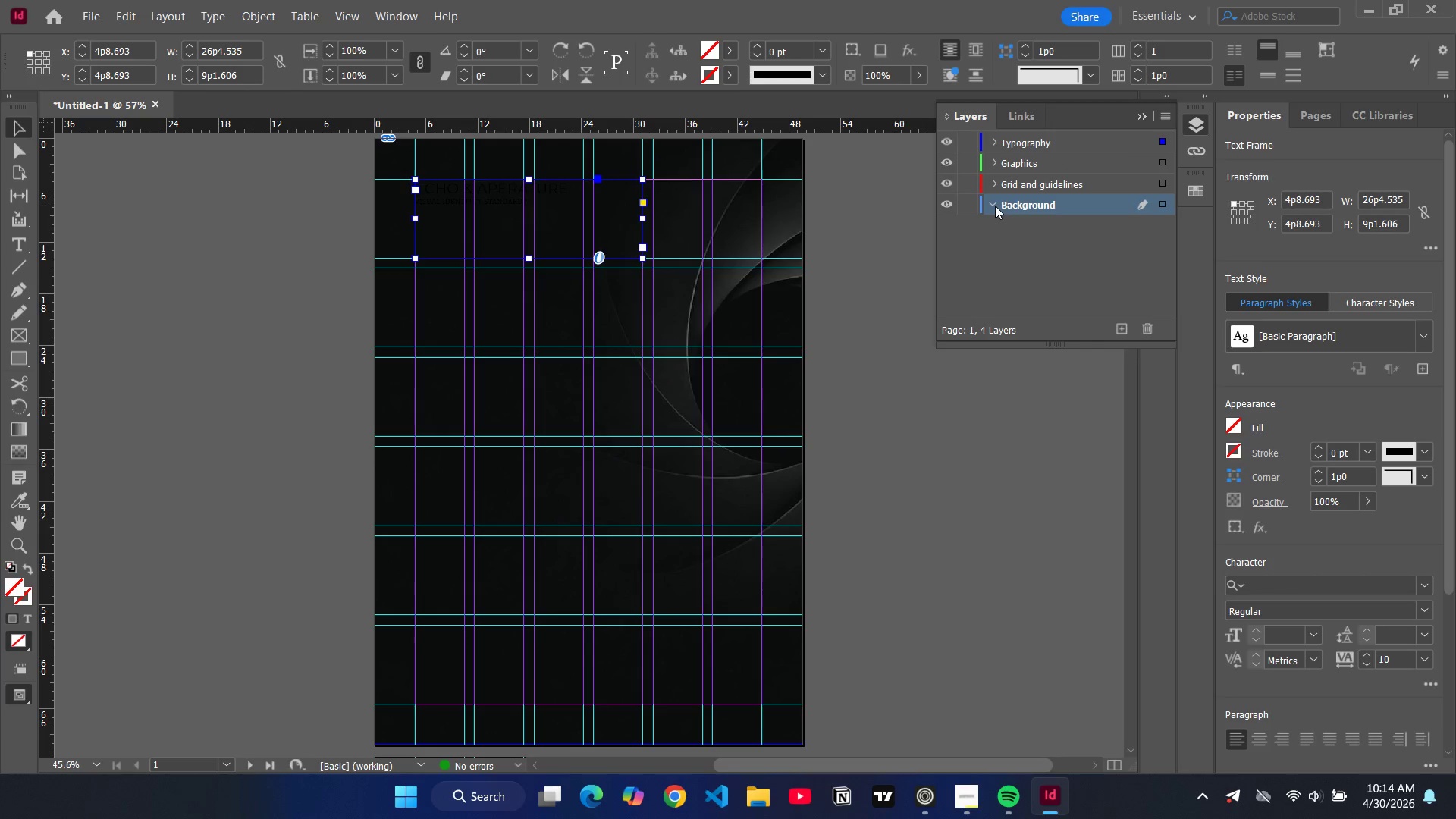 
double_click([995, 206])
 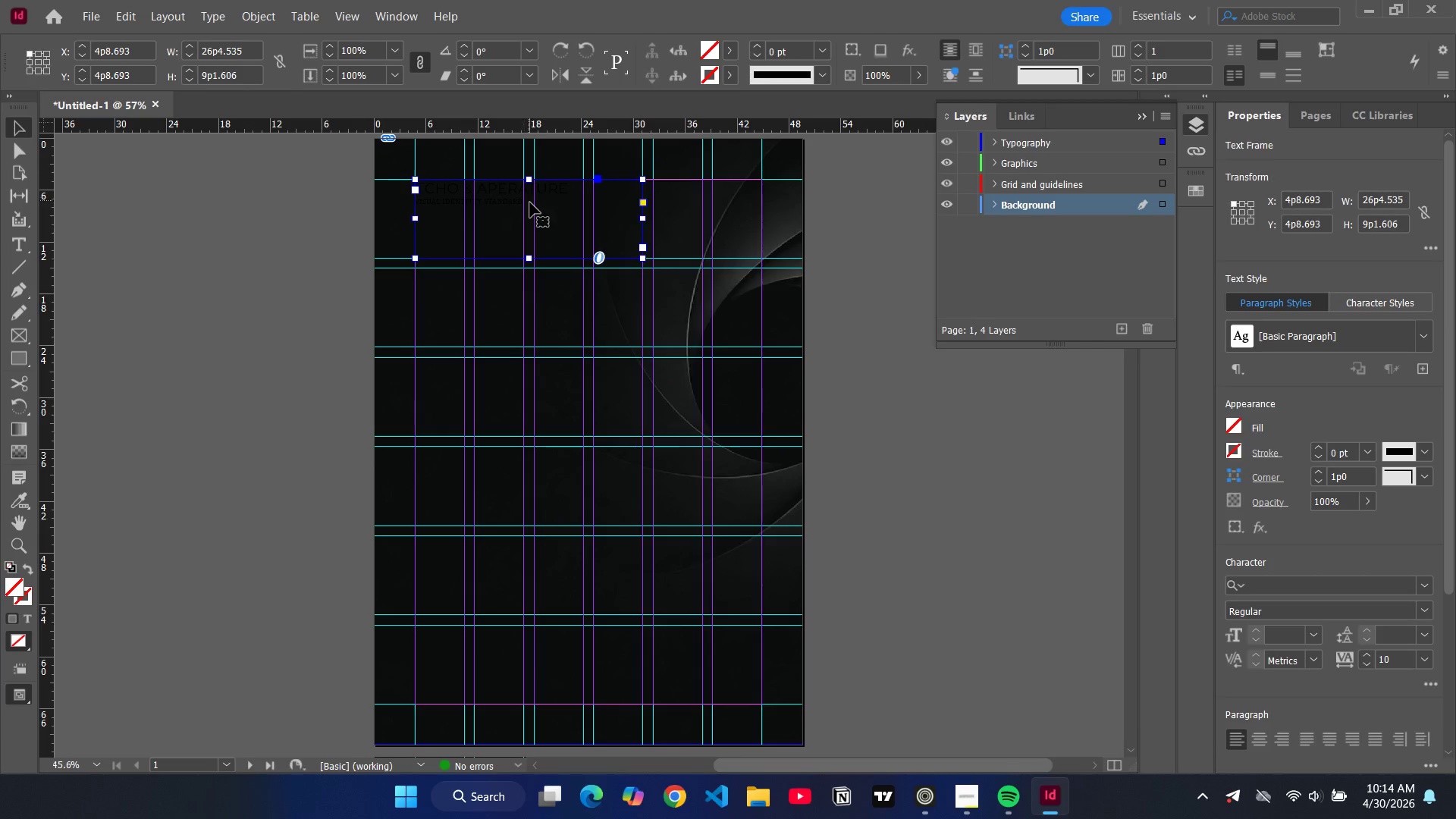 
double_click([529, 202])
 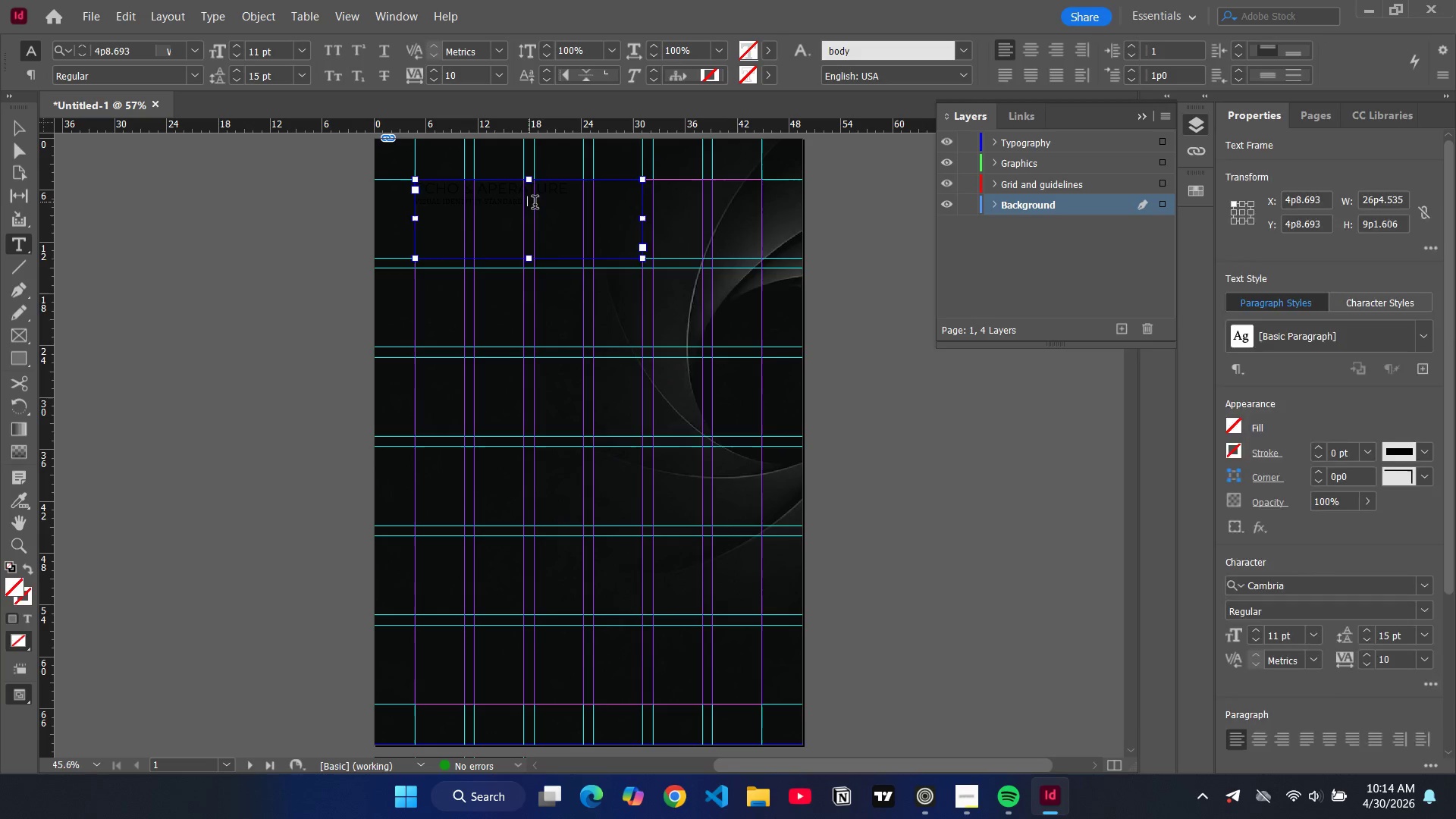 
left_click_drag(start_coordinate=[535, 204], to_coordinate=[419, 190])
 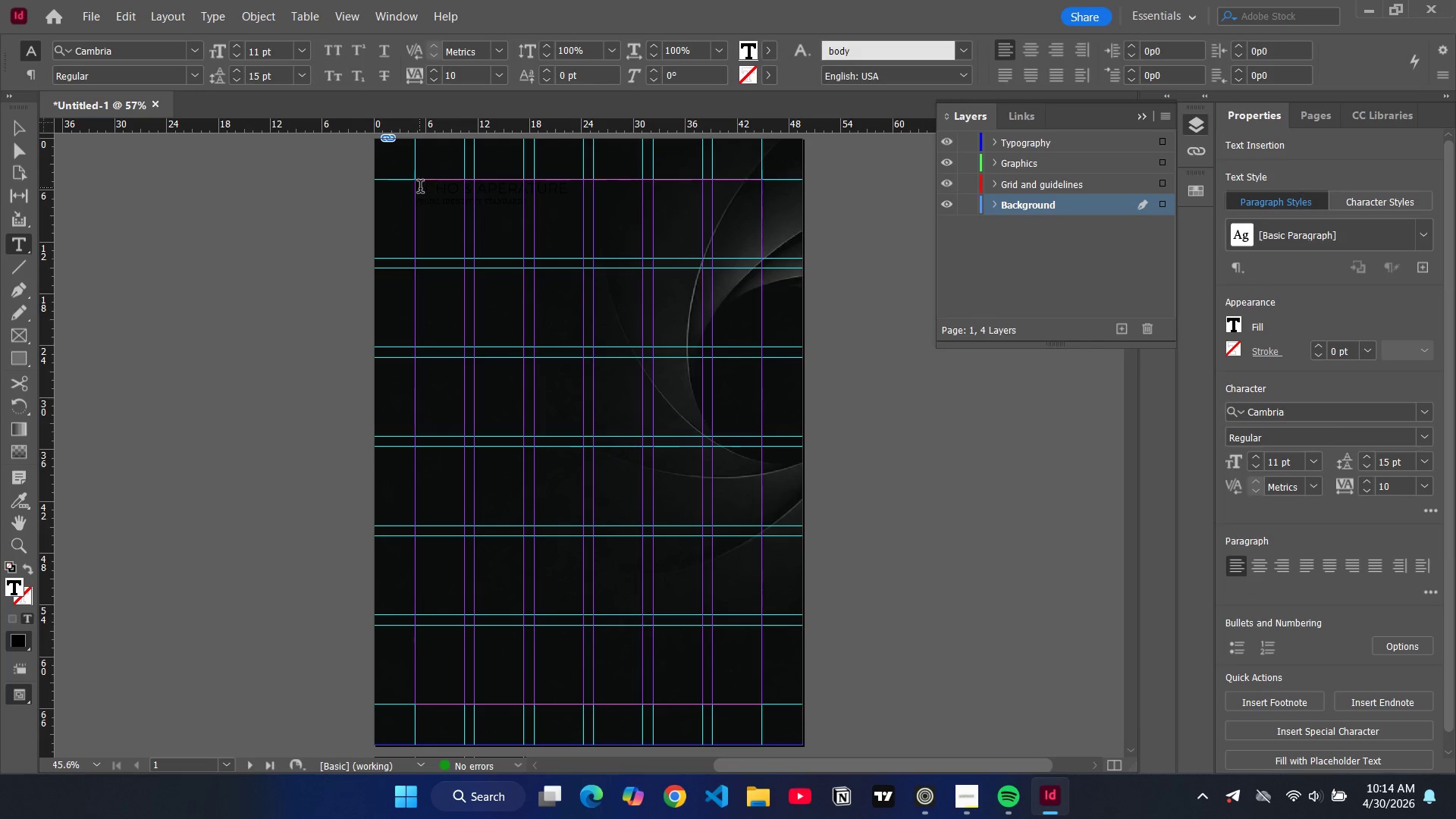 
double_click([420, 188])
 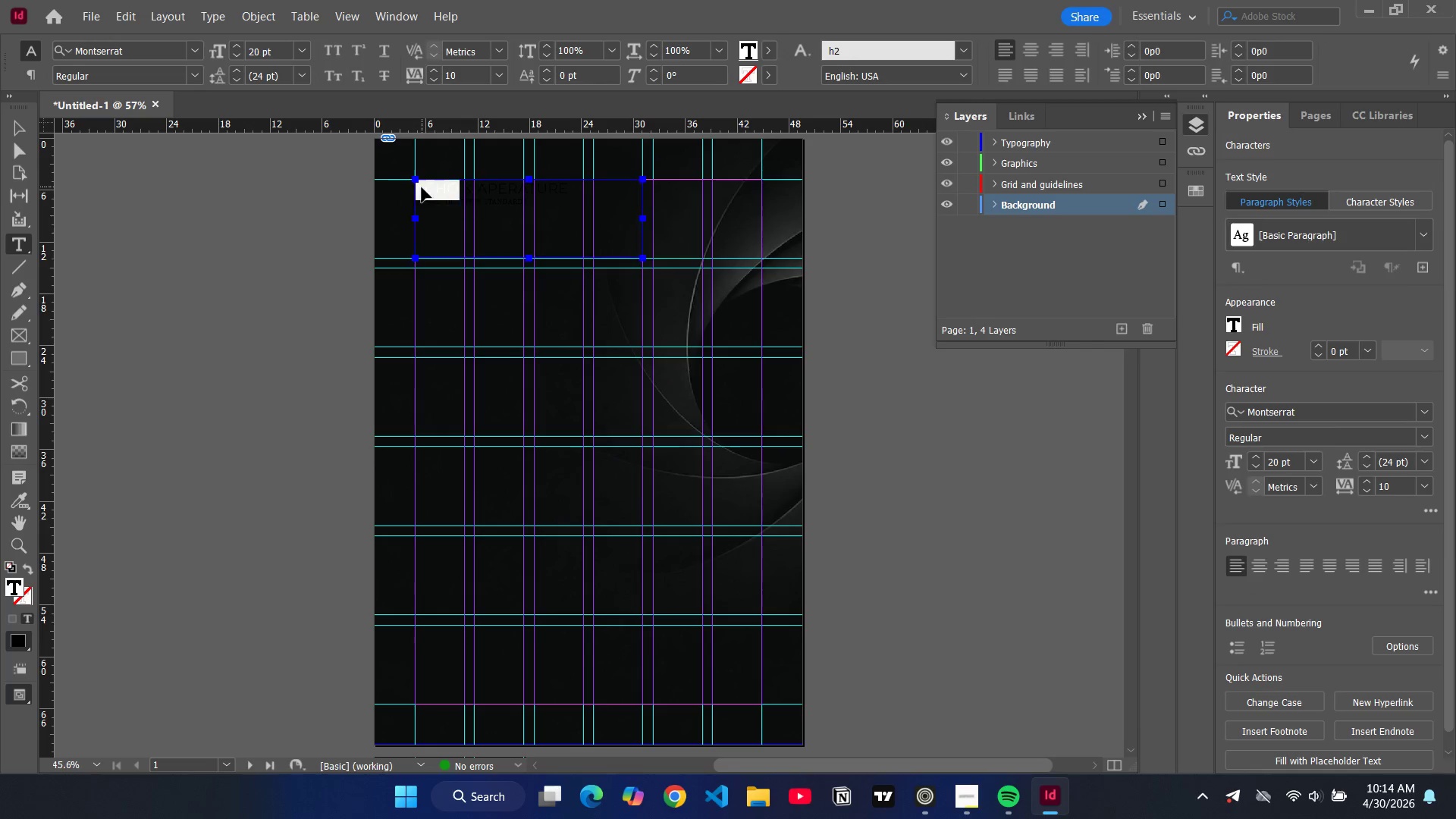 
key(Control+A)
 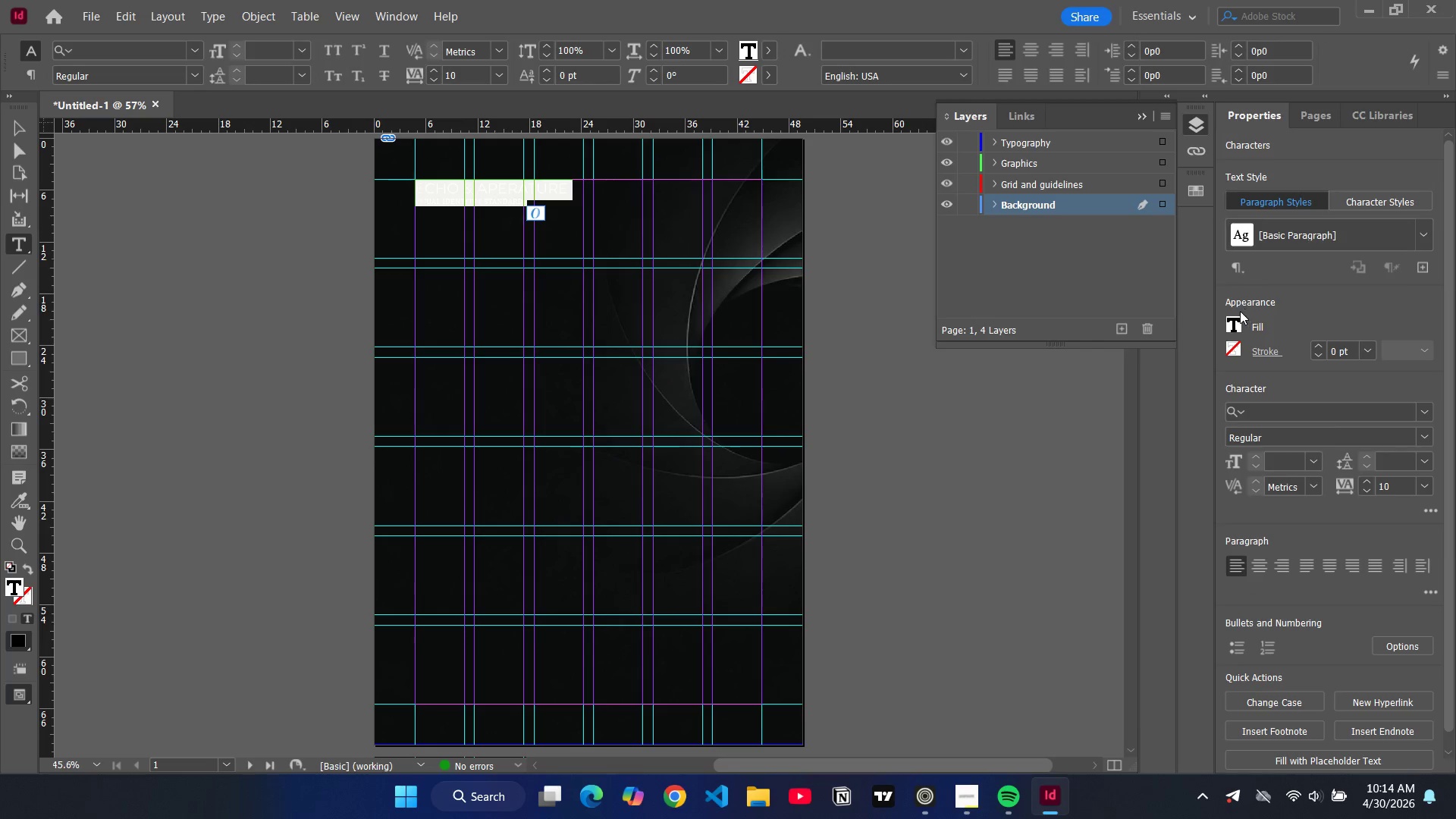 
left_click([1236, 315])
 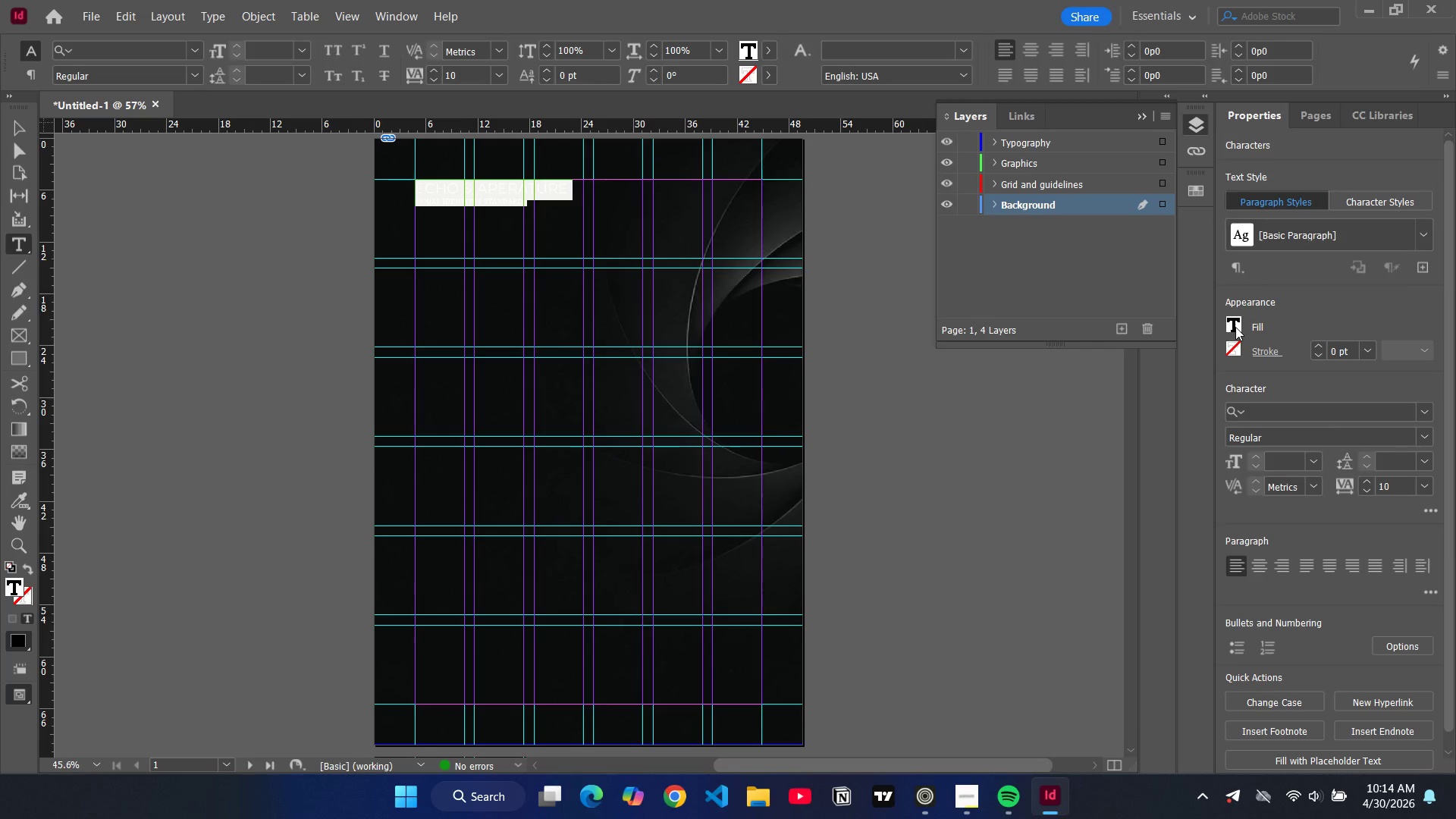 
left_click([1235, 327])
 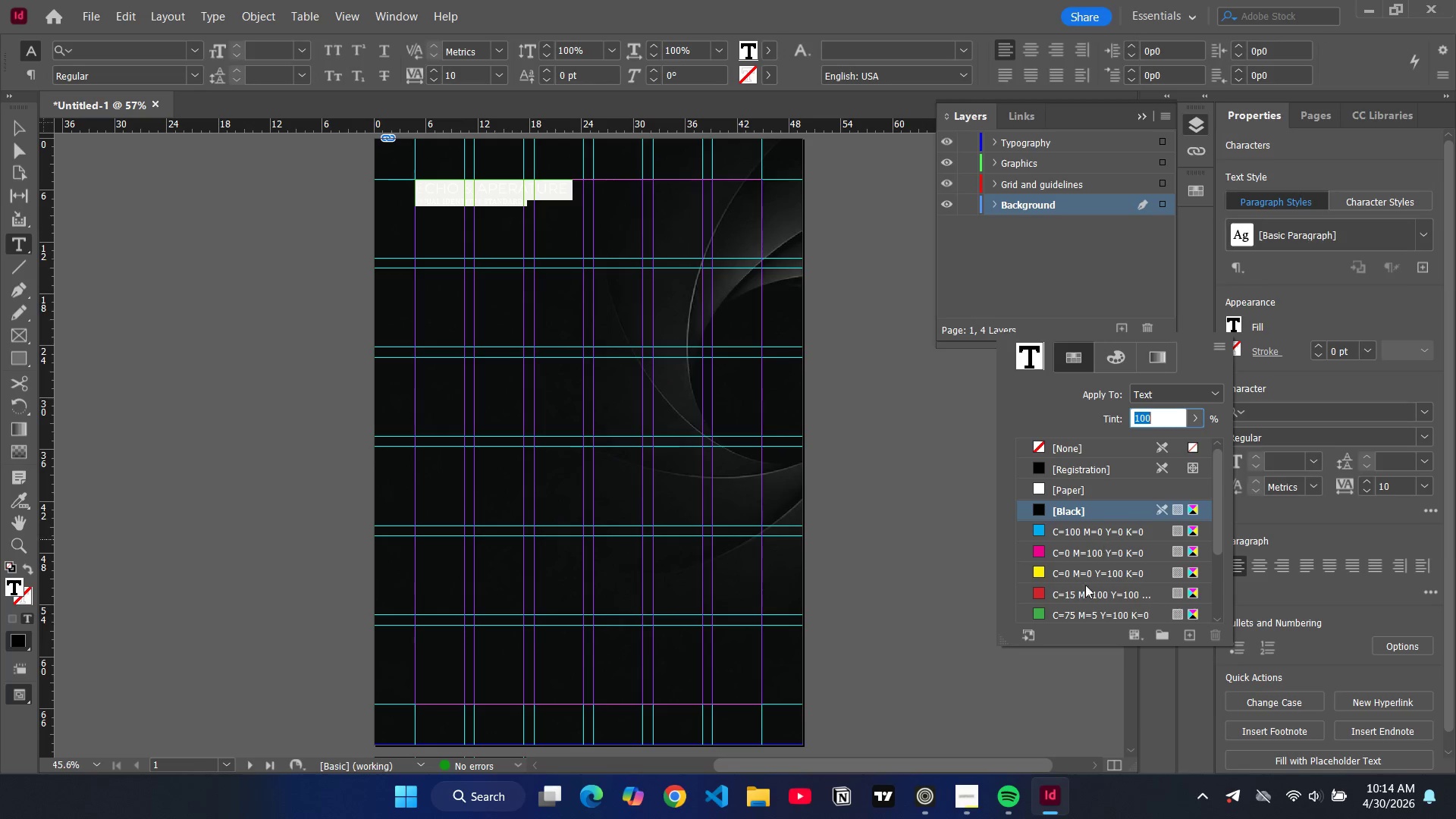 
scroll: coordinate [1078, 571], scroll_direction: down, amount: 5.0
 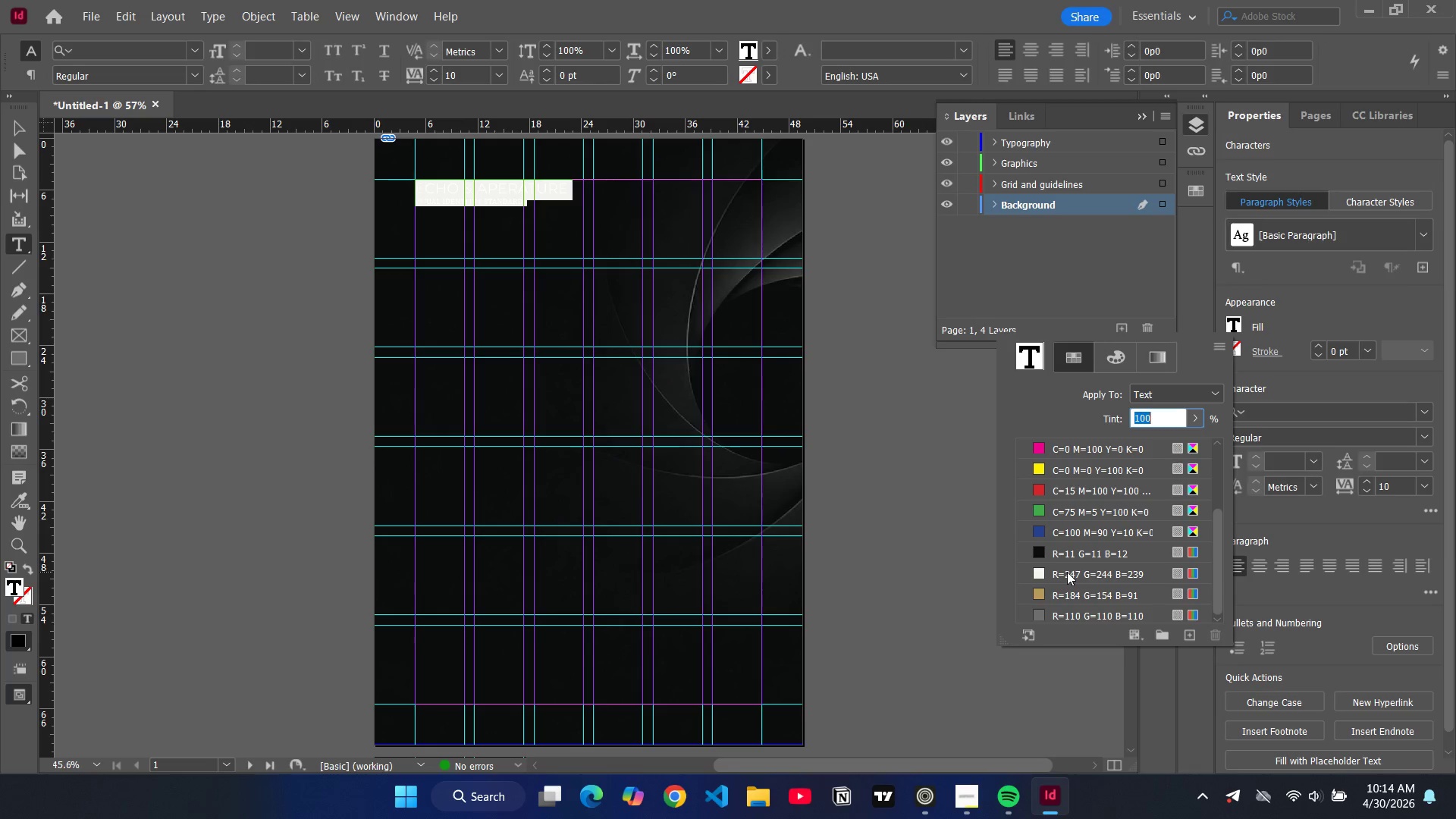 
left_click([1067, 572])
 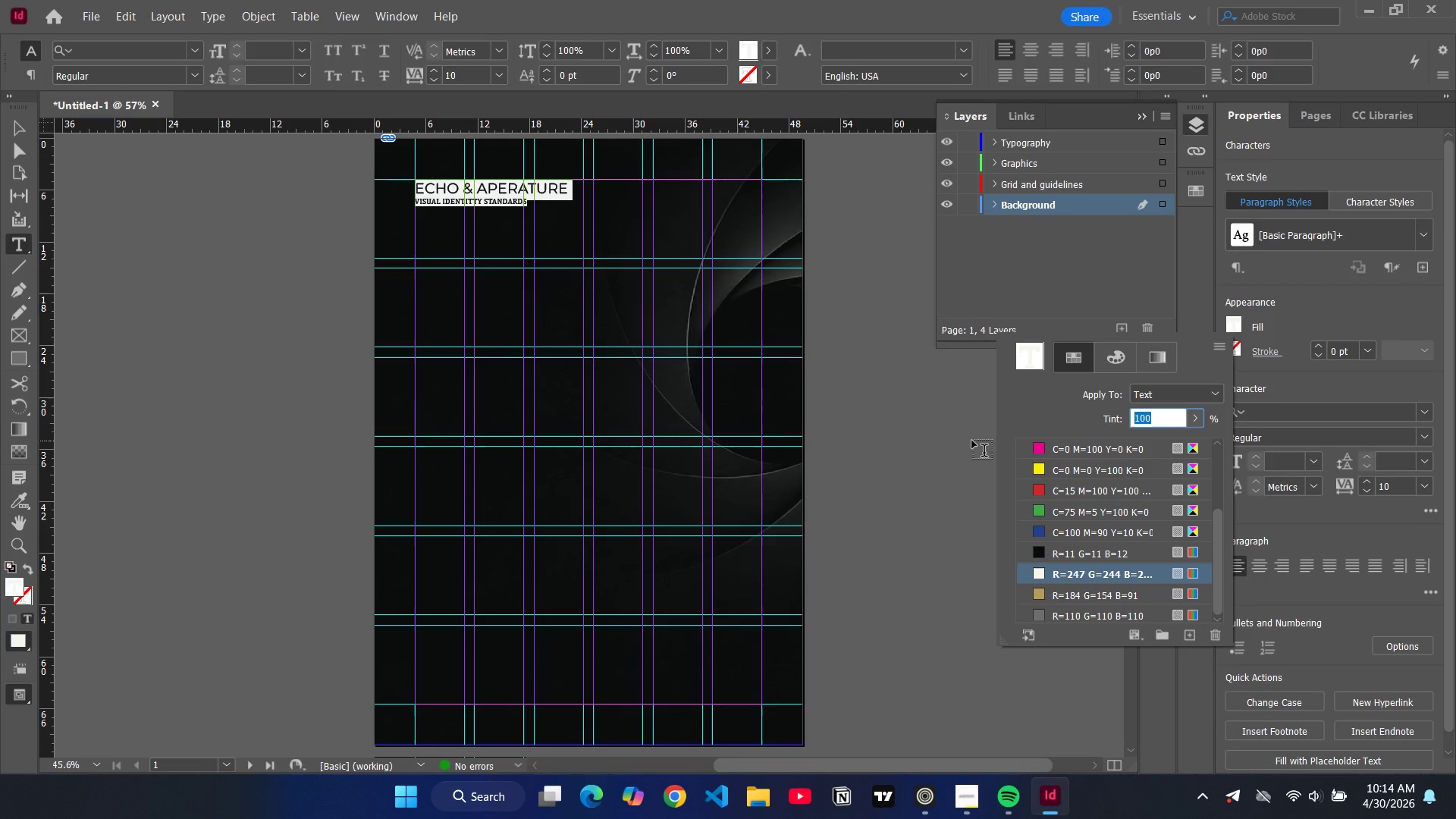 
left_click([1009, 411])
 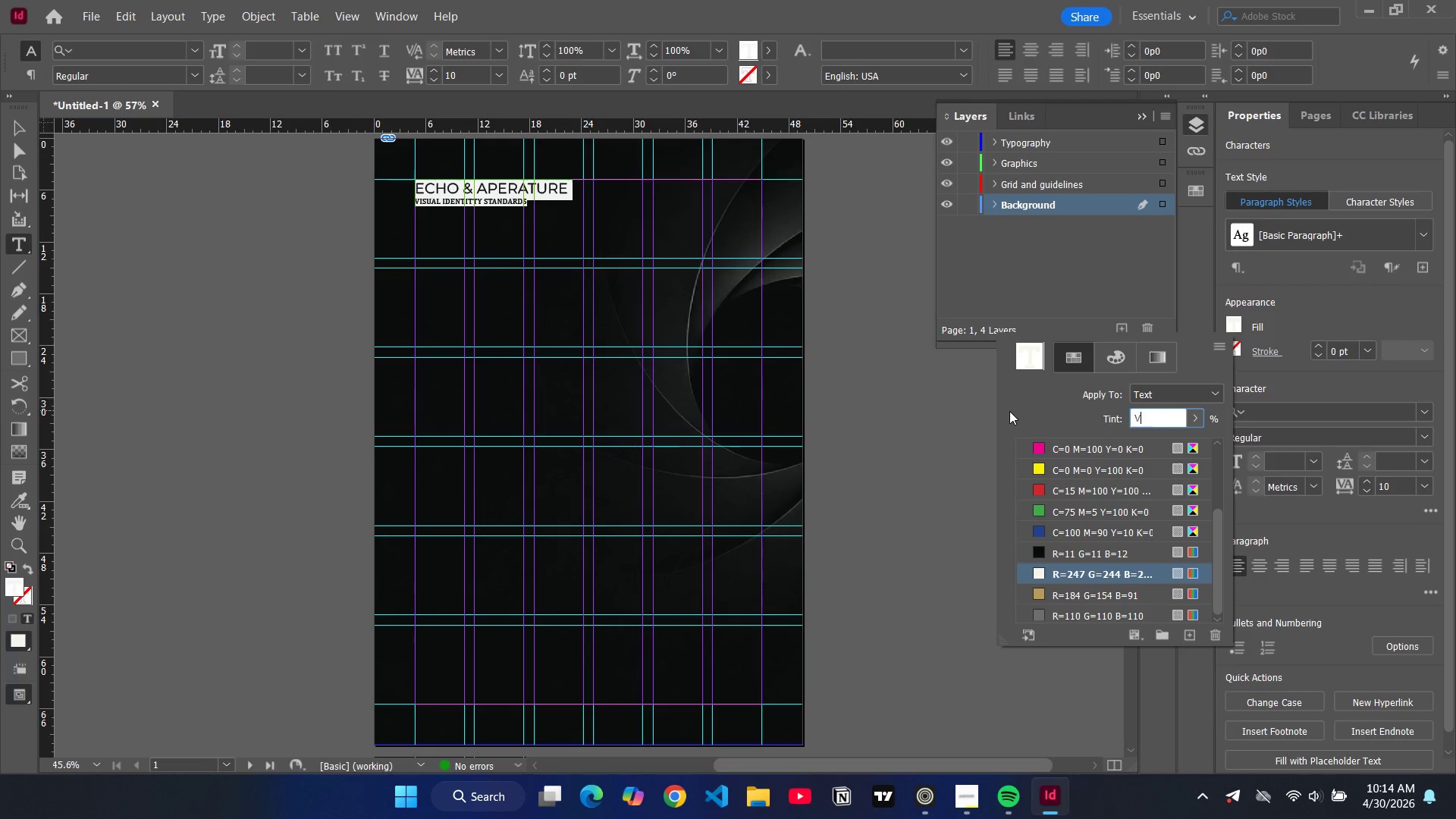 
key(V)
 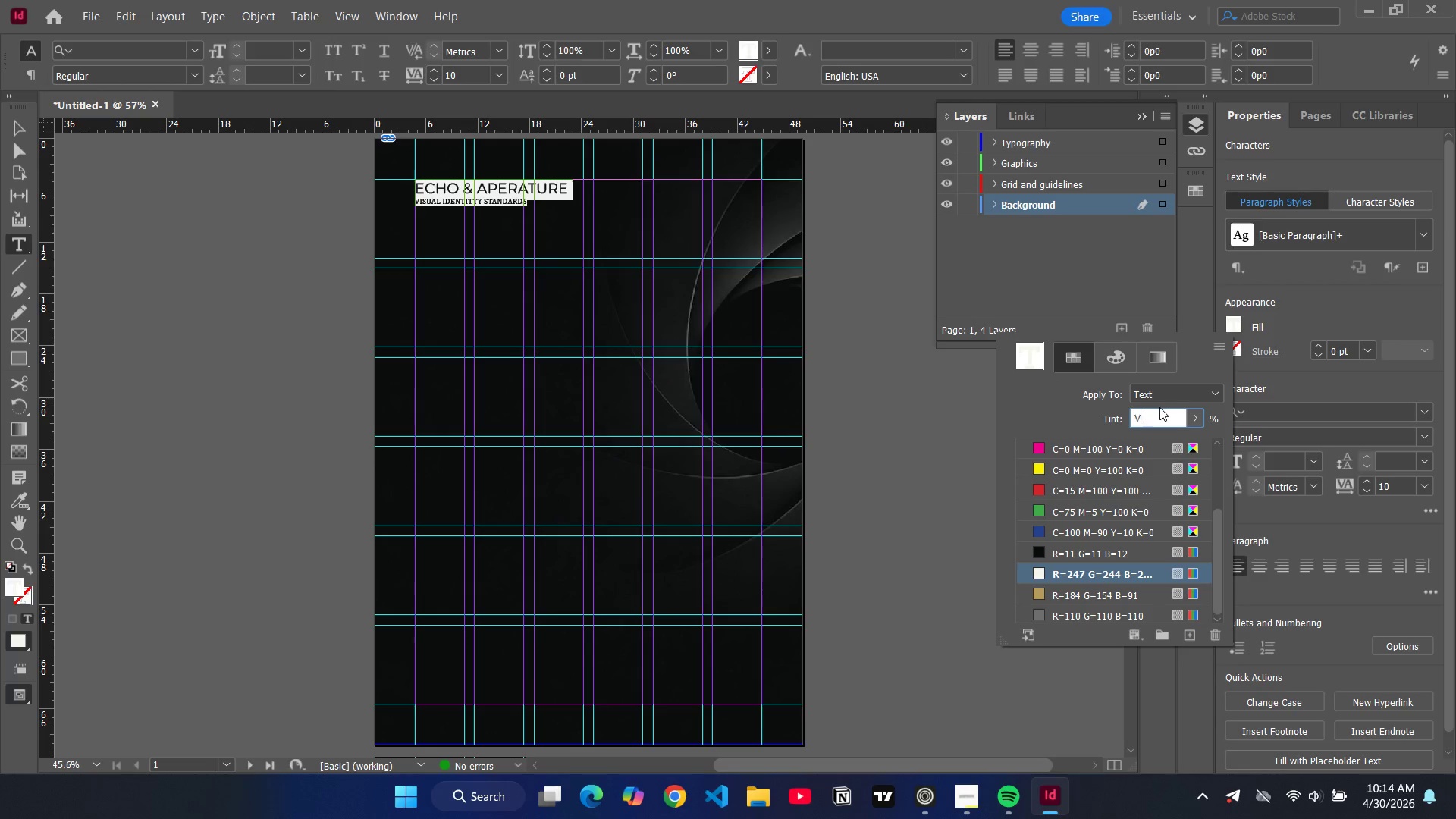 
left_click([1150, 416])
 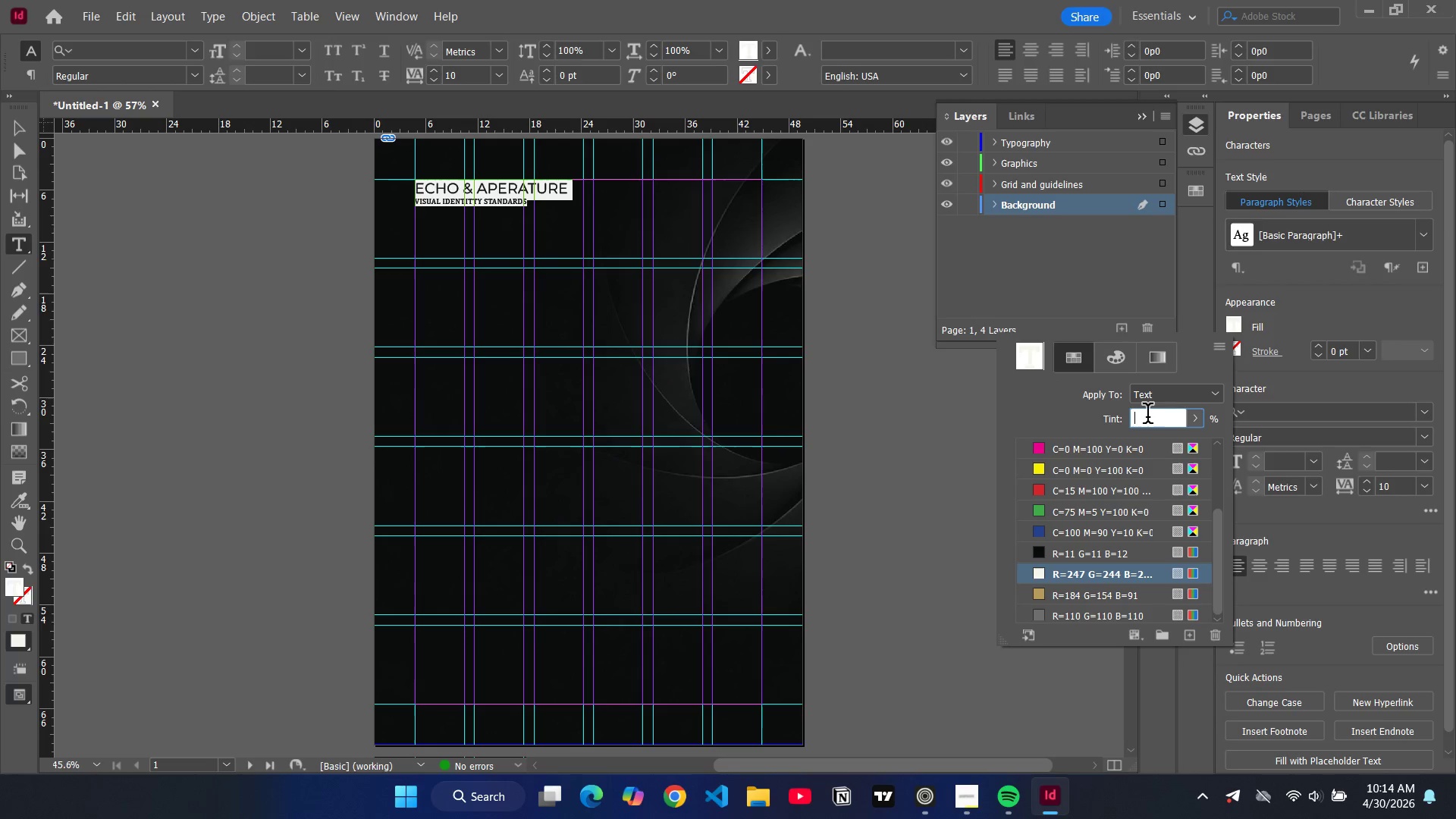 
key(Backspace)
 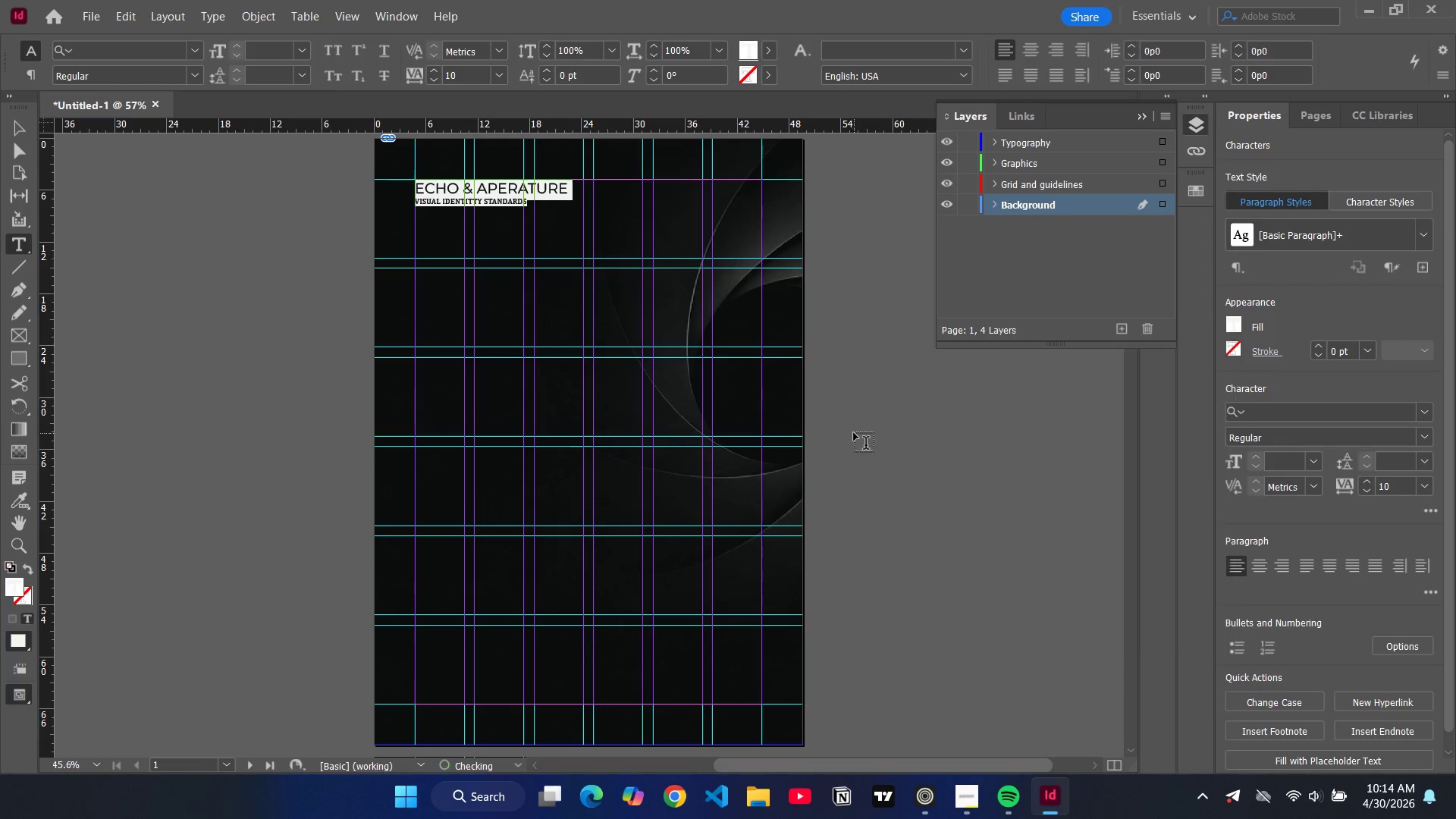 
left_click([854, 433])
 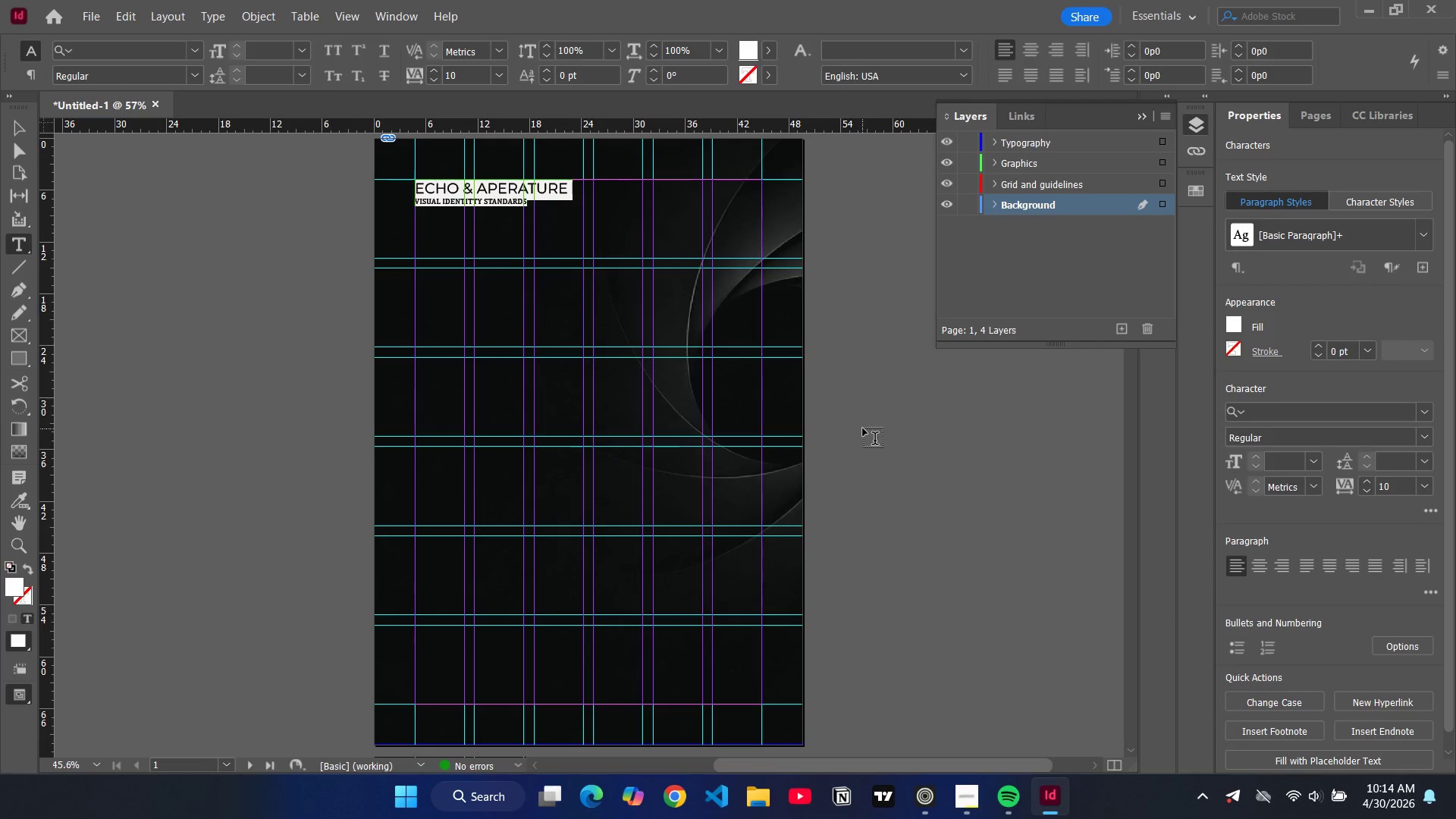 
key(V)
 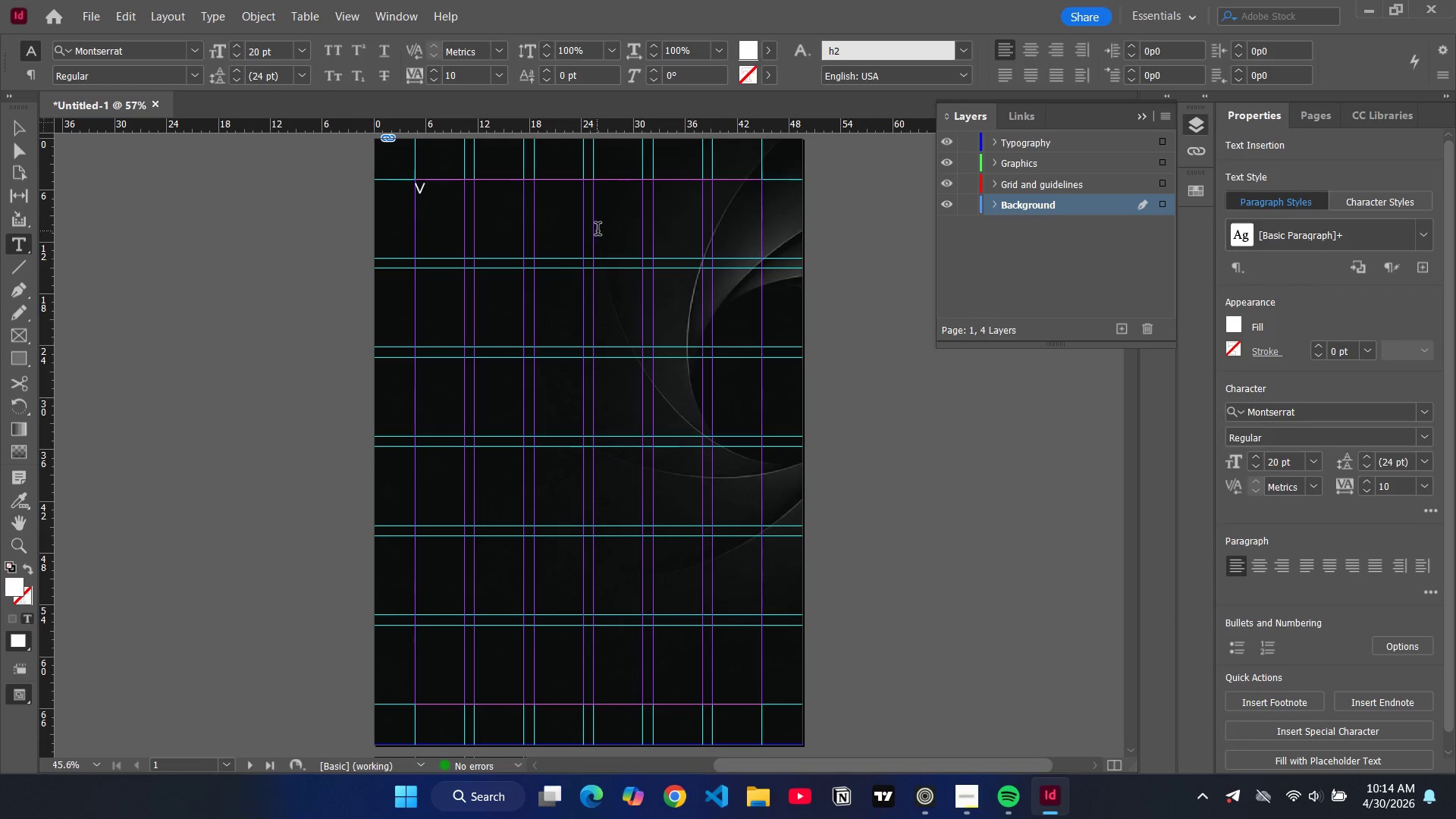 
key(Control+Z)
 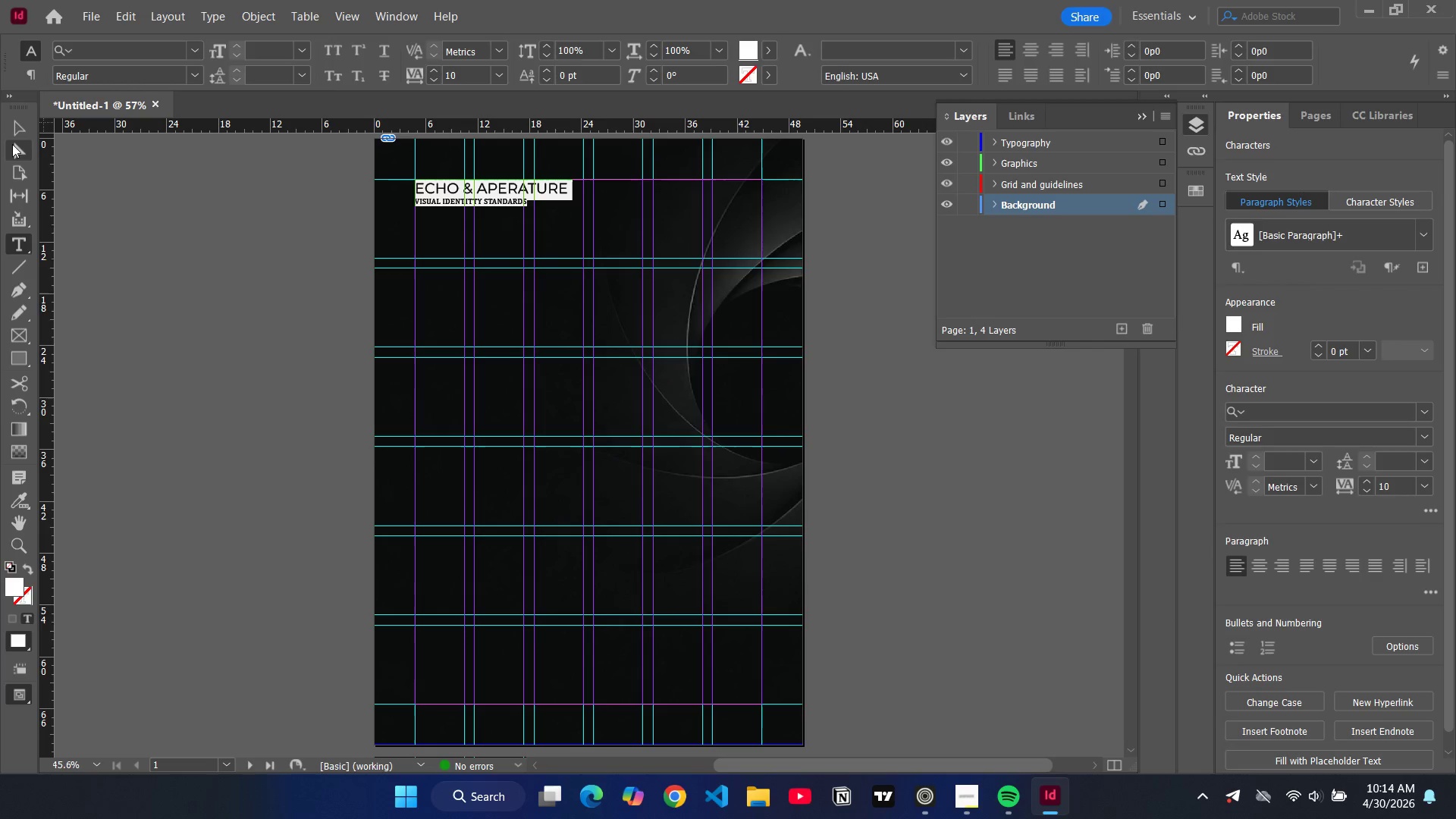 
left_click([14, 130])
 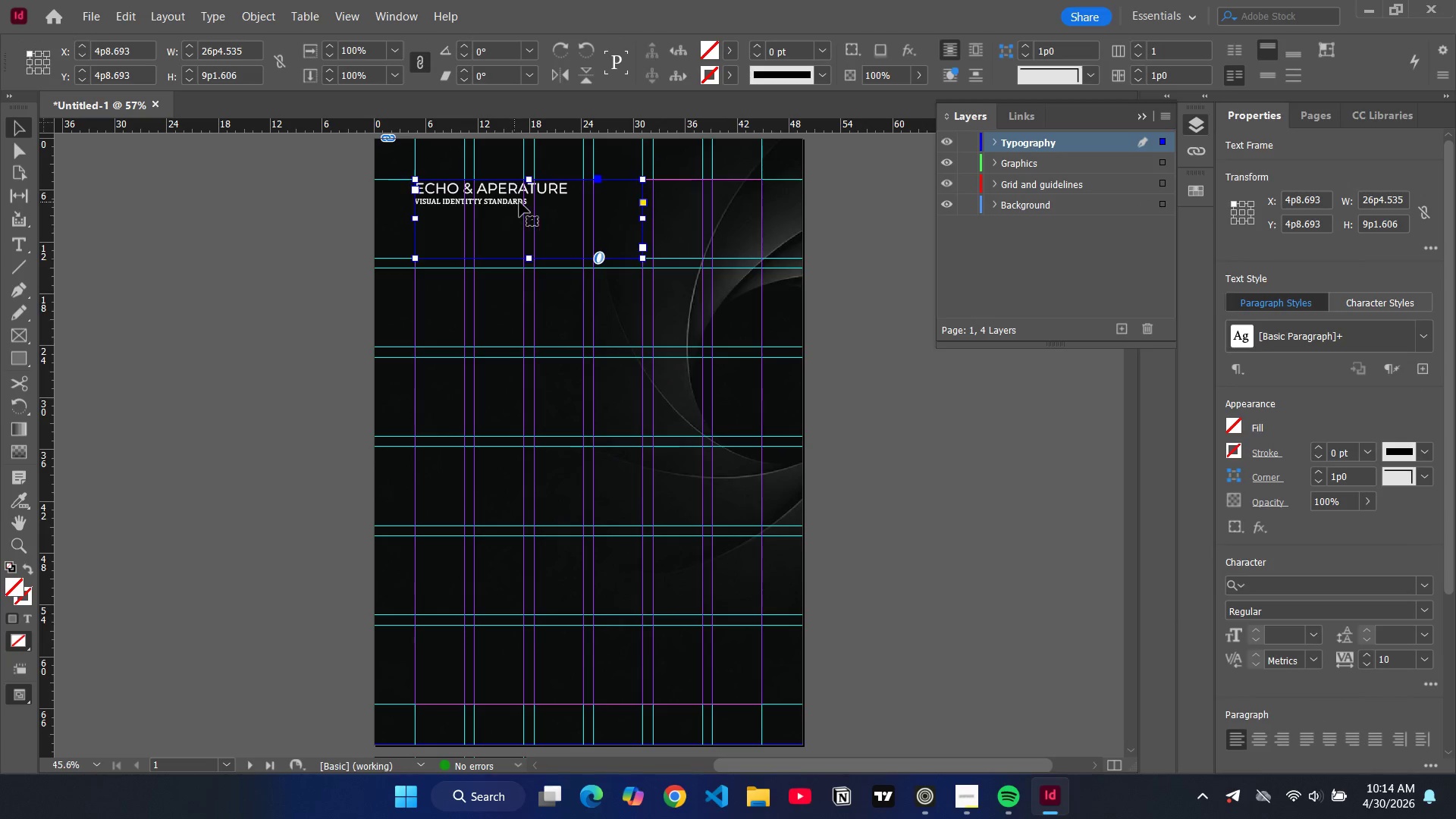 
double_click([524, 201])
 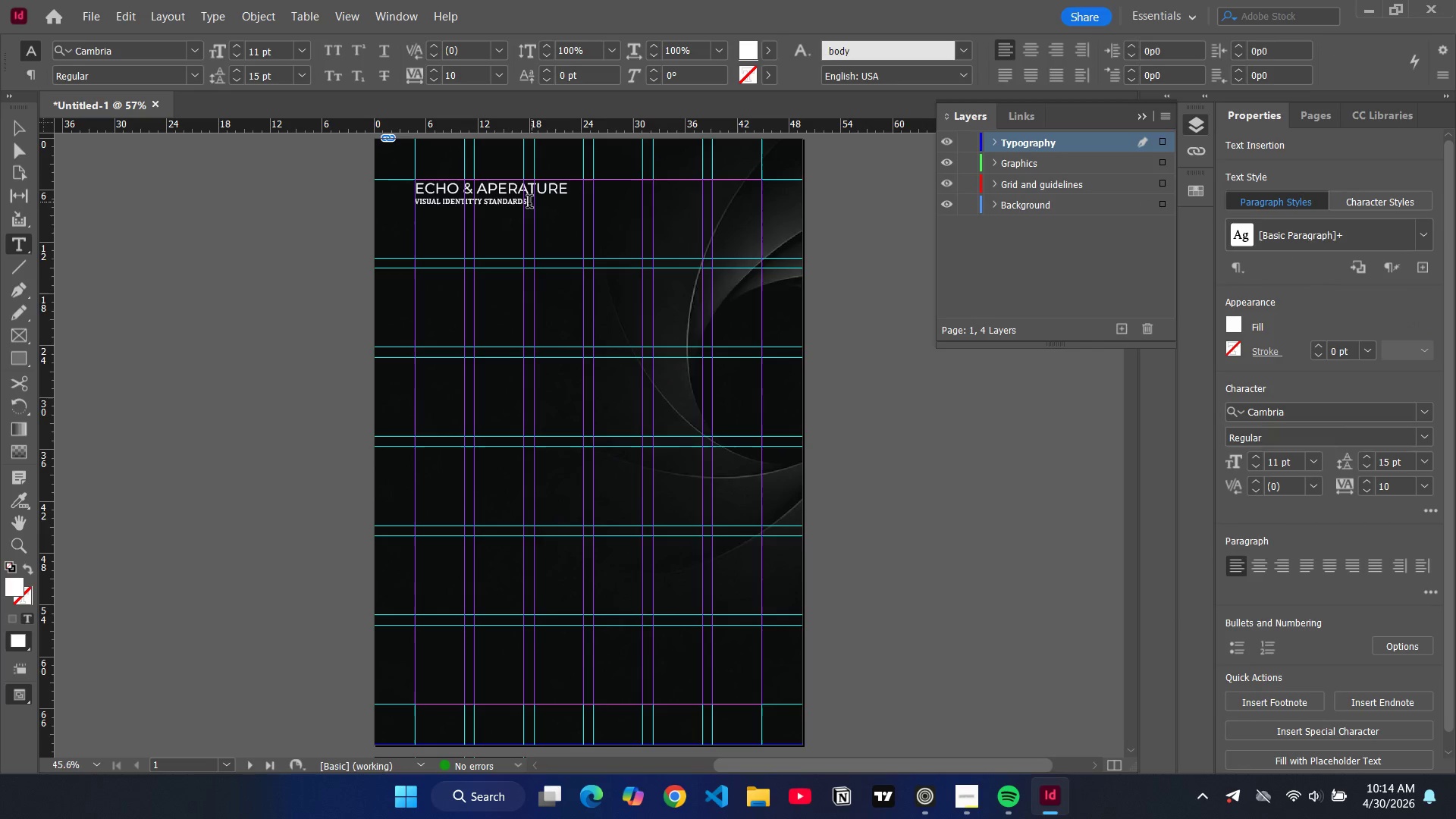 
left_click_drag(start_coordinate=[532, 202], to_coordinate=[411, 203])
 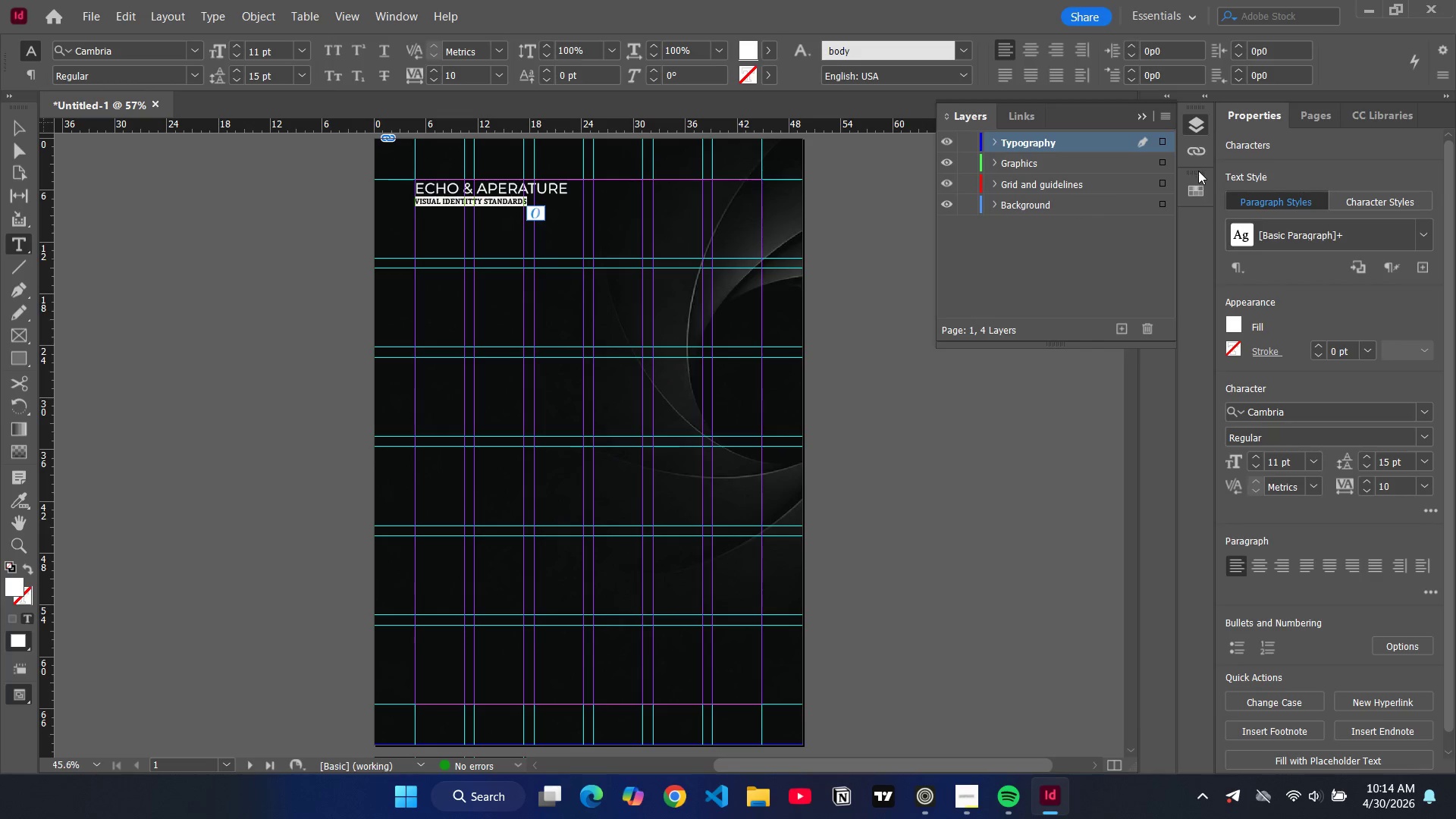 
left_click([1141, 115])
 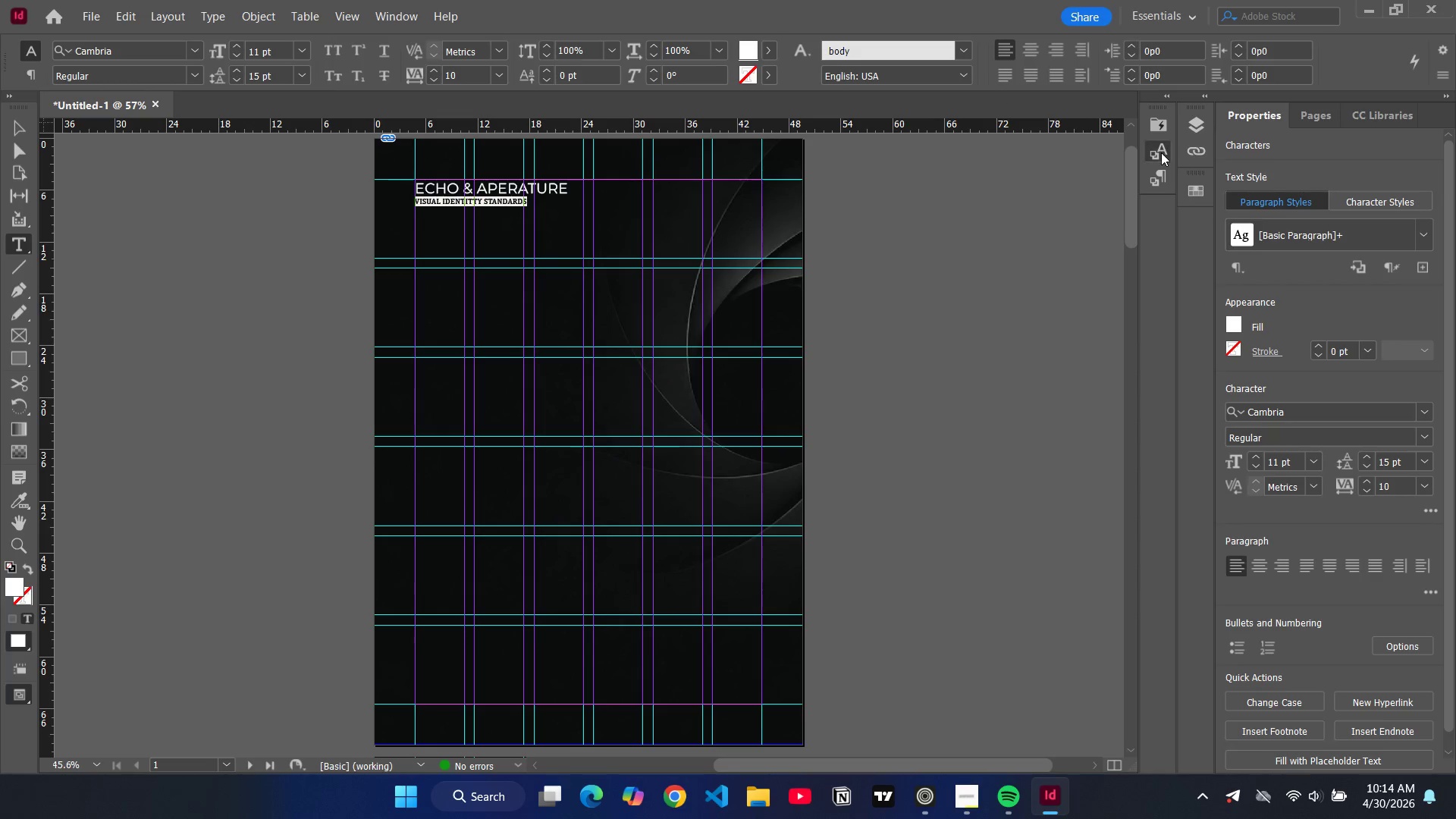 
left_click([1161, 152])
 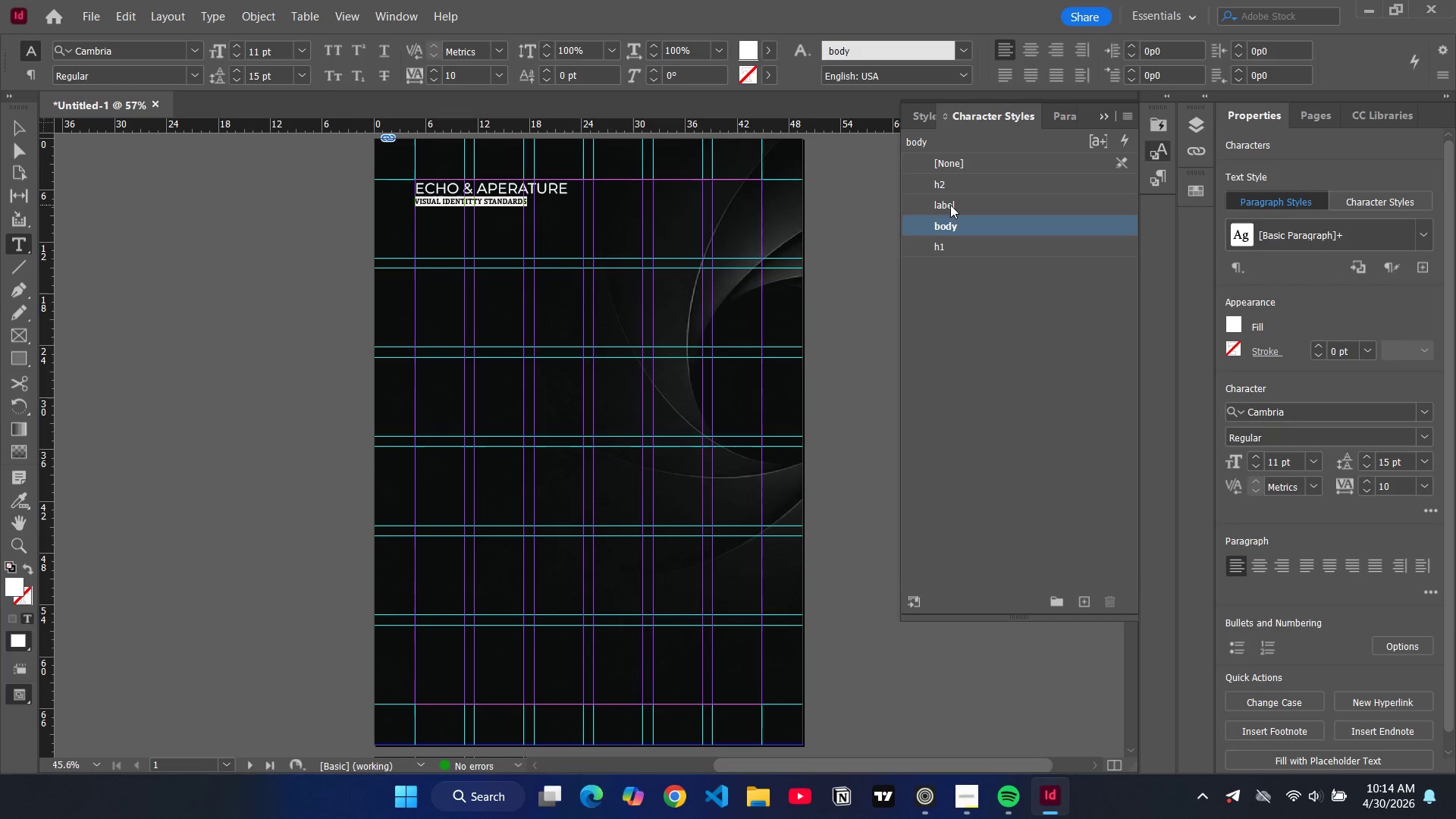 
left_click([949, 205])
 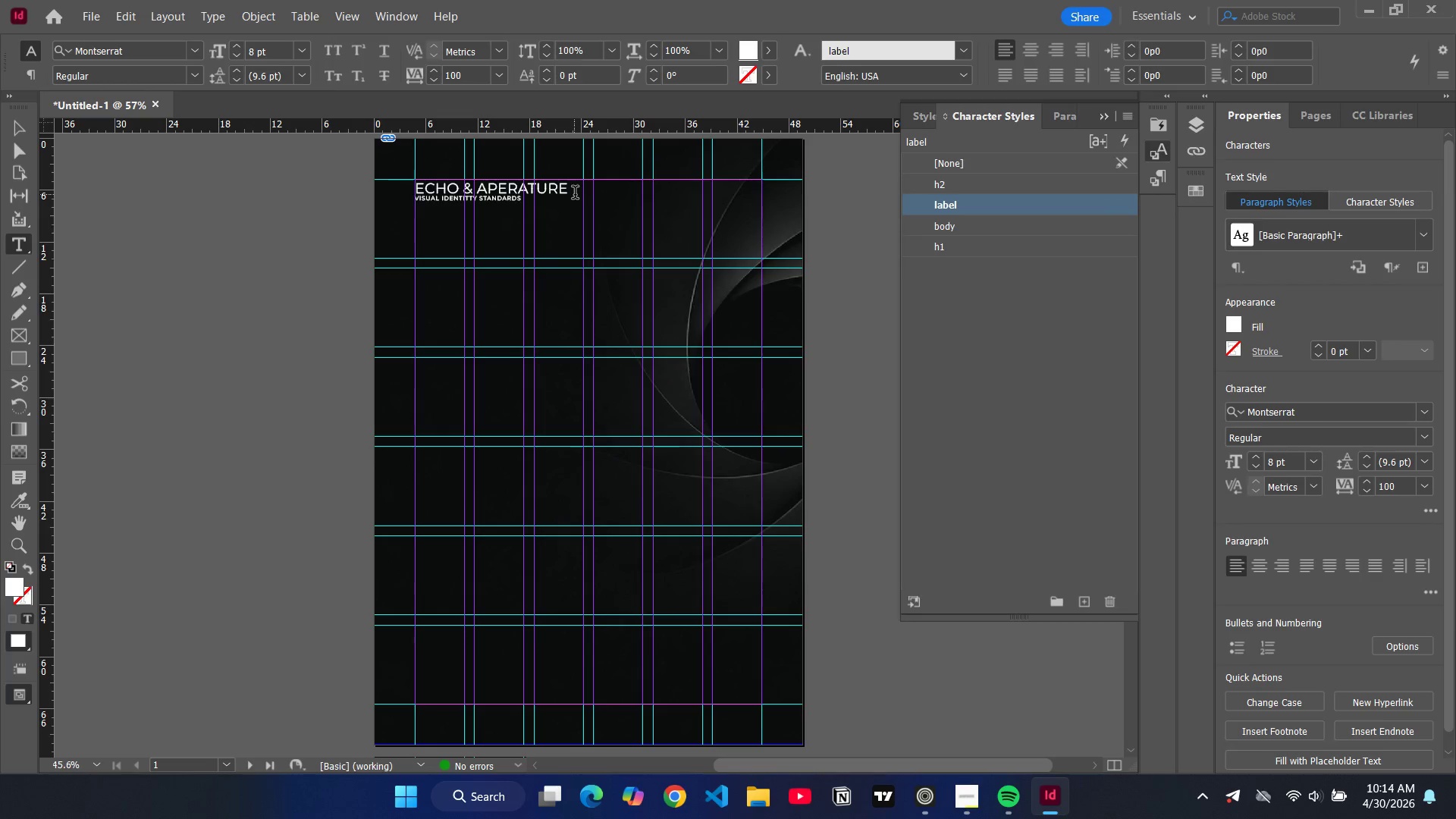 
double_click([575, 193])
 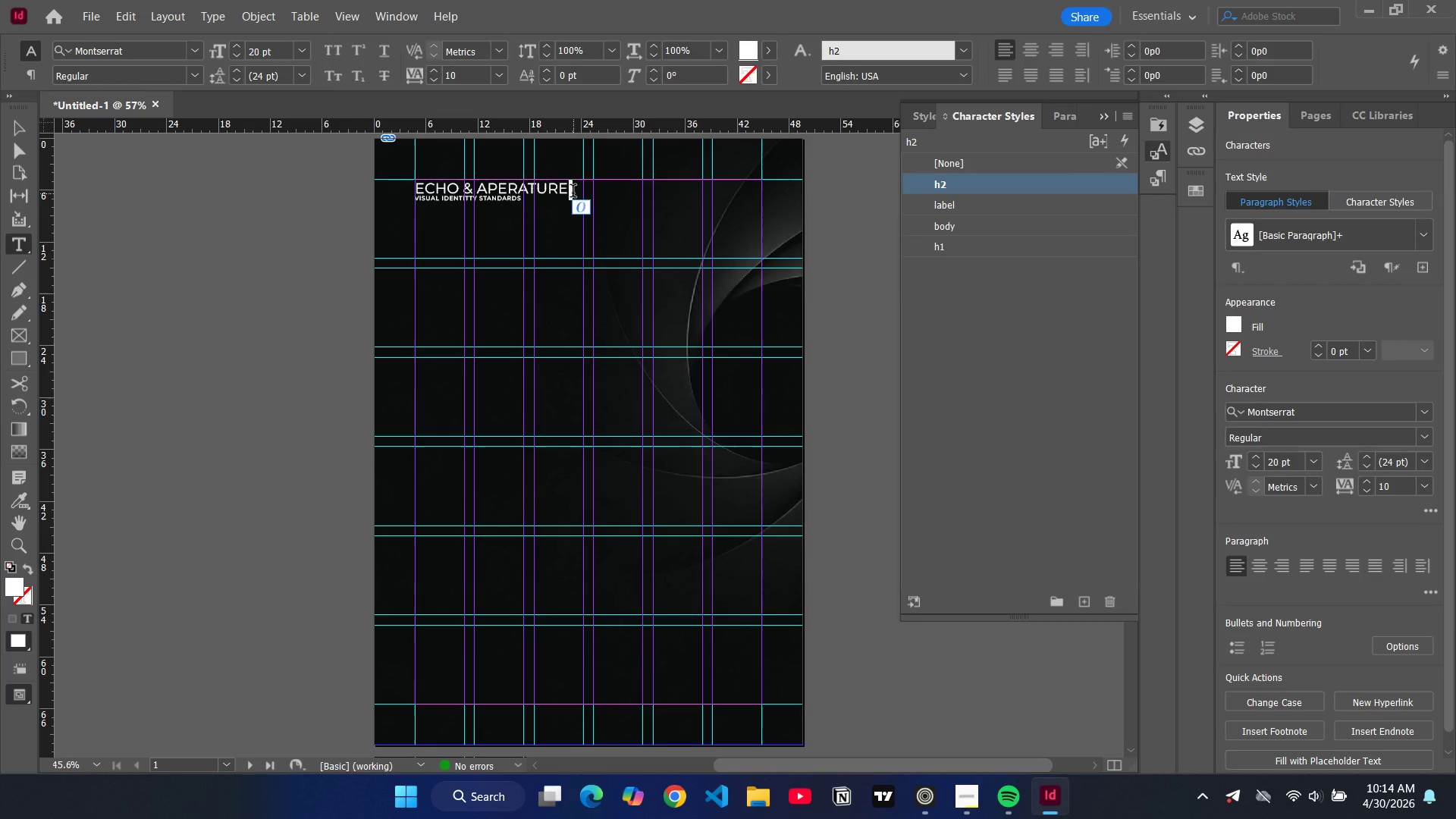 
left_click([573, 193])
 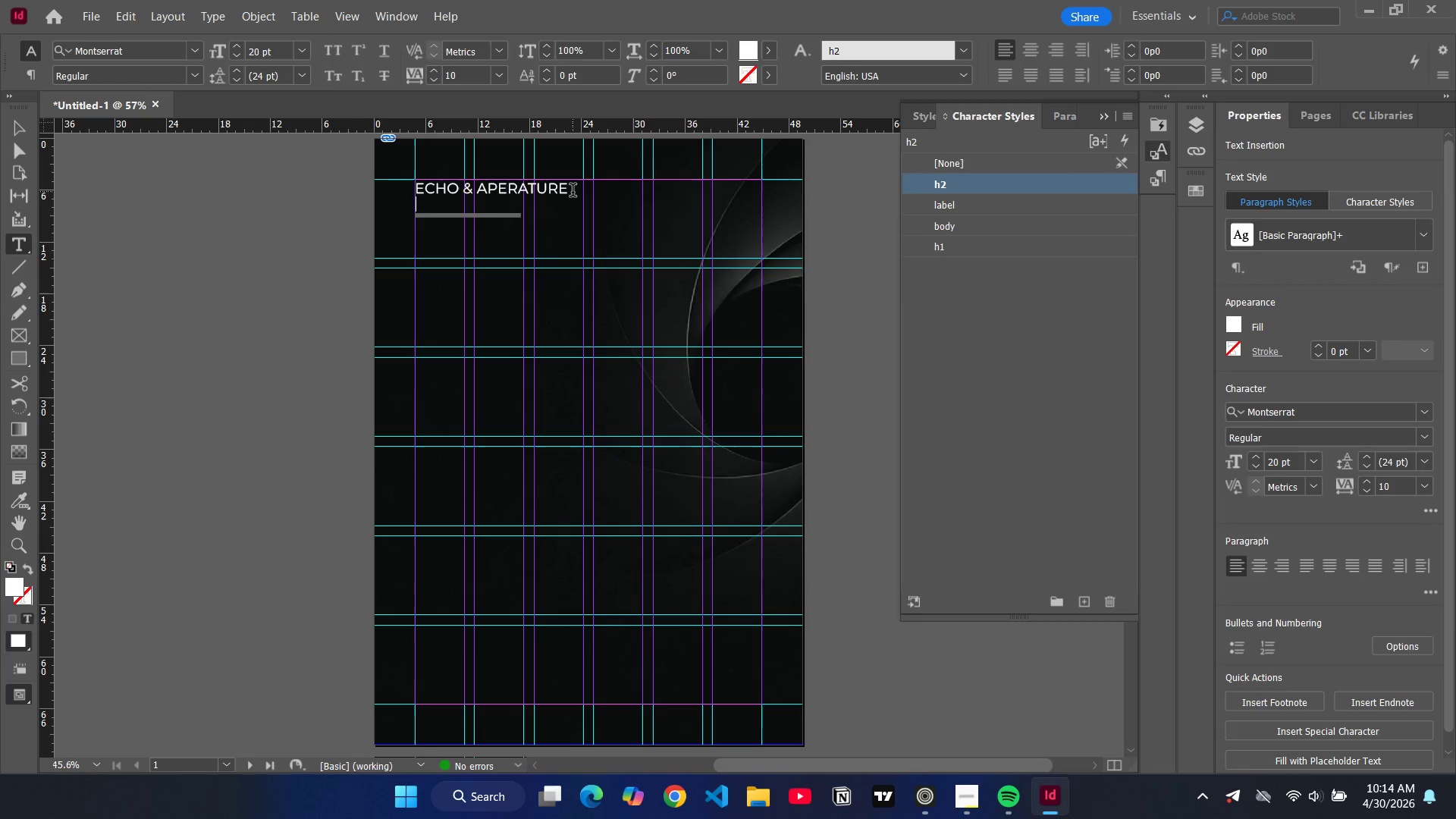 
key(Enter)
 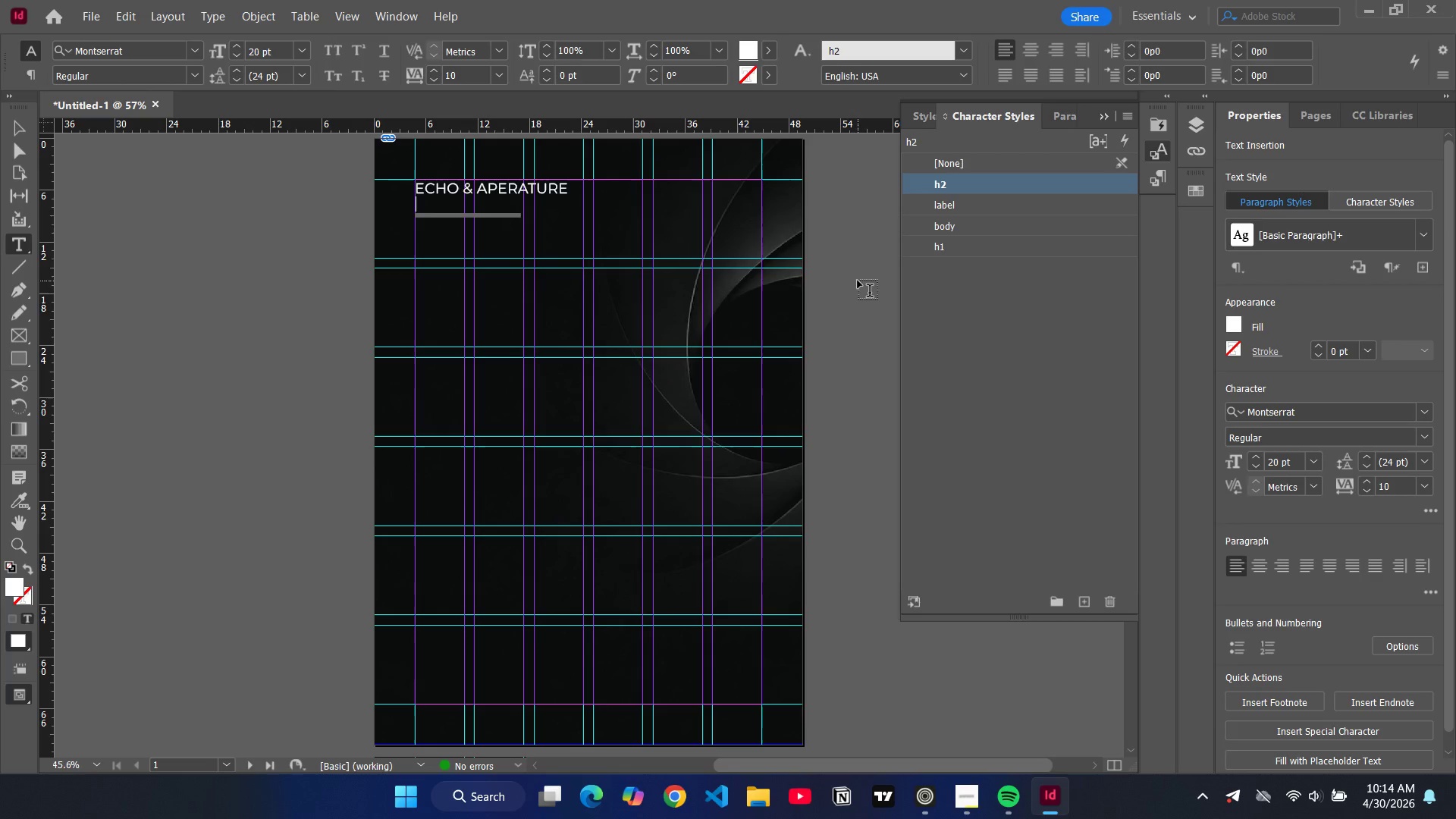 
left_click([858, 281])
 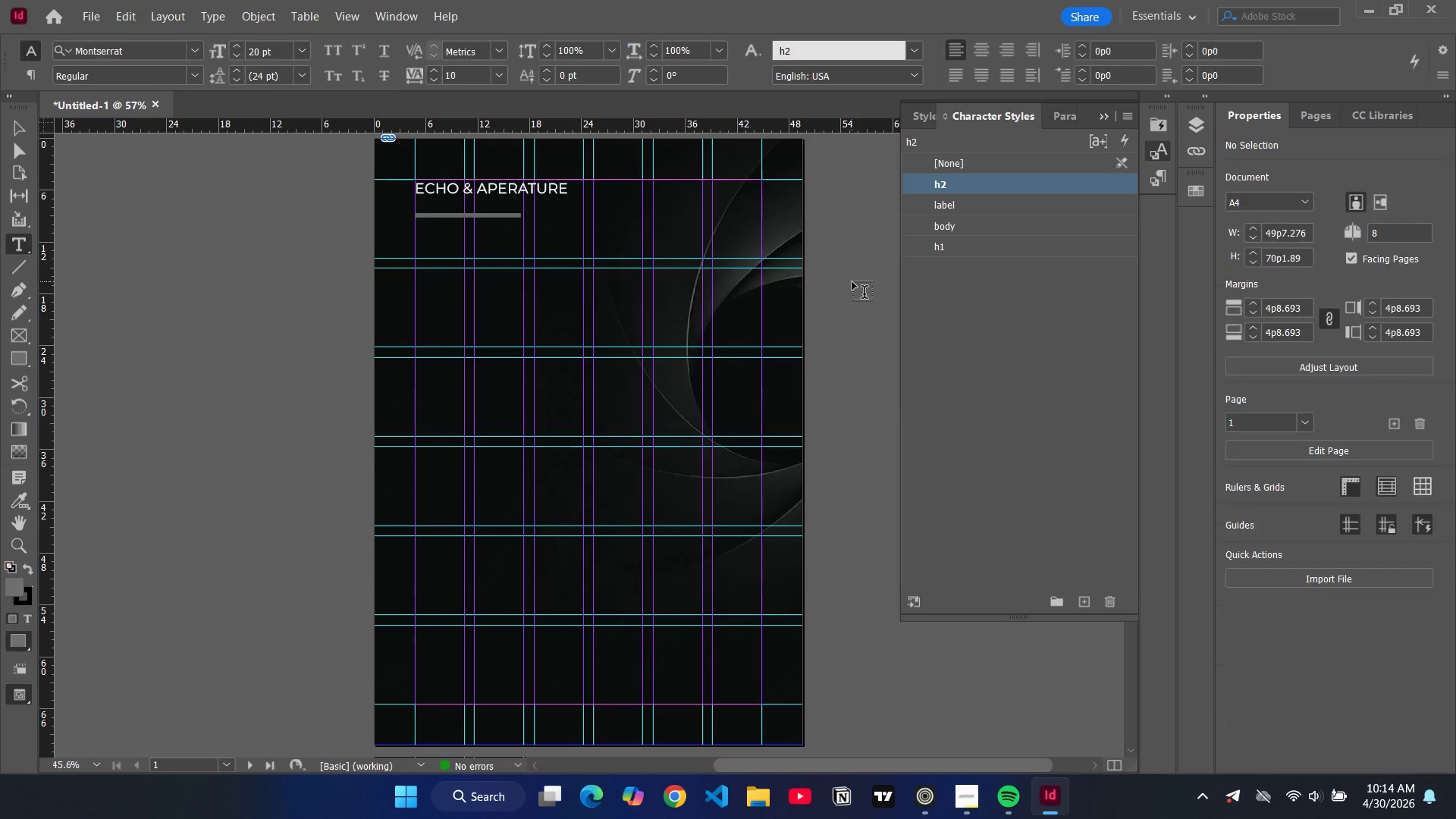 
left_click([852, 282])
 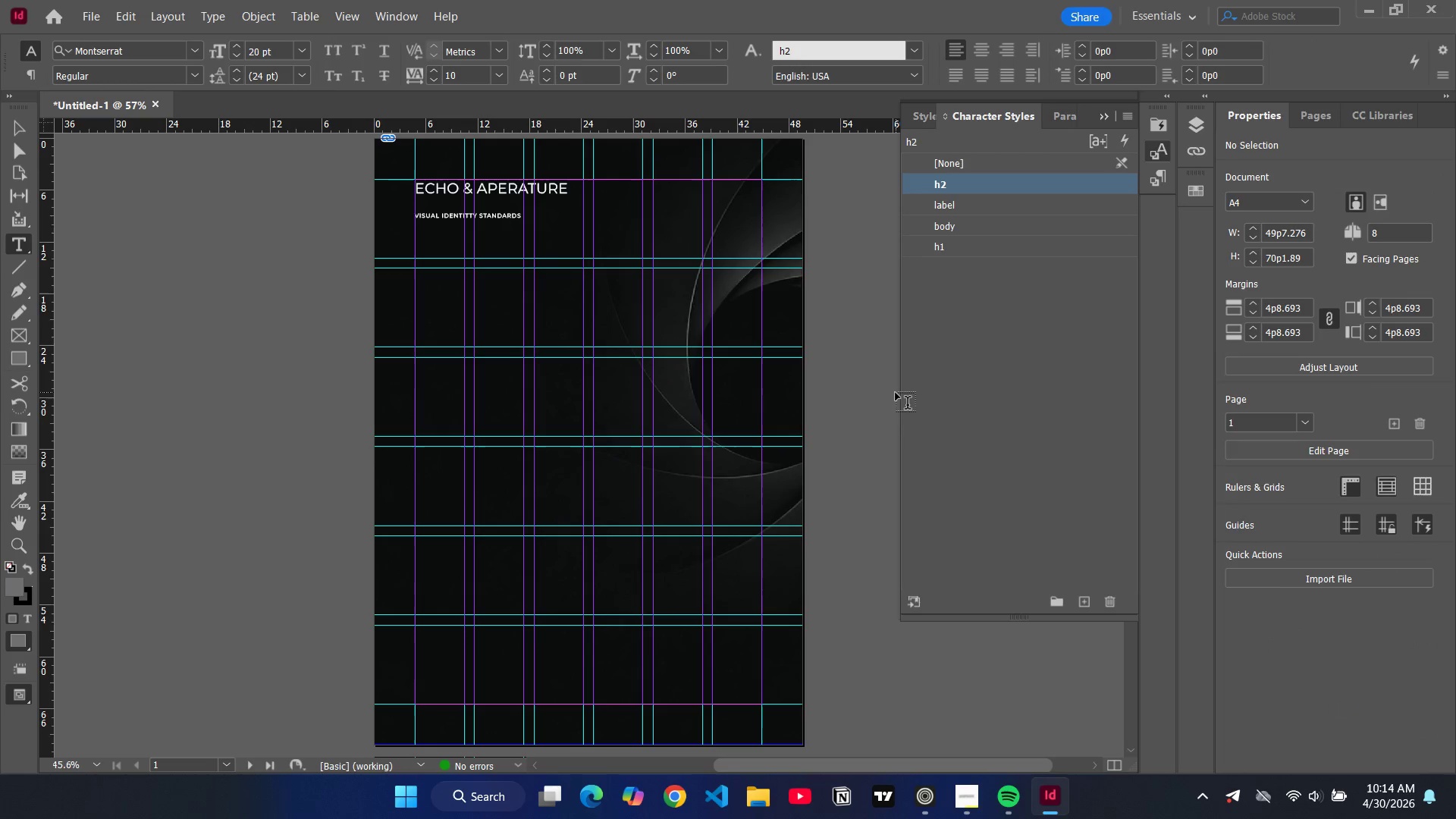 
wait(10.88)
 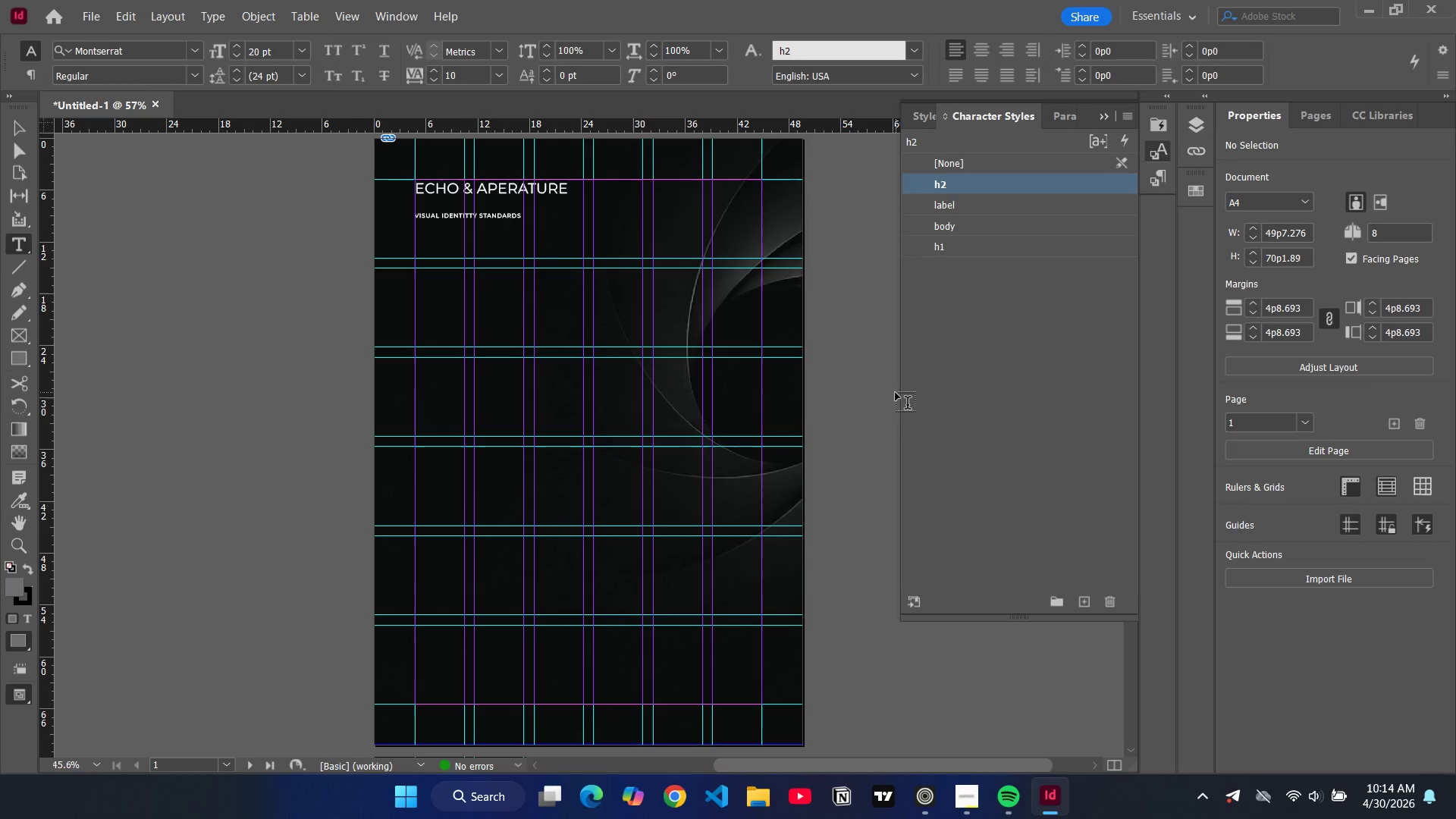 
left_click_drag(start_coordinate=[417, 271], to_coordinate=[700, 435])
 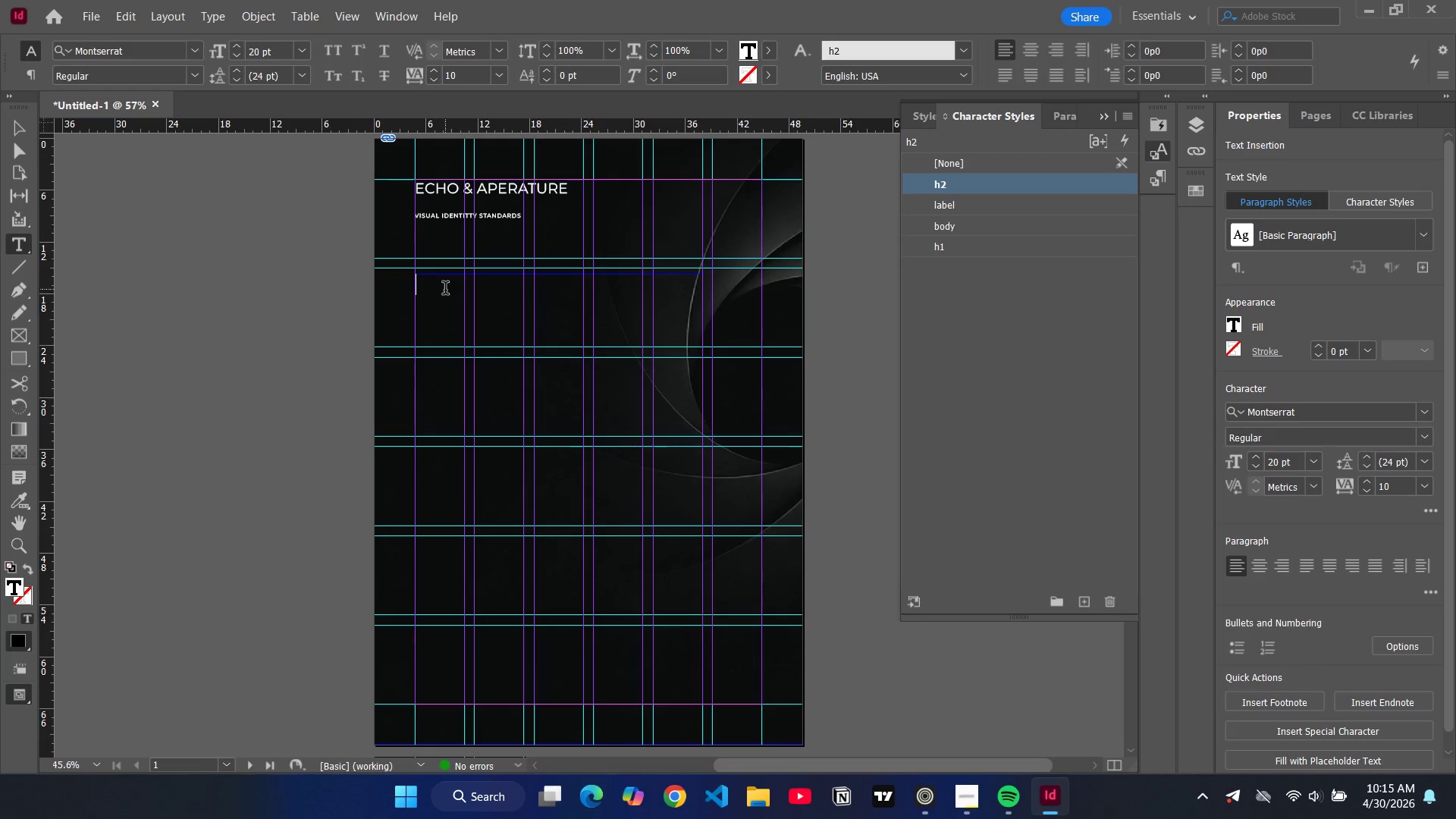 
type(eCHO )
key(Backspace)
key(Backspace)
key(Backspace)
key(Backspace)
type(cho & Aperature)
 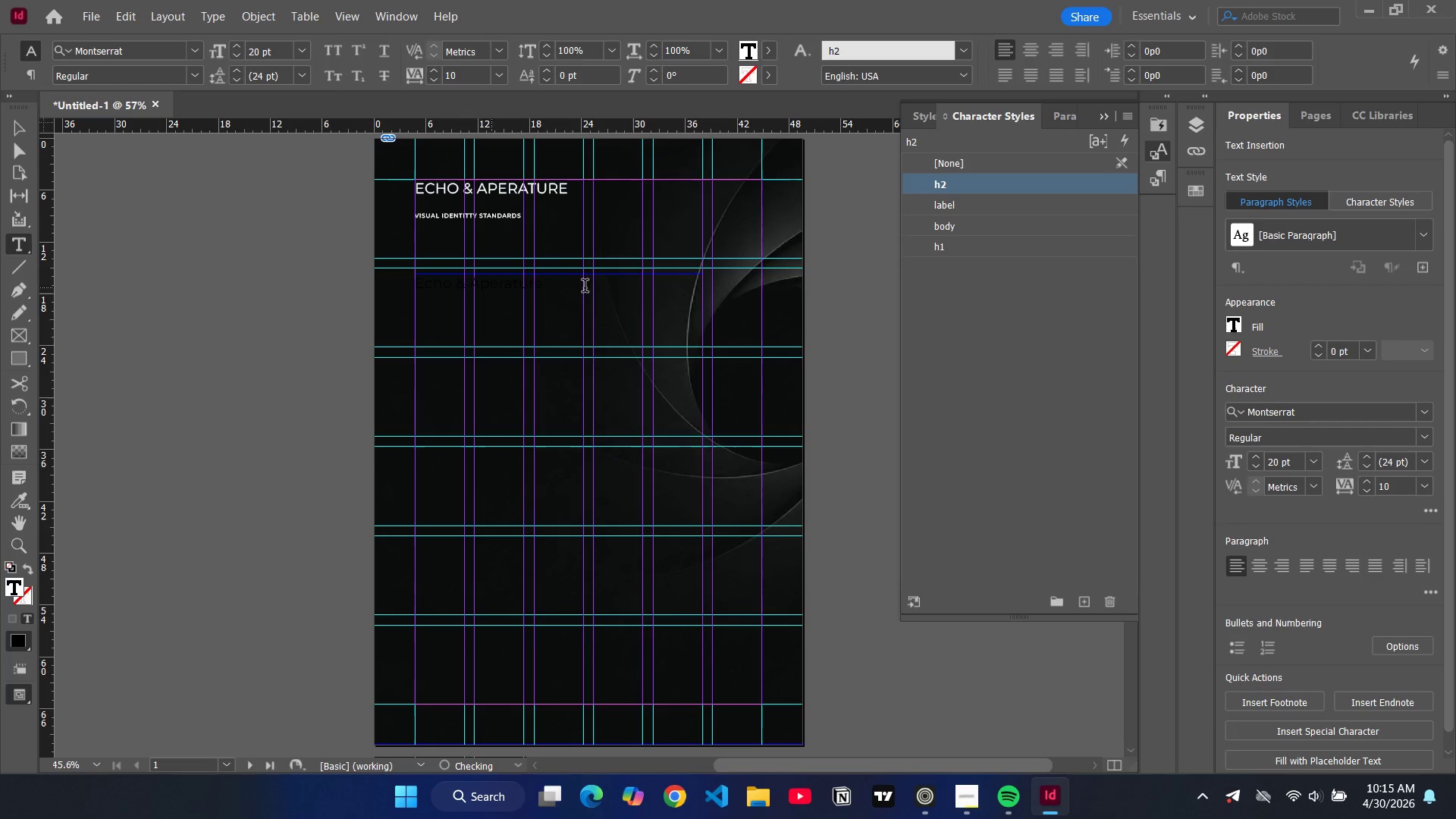 
left_click([316, 278])
 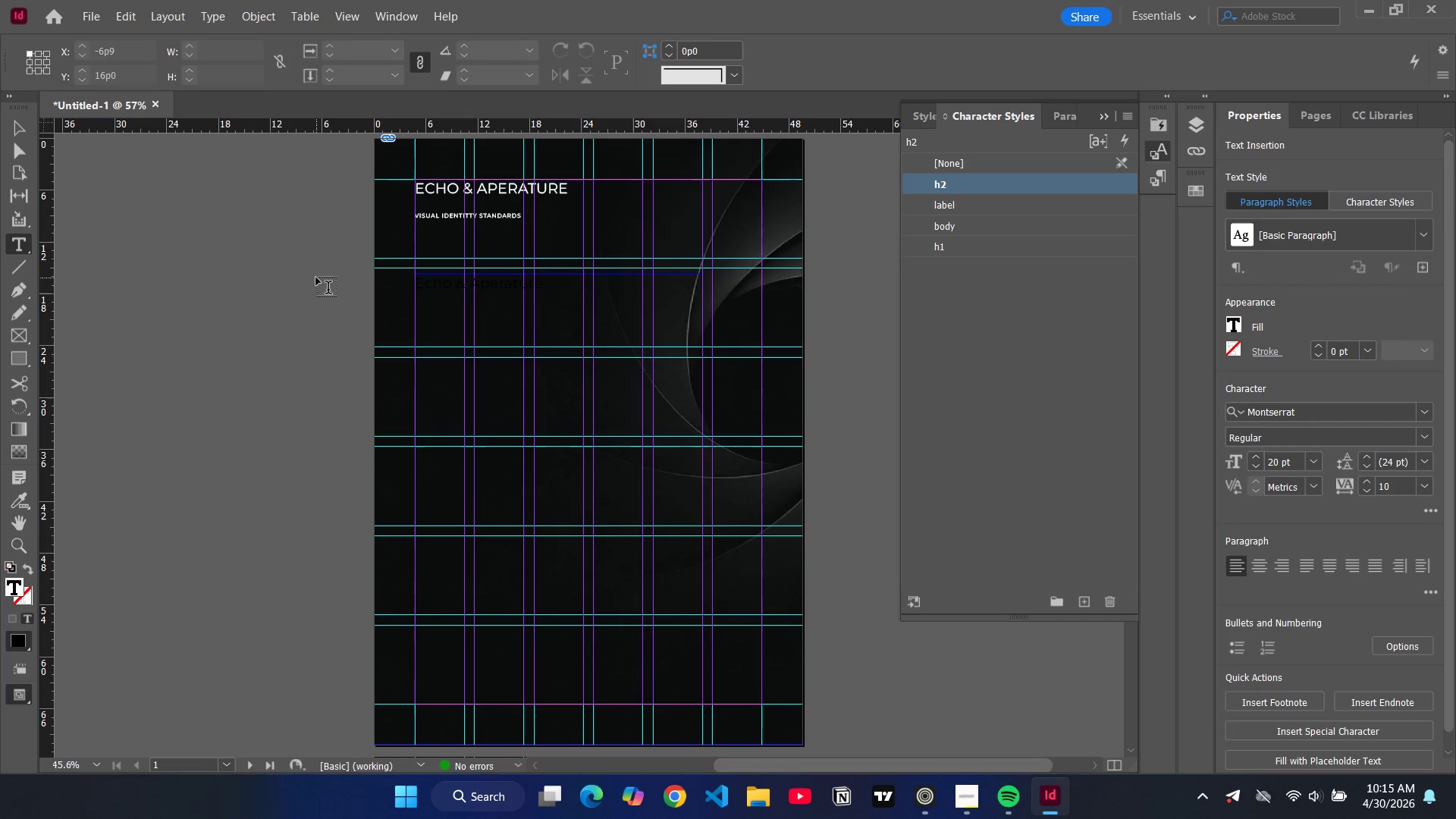 
key(V)
 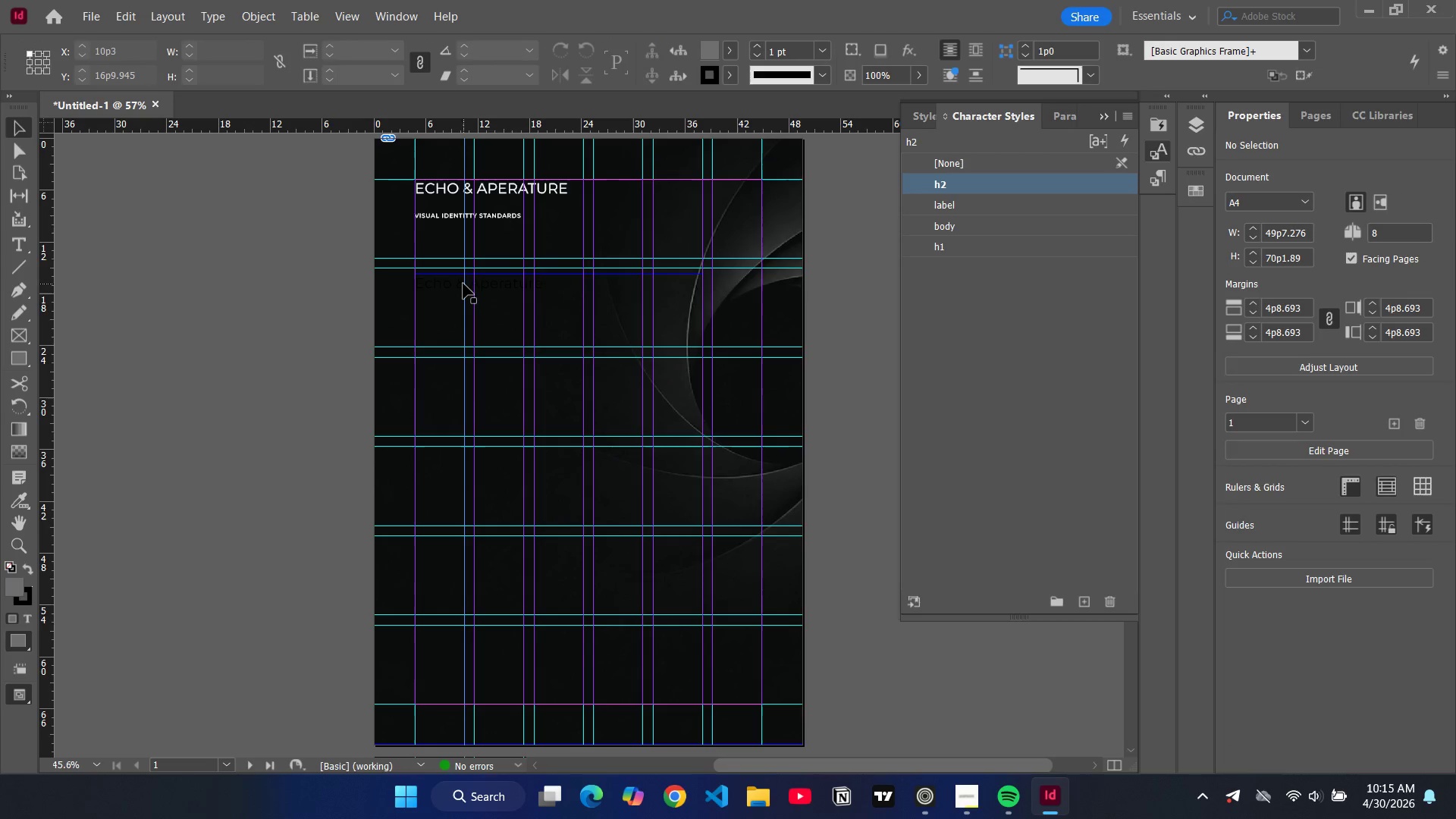 
left_click([463, 284])
 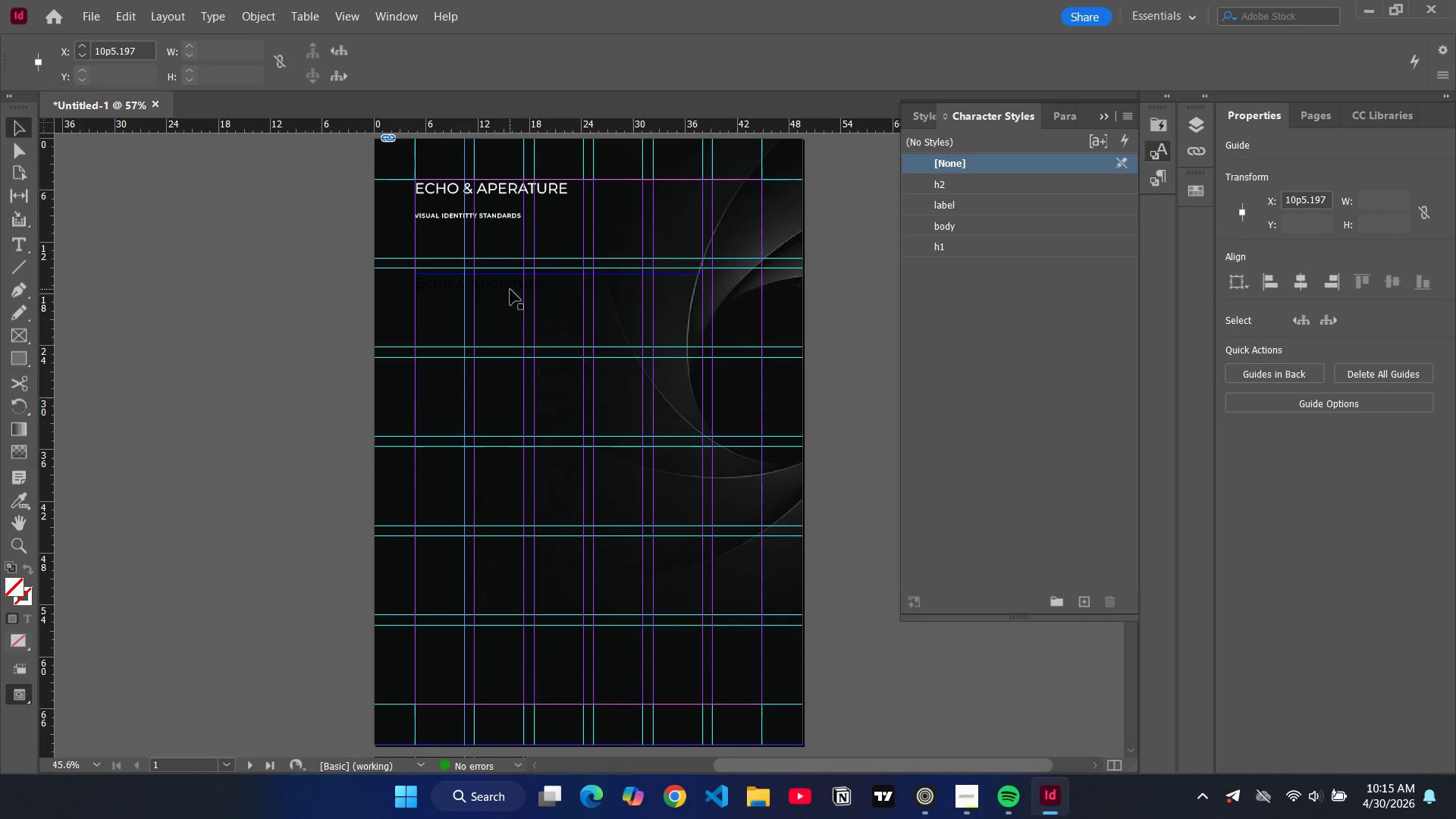 
left_click([510, 290])
 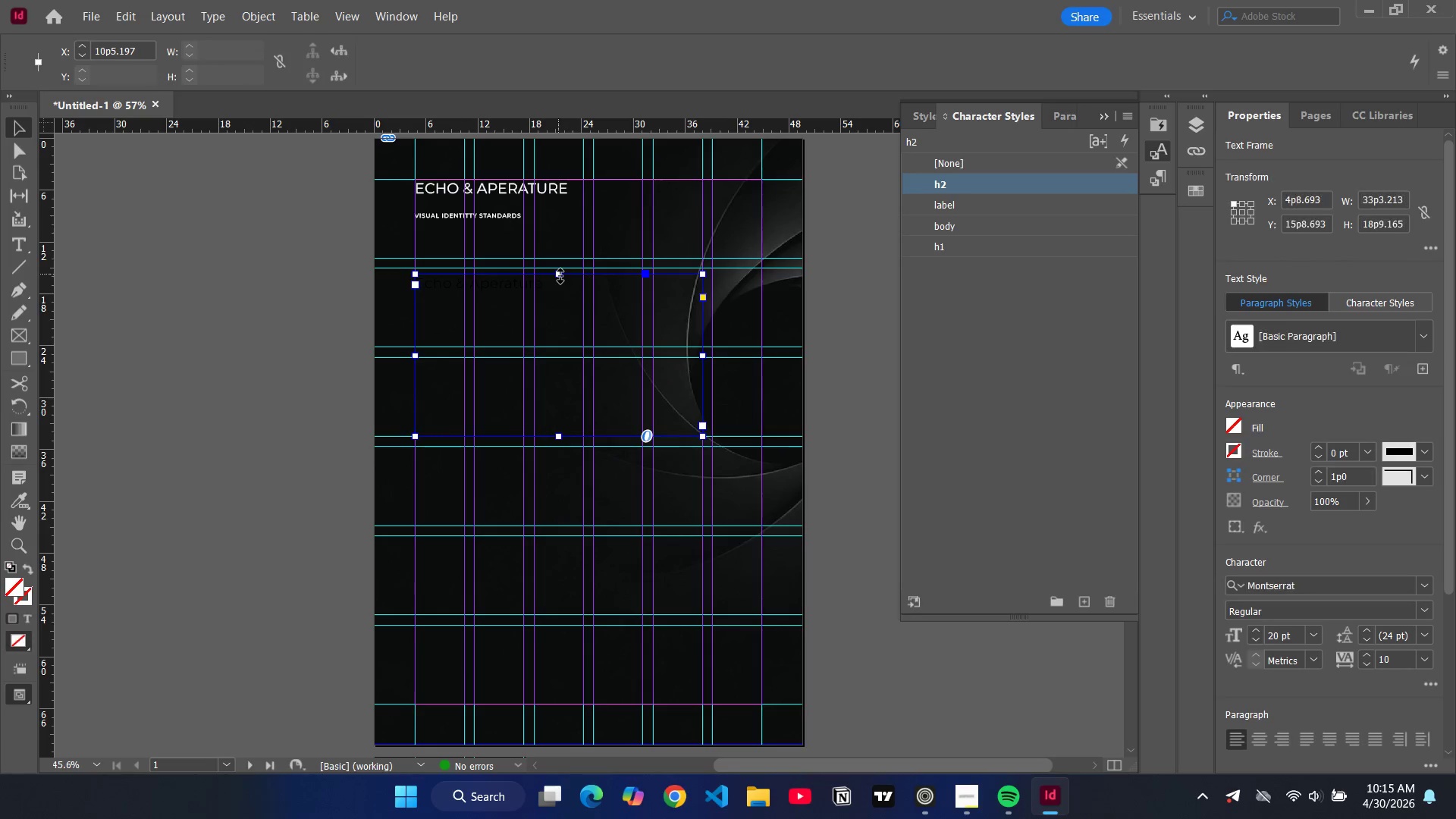 
left_click_drag(start_coordinate=[560, 276], to_coordinate=[560, 268])
 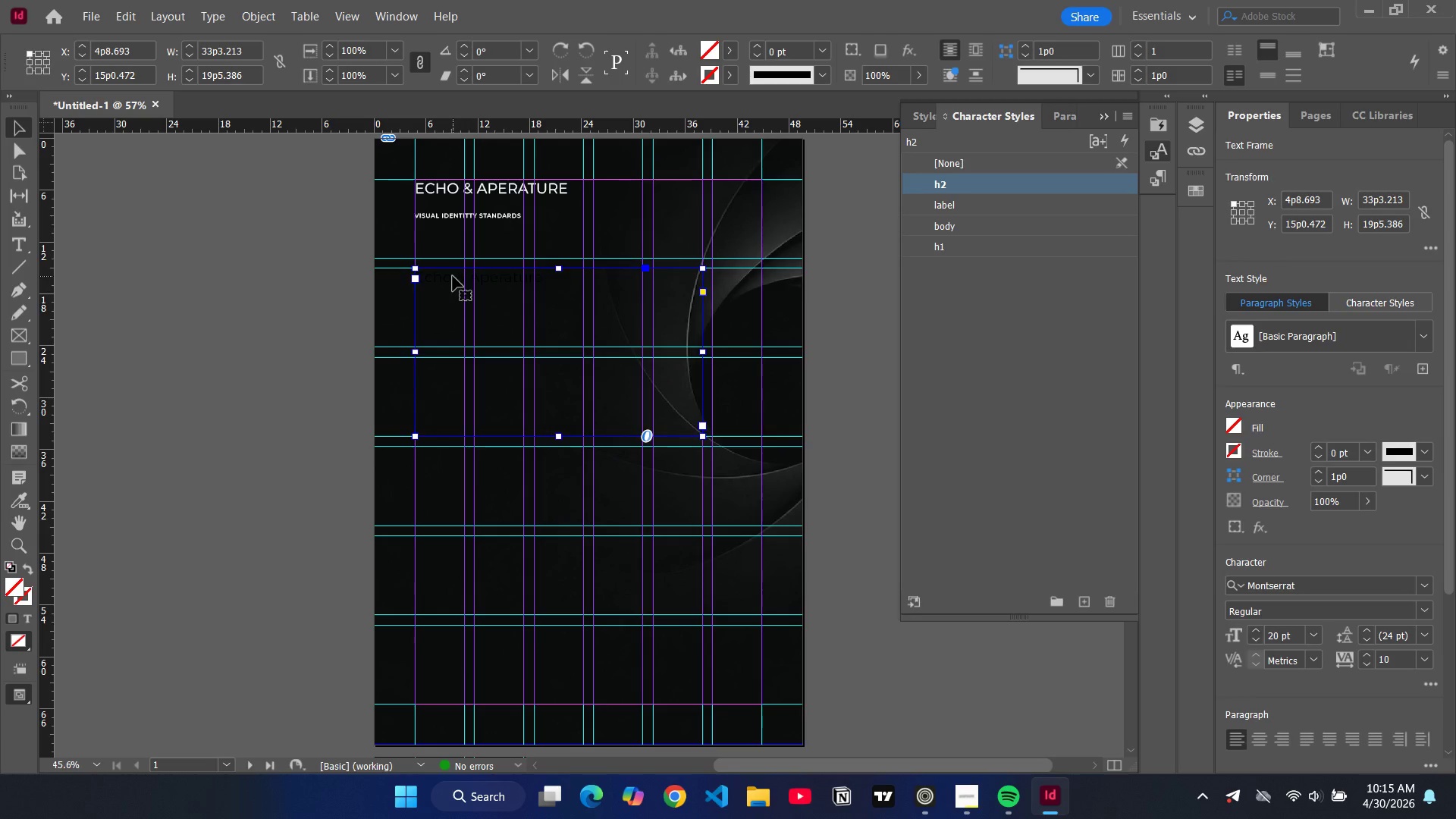 
double_click([453, 276])
 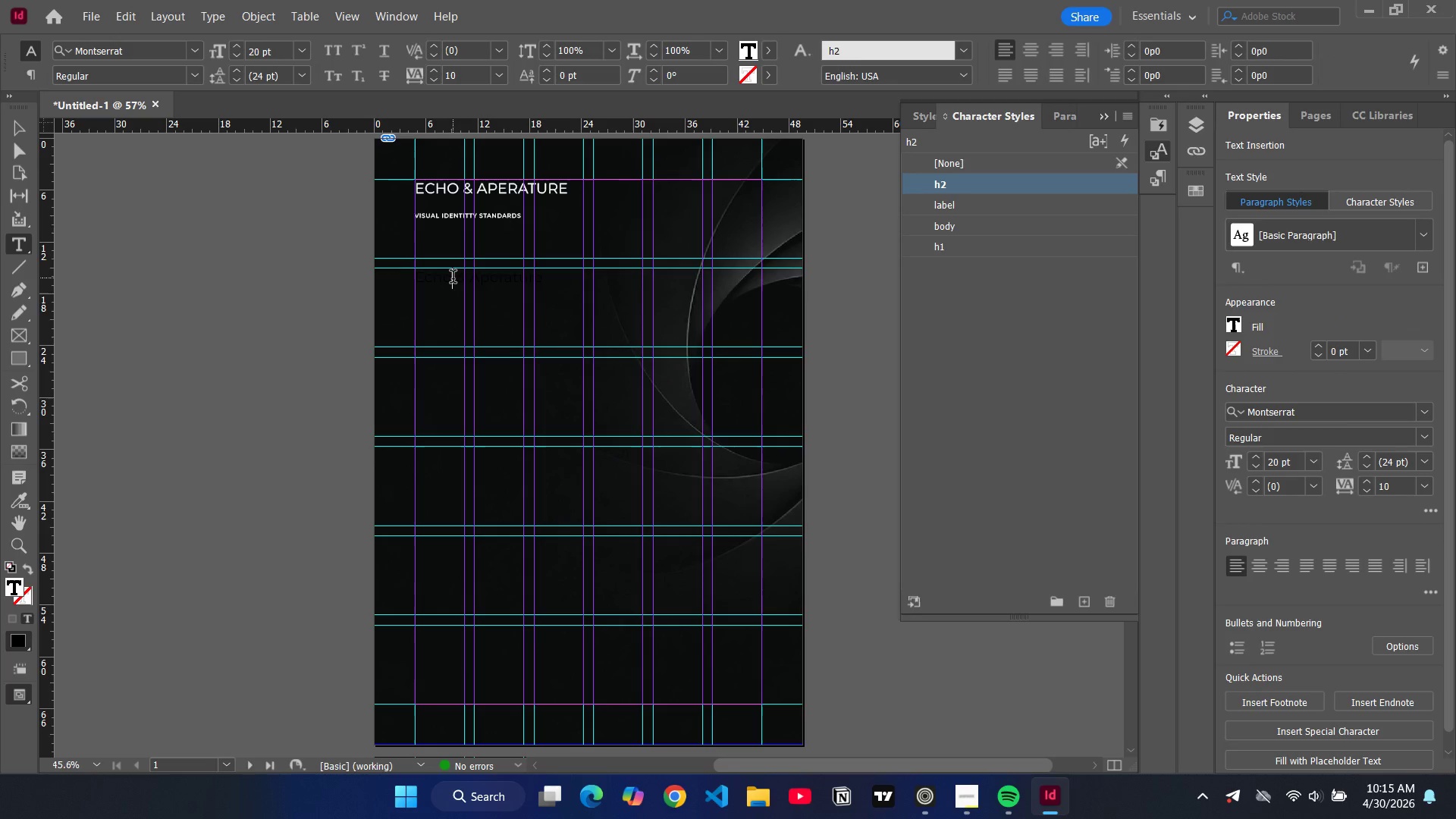 
key(Shift+ShiftLeft)
 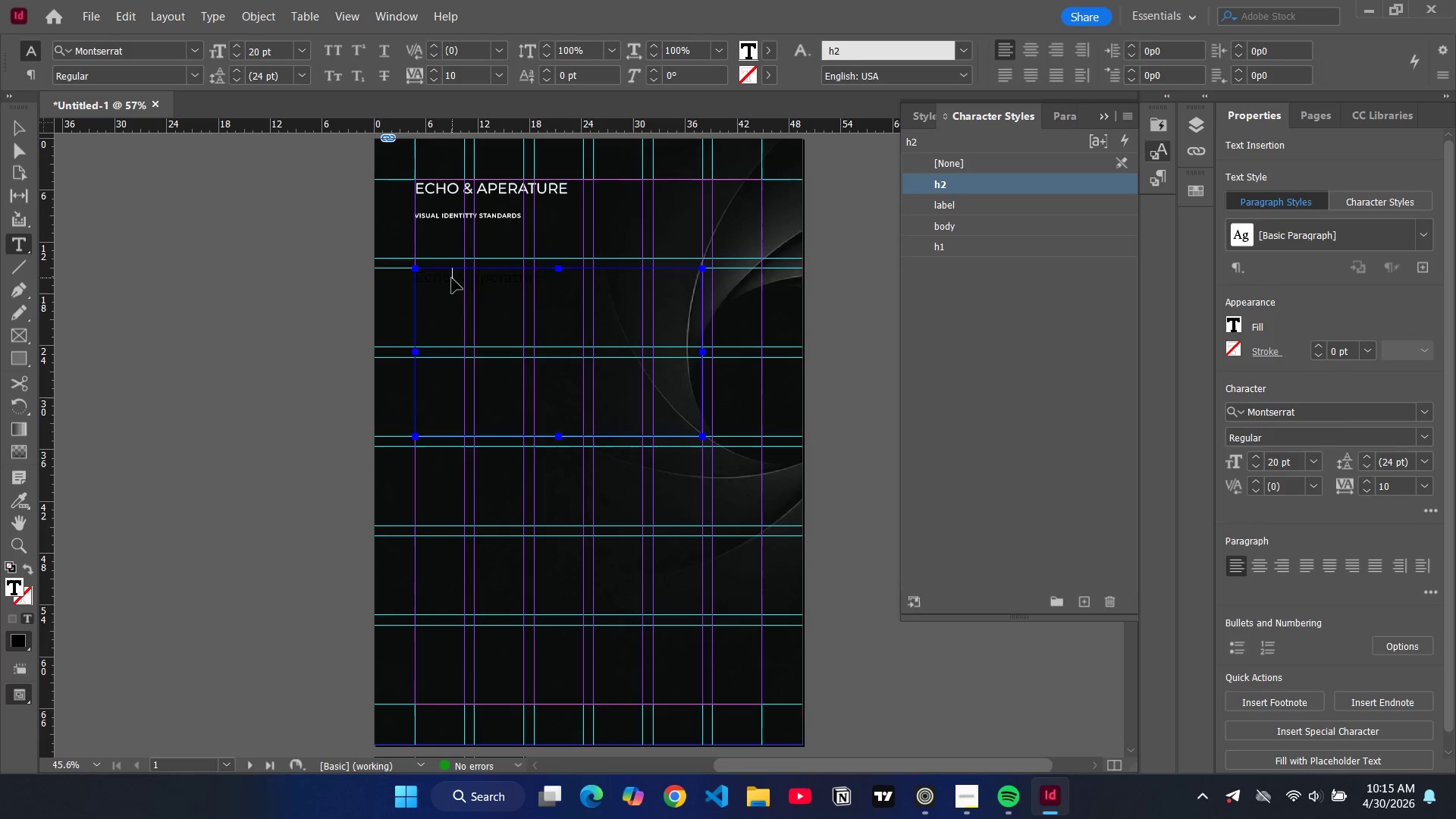 
key(Control+A)
 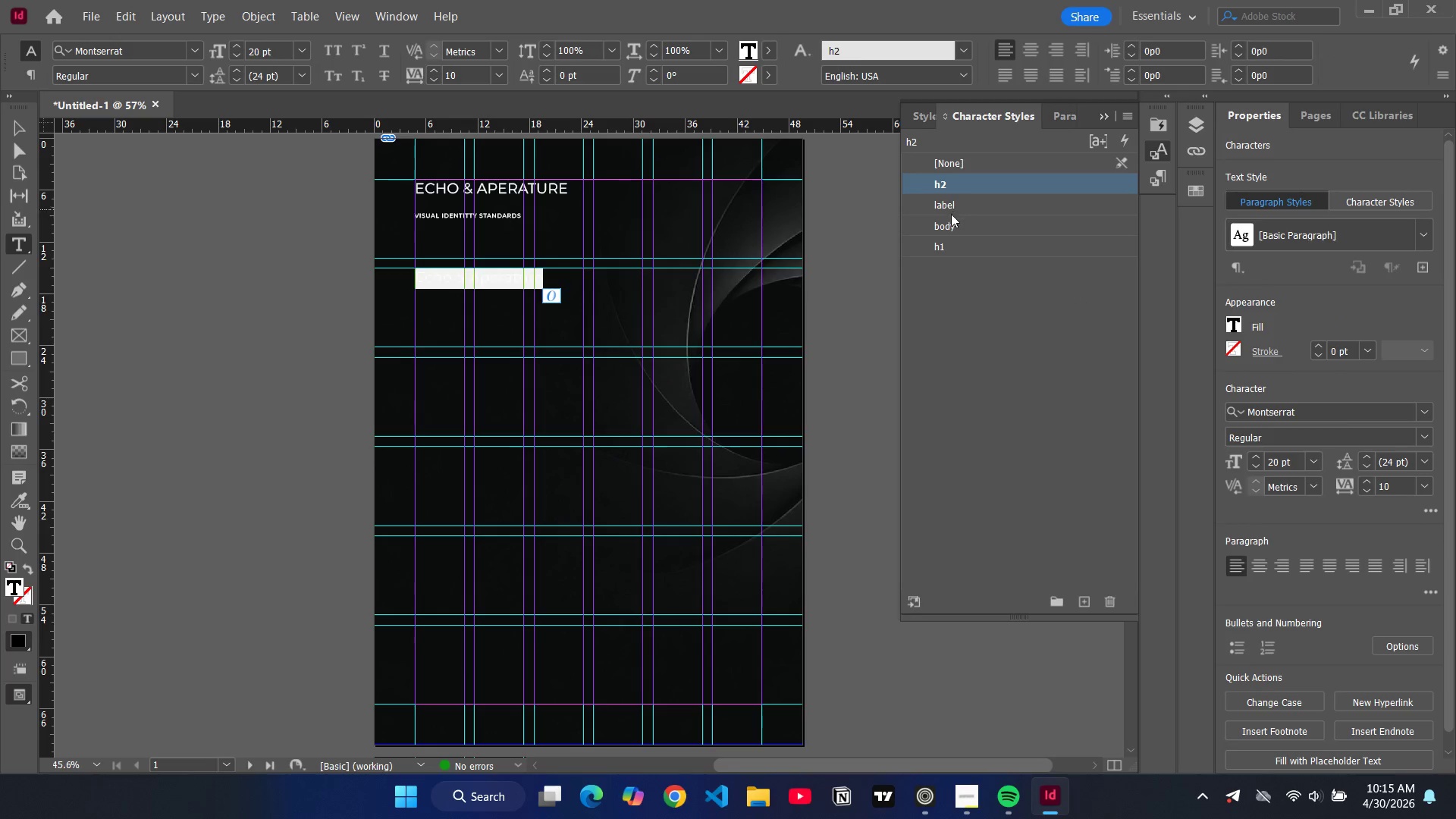 
left_click([946, 243])
 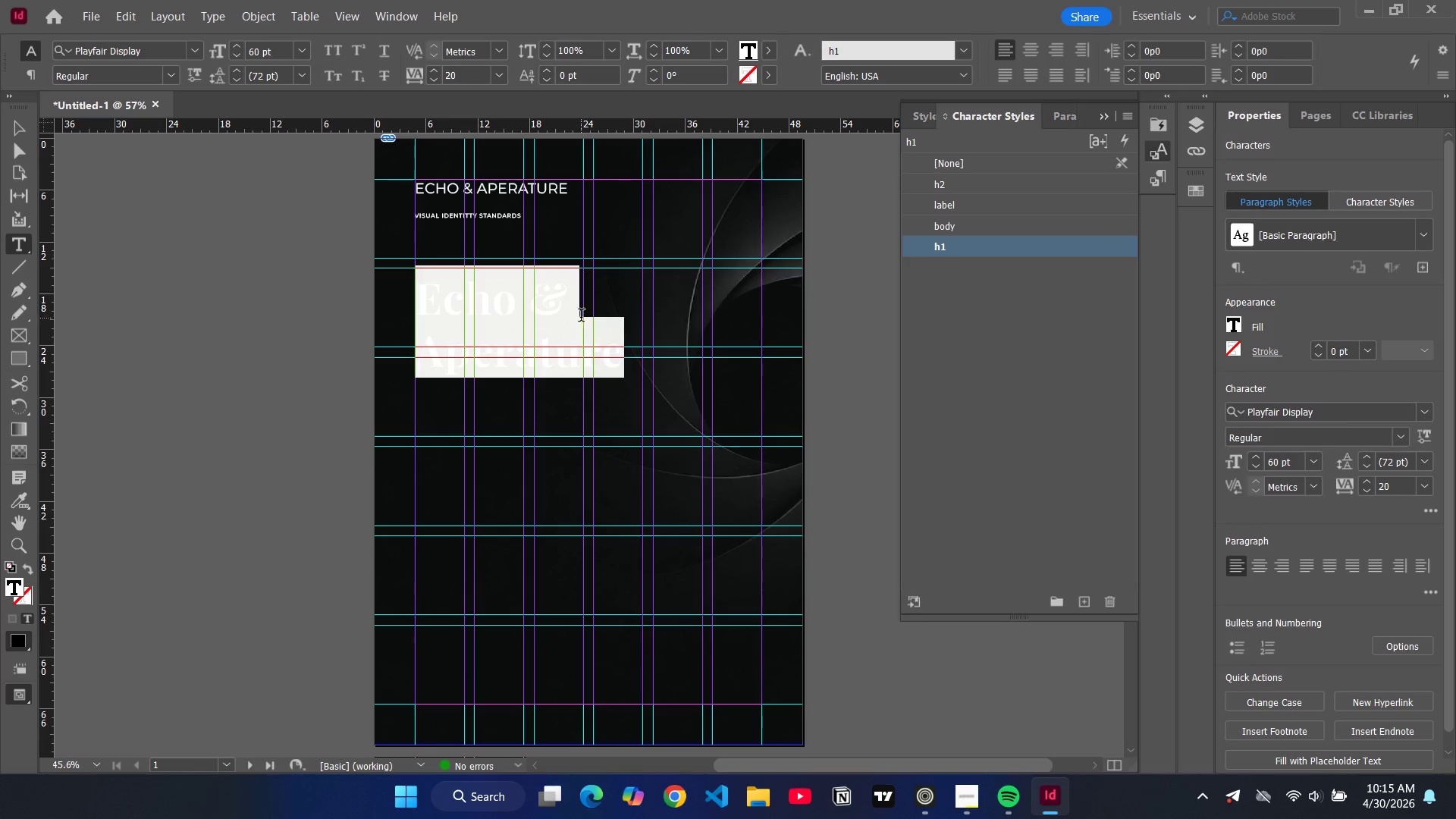 
left_click([579, 314])
 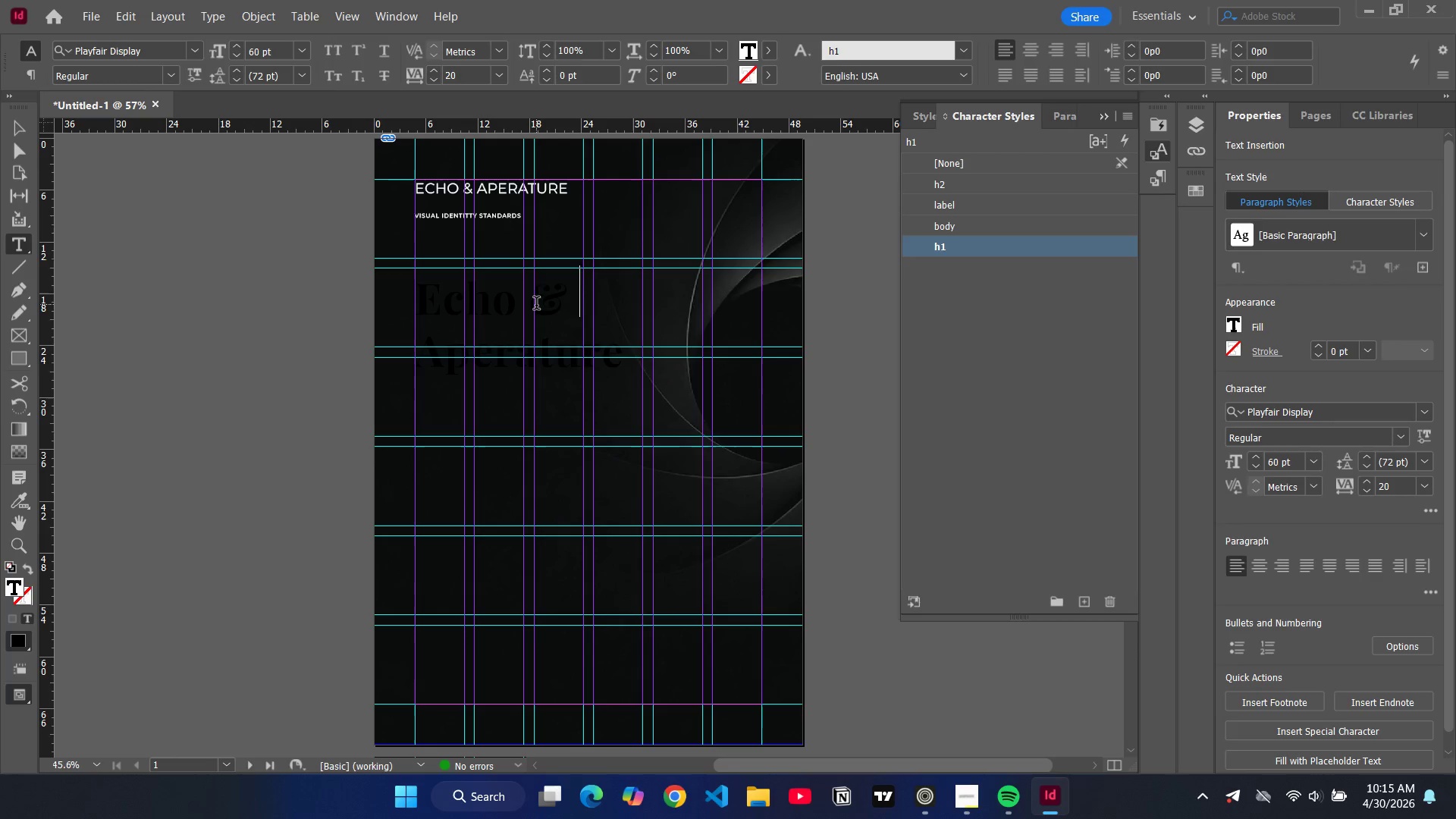 
left_click_drag(start_coordinate=[535, 303], to_coordinate=[573, 305])
 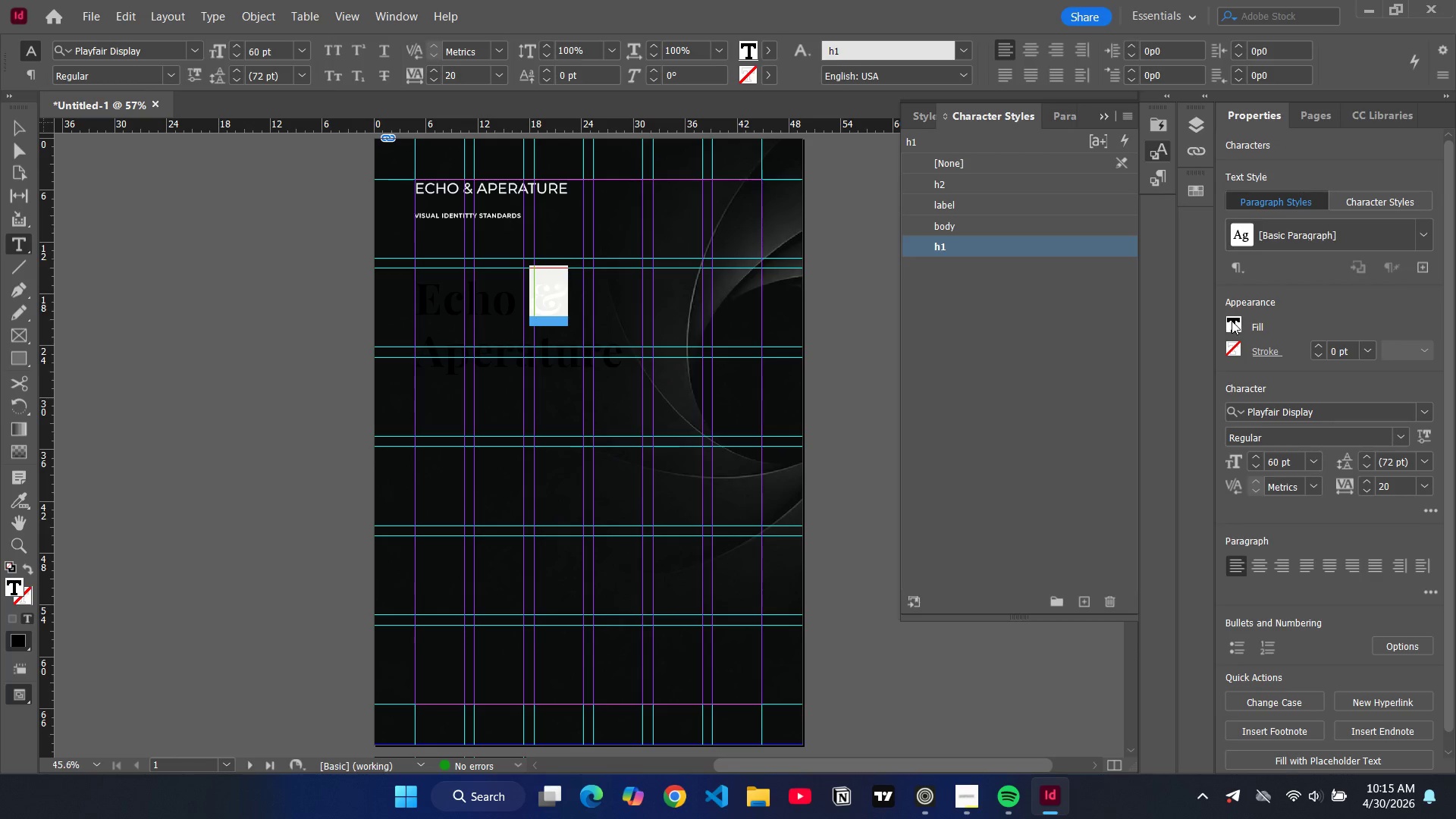 
left_click([1232, 321])
 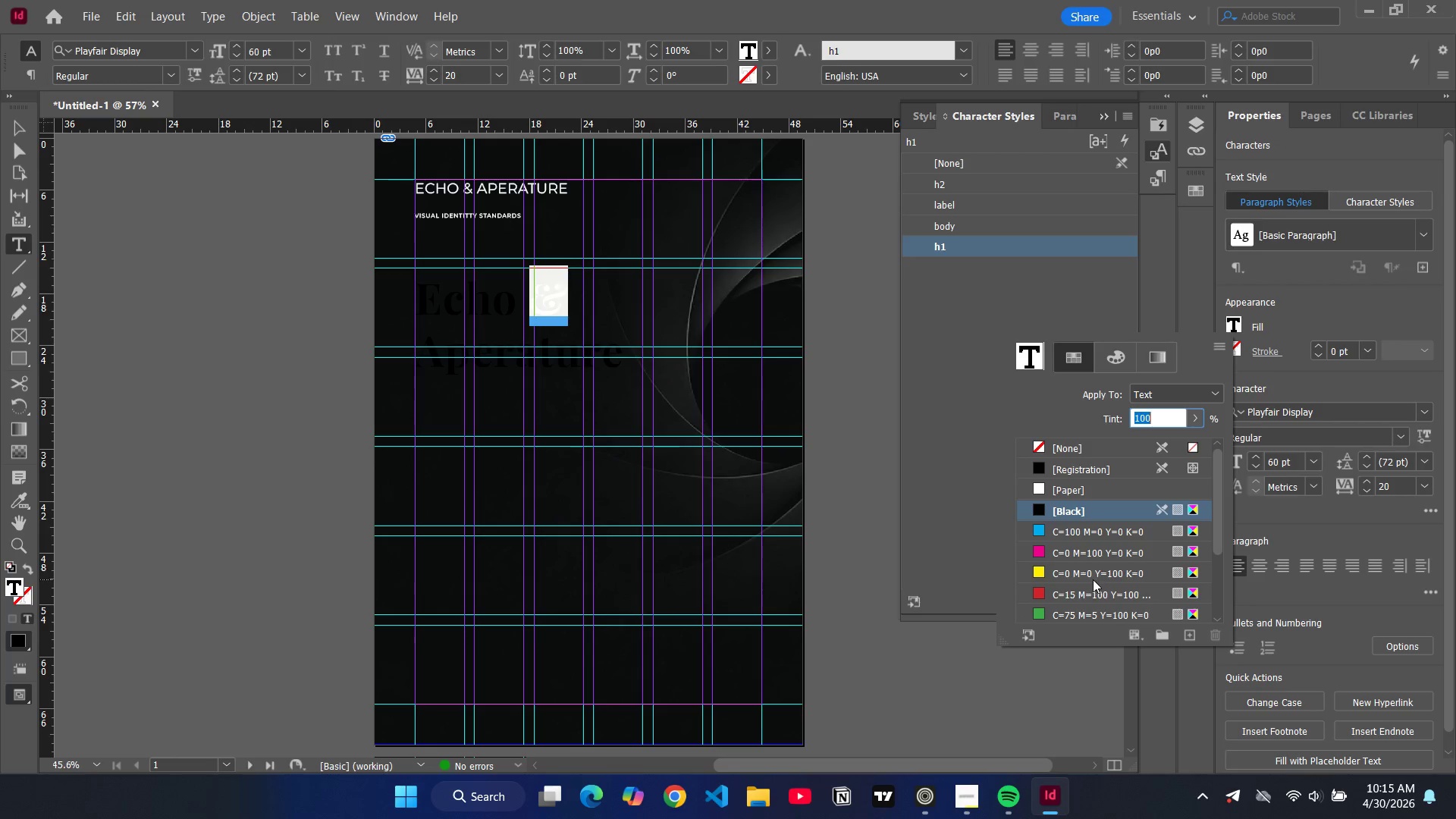 
scroll: coordinate [1067, 574], scroll_direction: down, amount: 5.0
 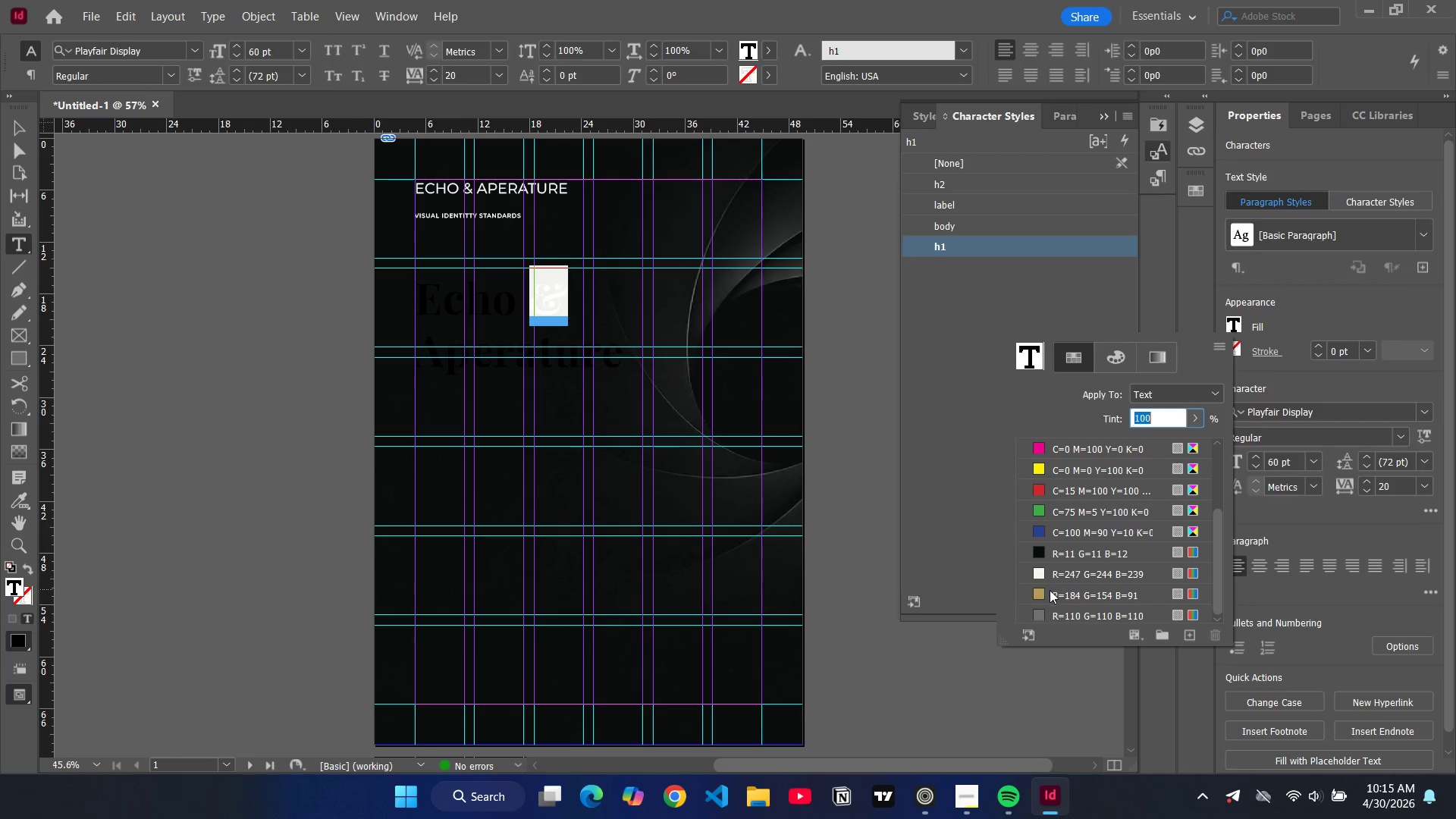 
left_click([1050, 590])
 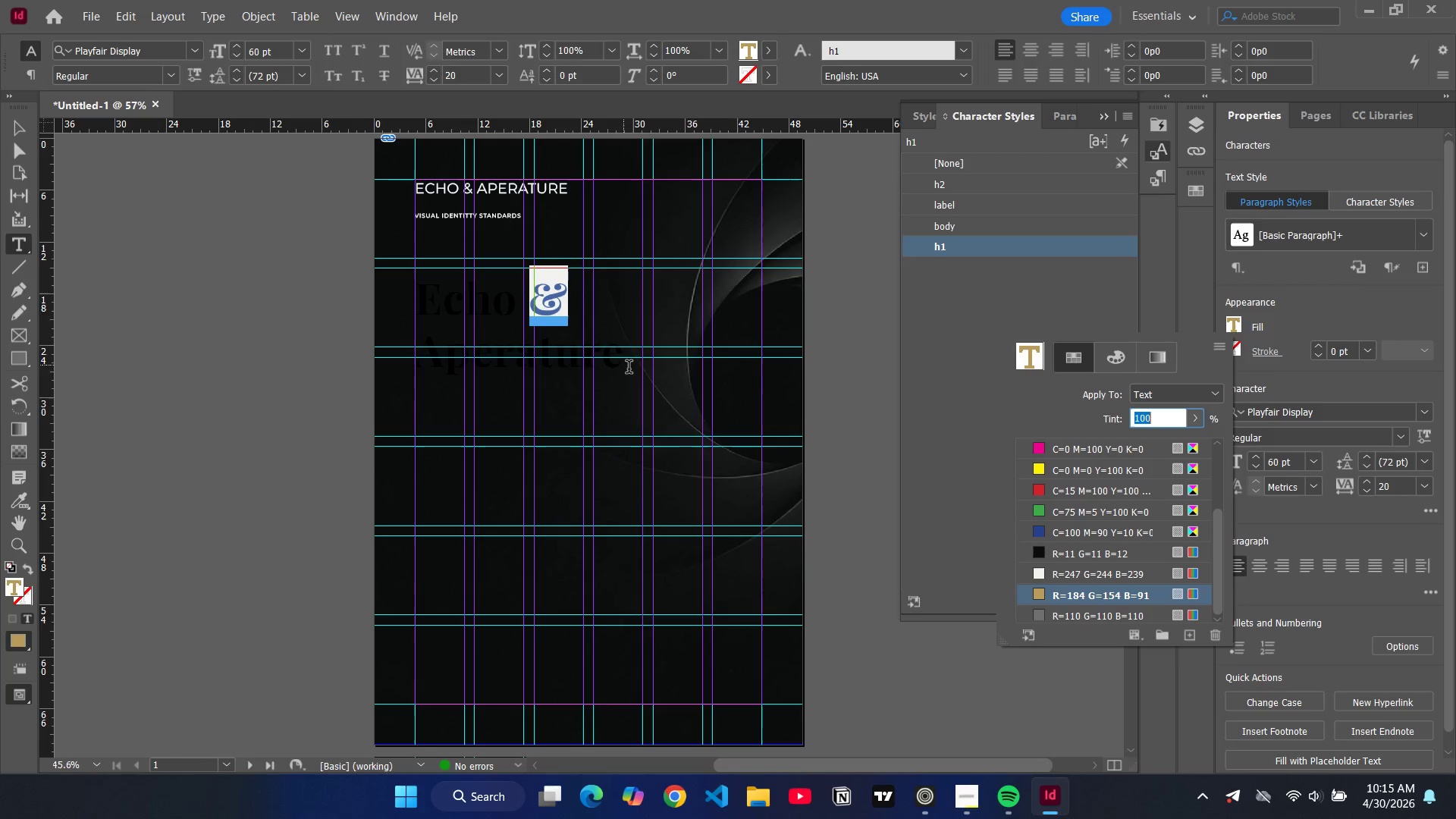 
left_click_drag(start_coordinate=[626, 368], to_coordinate=[473, 343])
 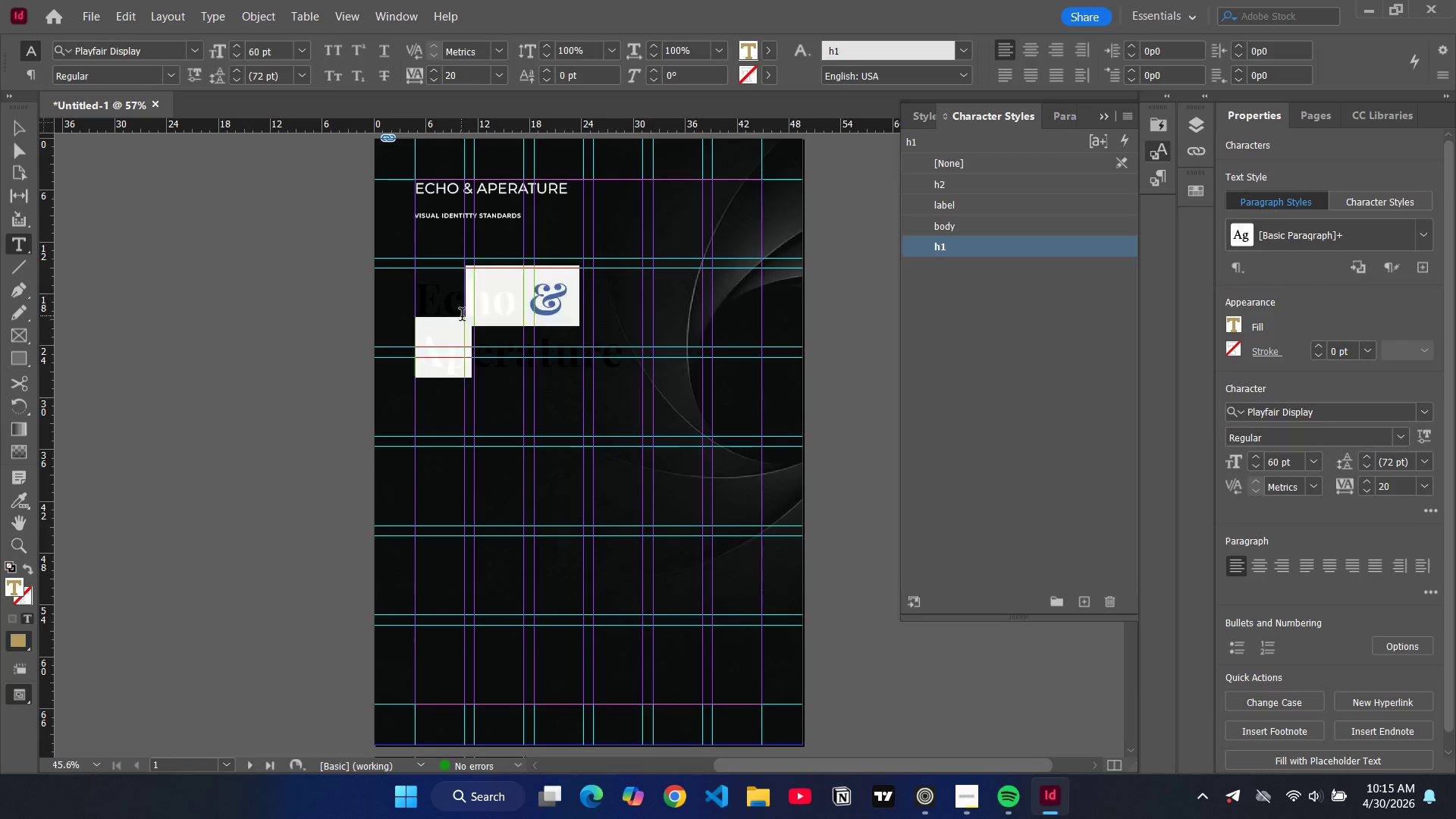 
double_click([462, 316])
 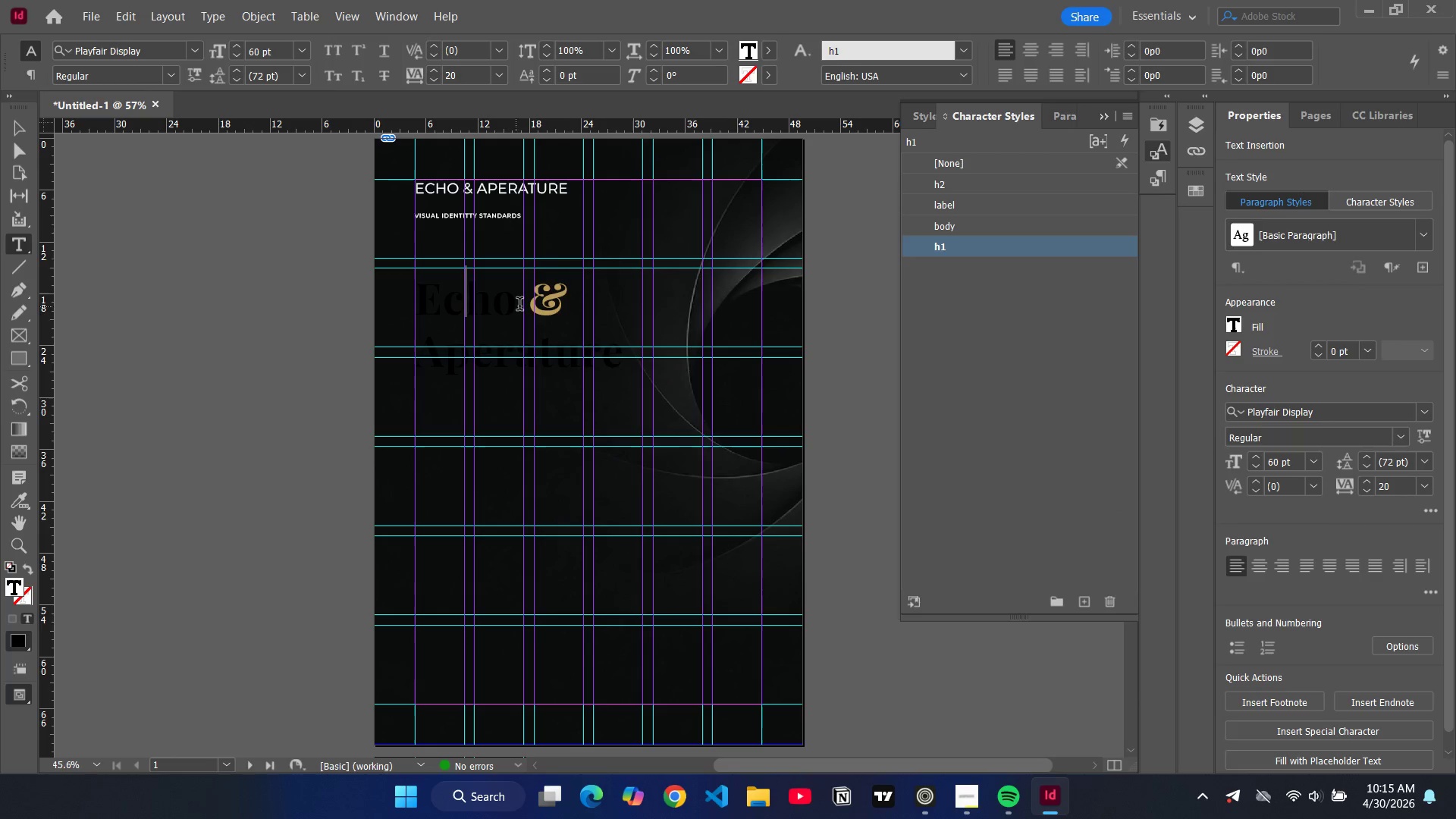 
left_click_drag(start_coordinate=[519, 306], to_coordinate=[419, 306])
 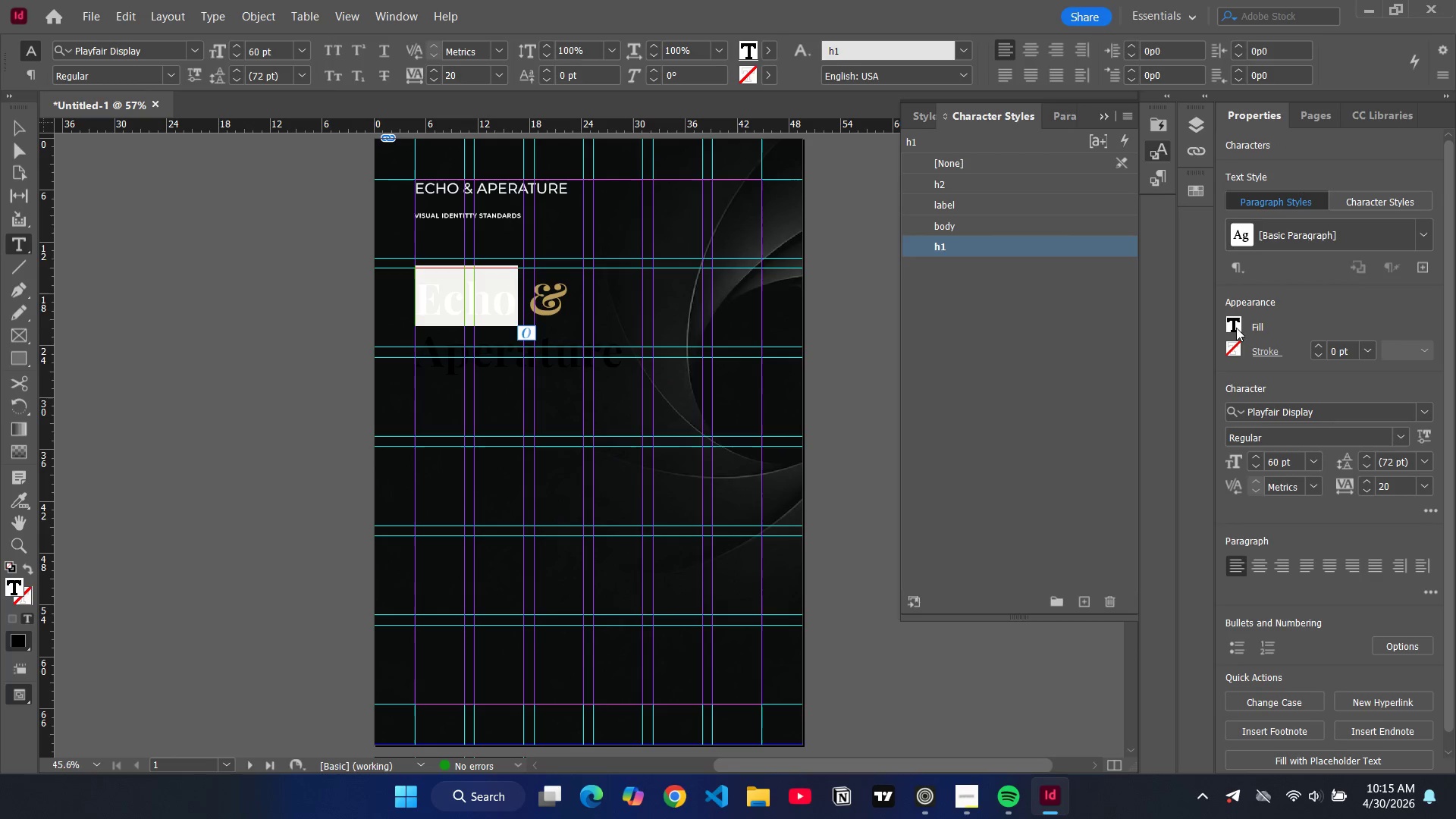 
left_click([1235, 325])
 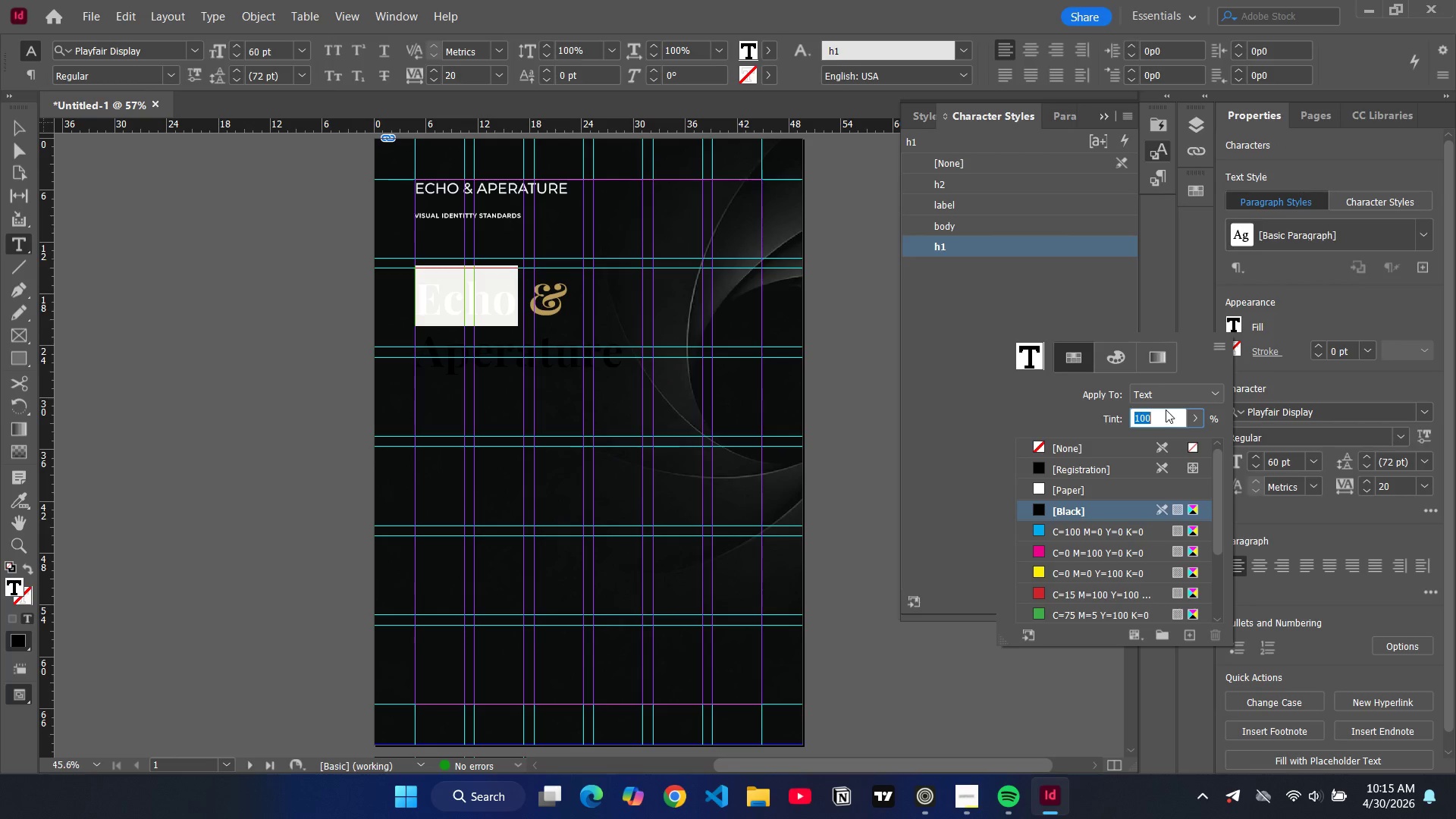 
scroll: coordinate [1164, 450], scroll_direction: down, amount: 5.0
 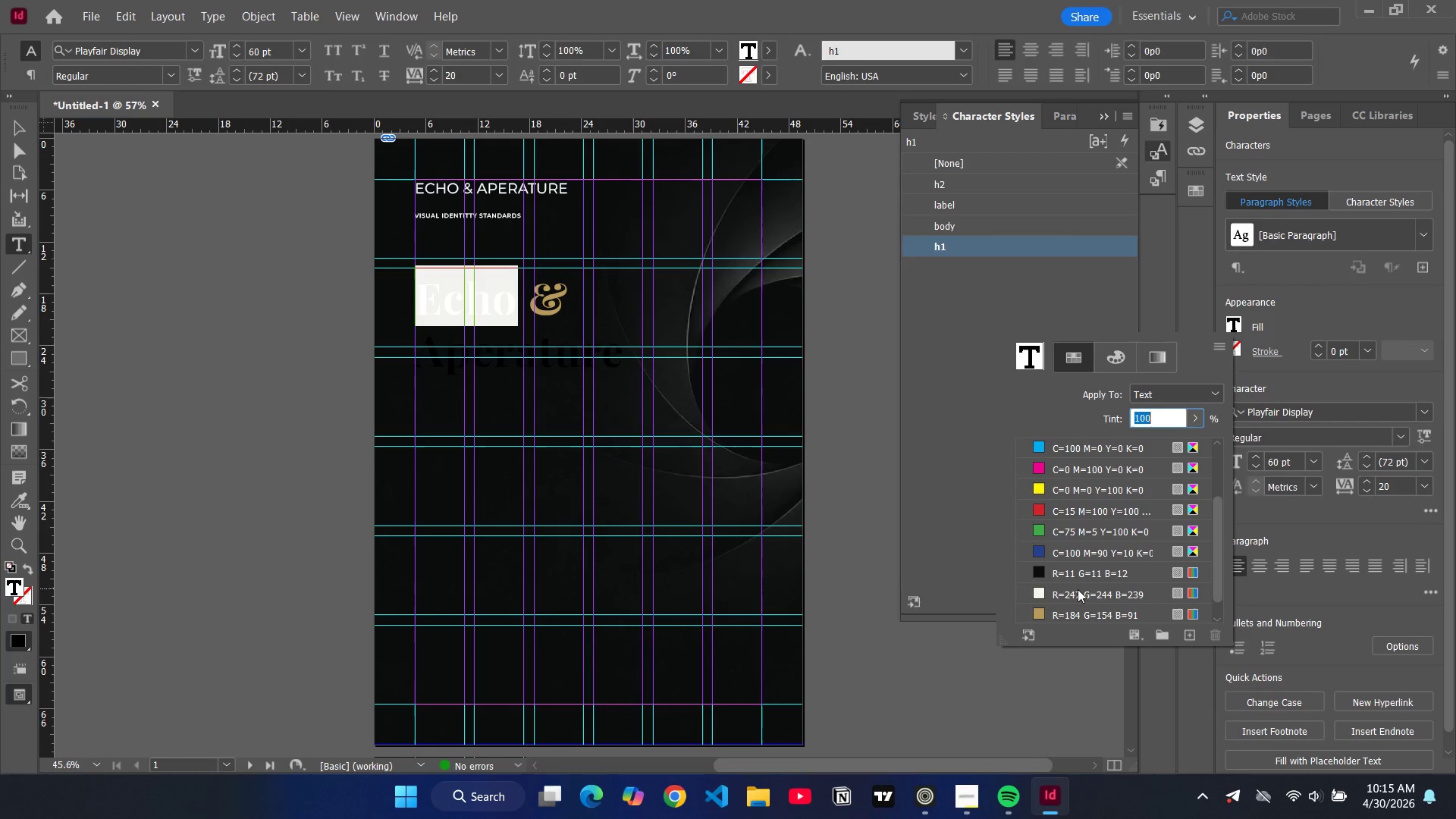 
left_click([1076, 592])
 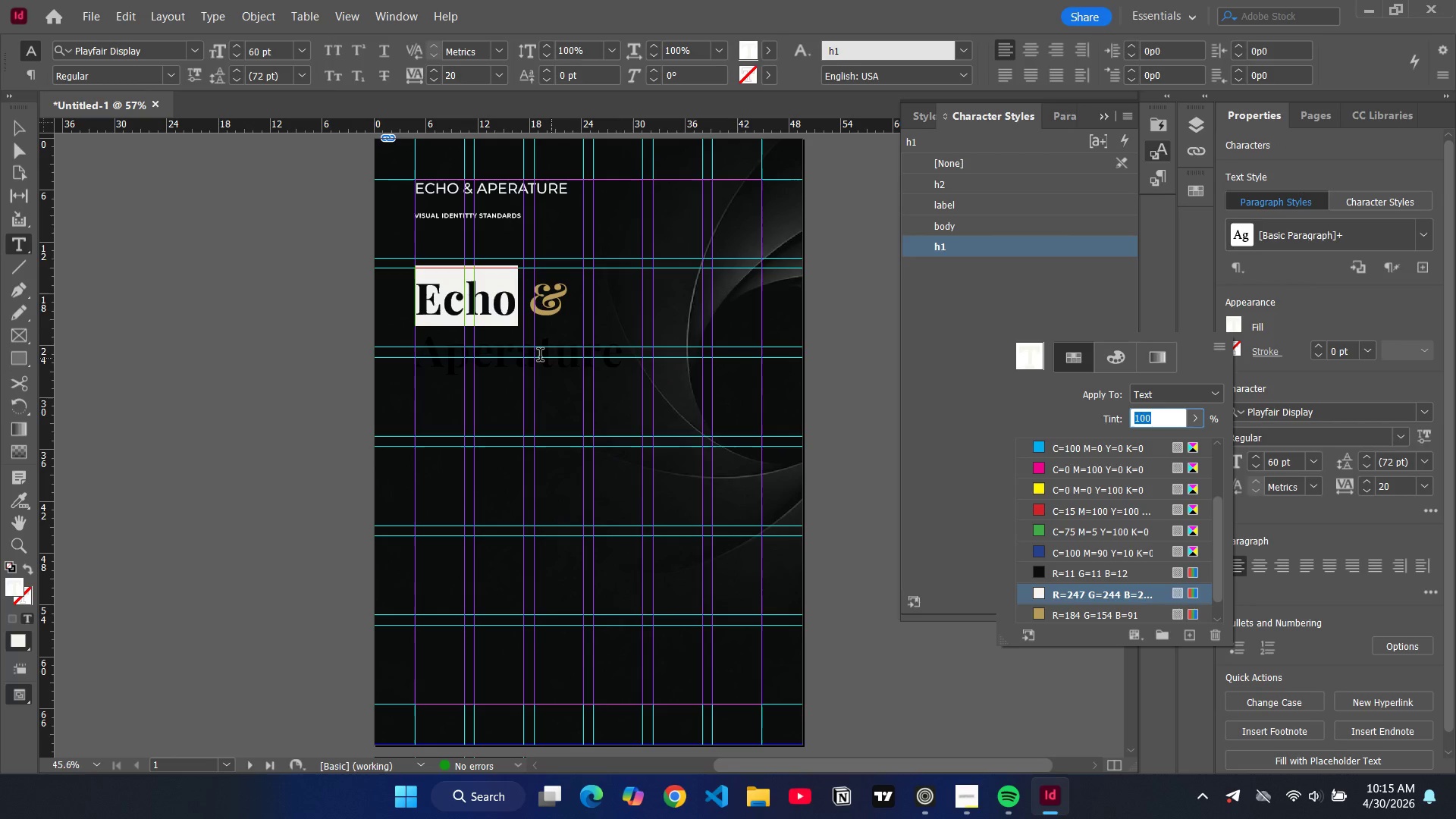 
left_click_drag(start_coordinate=[623, 365], to_coordinate=[519, 366])
 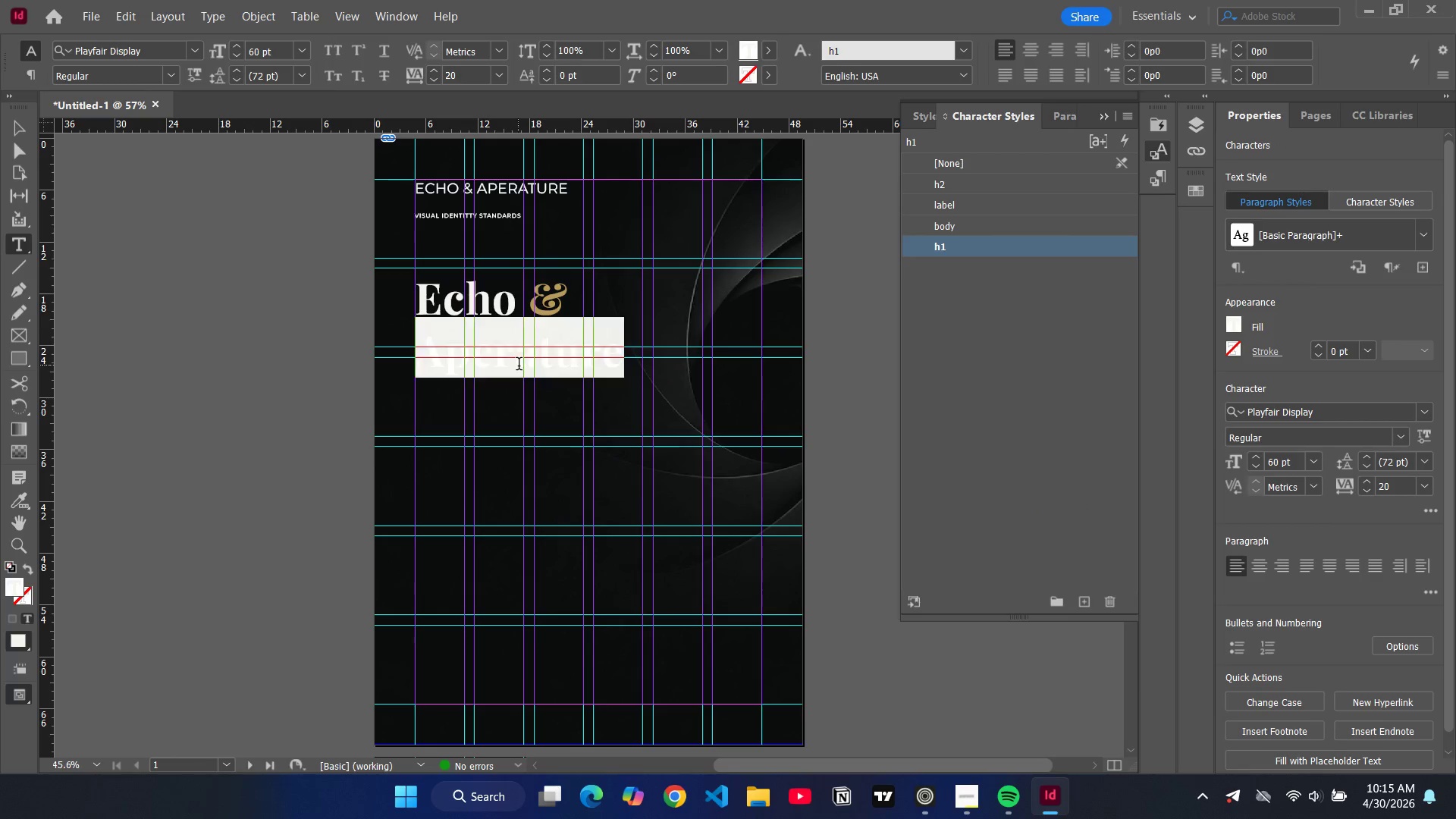 
double_click([519, 366])
 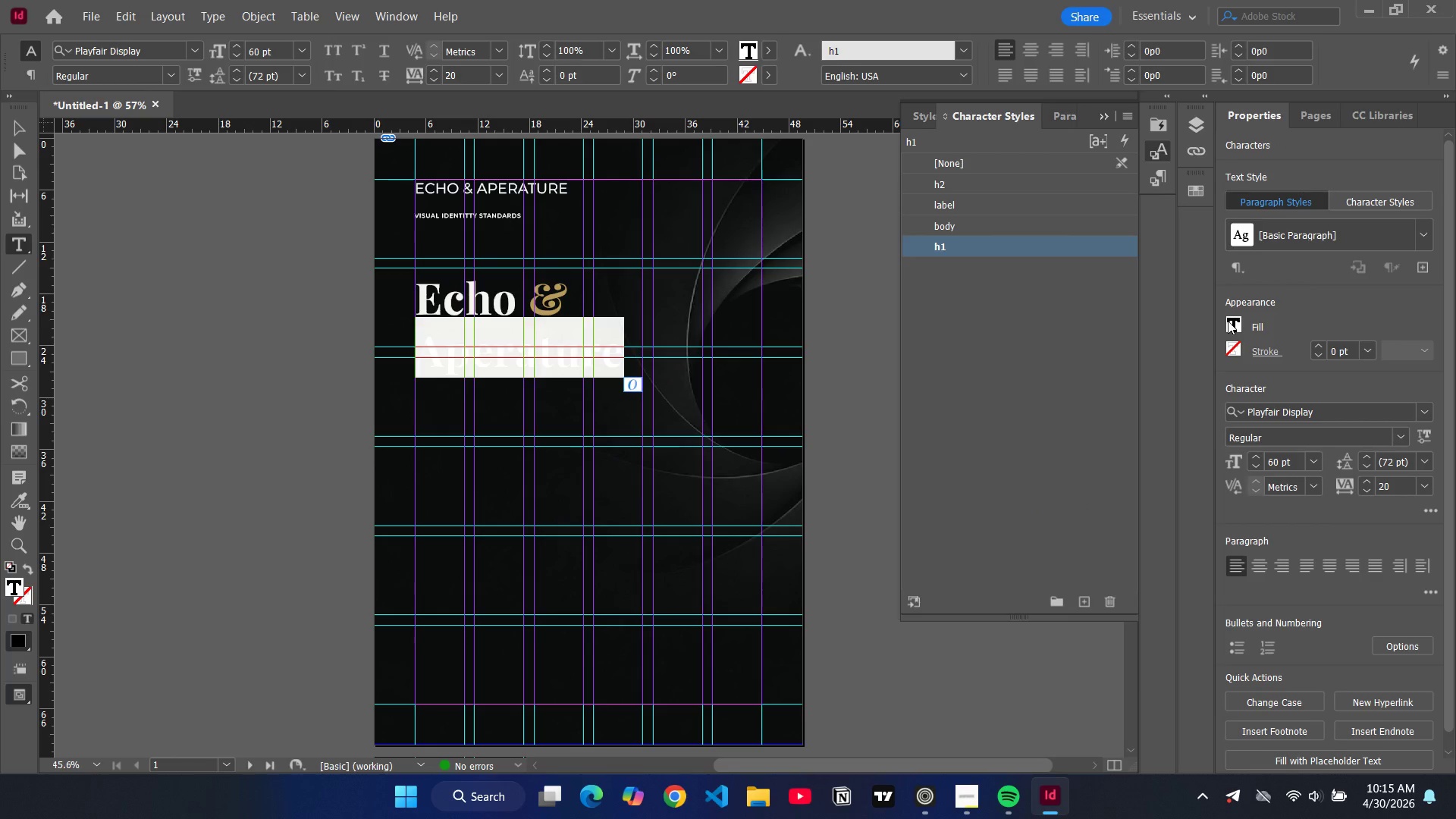 
left_click([1231, 321])
 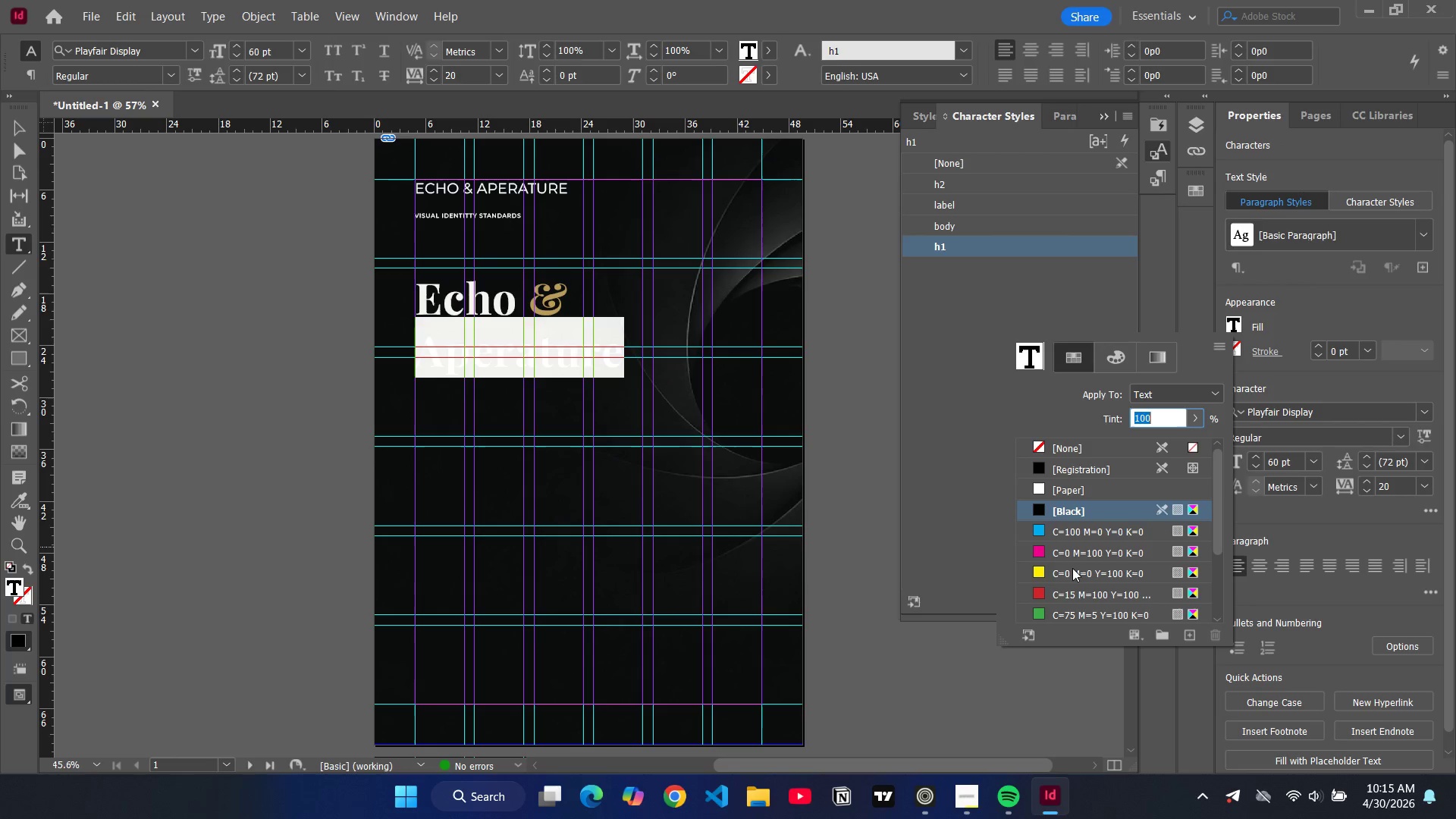 
scroll: coordinate [1073, 570], scroll_direction: down, amount: 4.0
 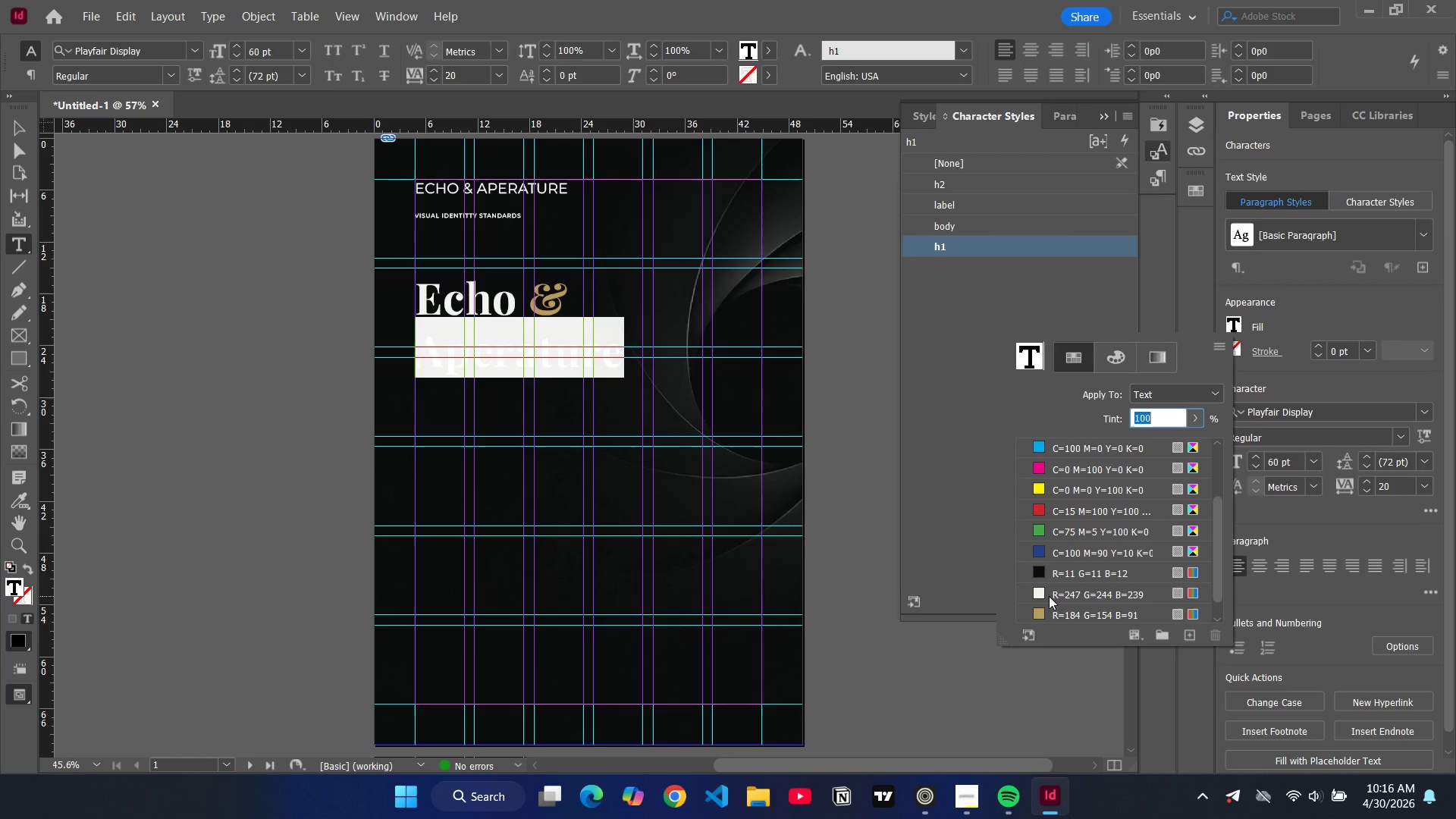 
left_click([1049, 596])
 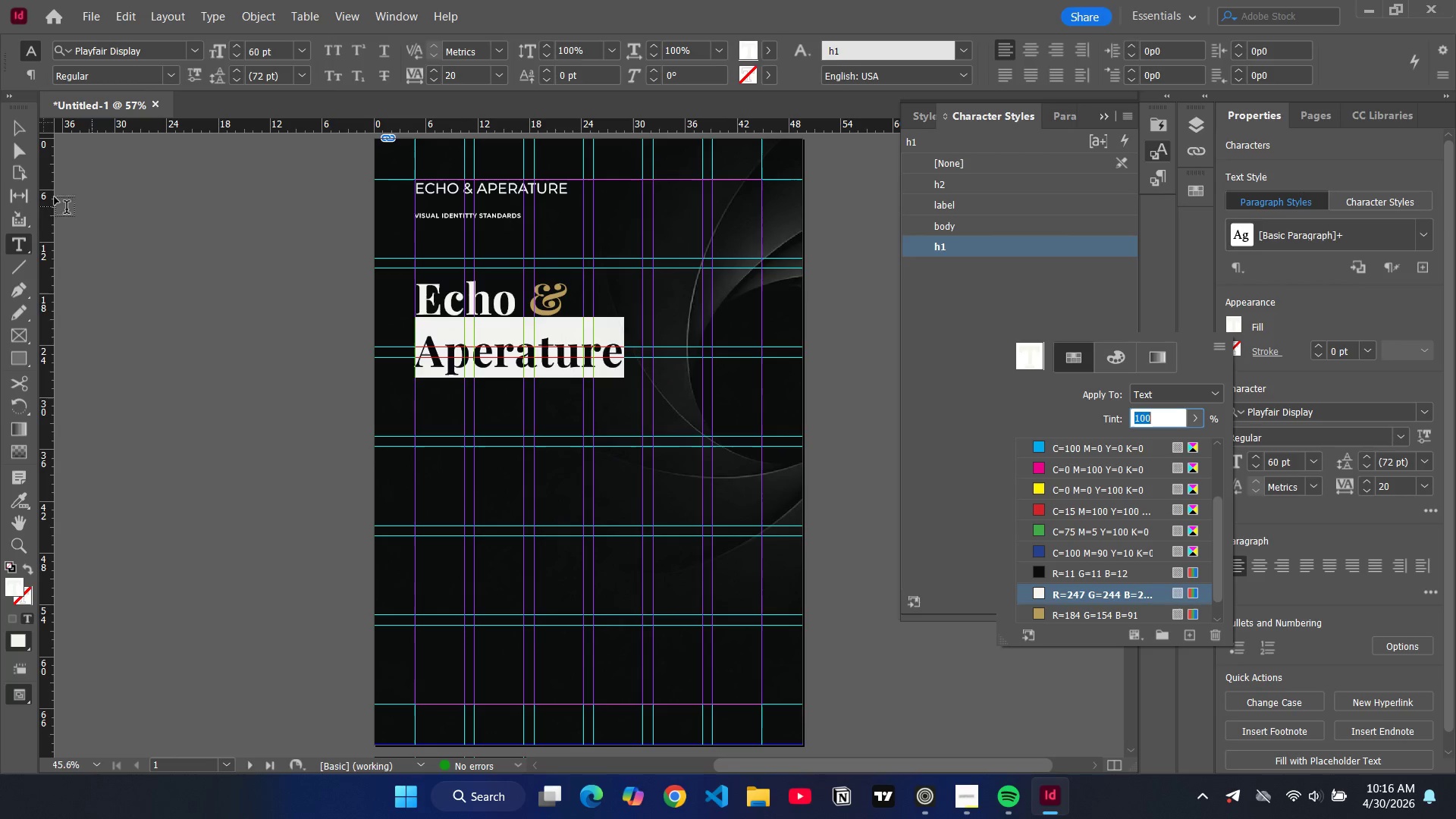 
left_click([19, 129])
 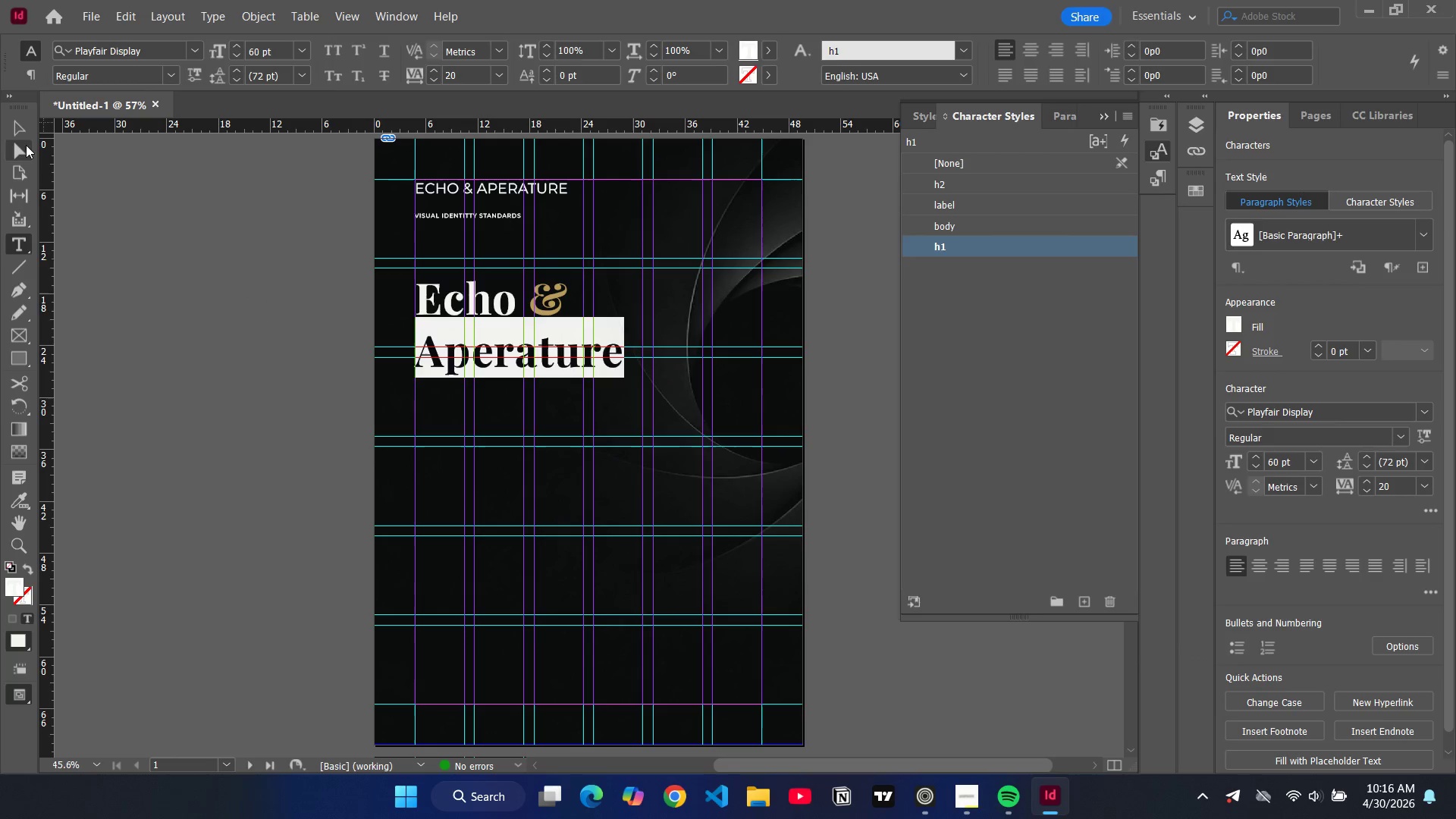 
left_click([5, 127])
 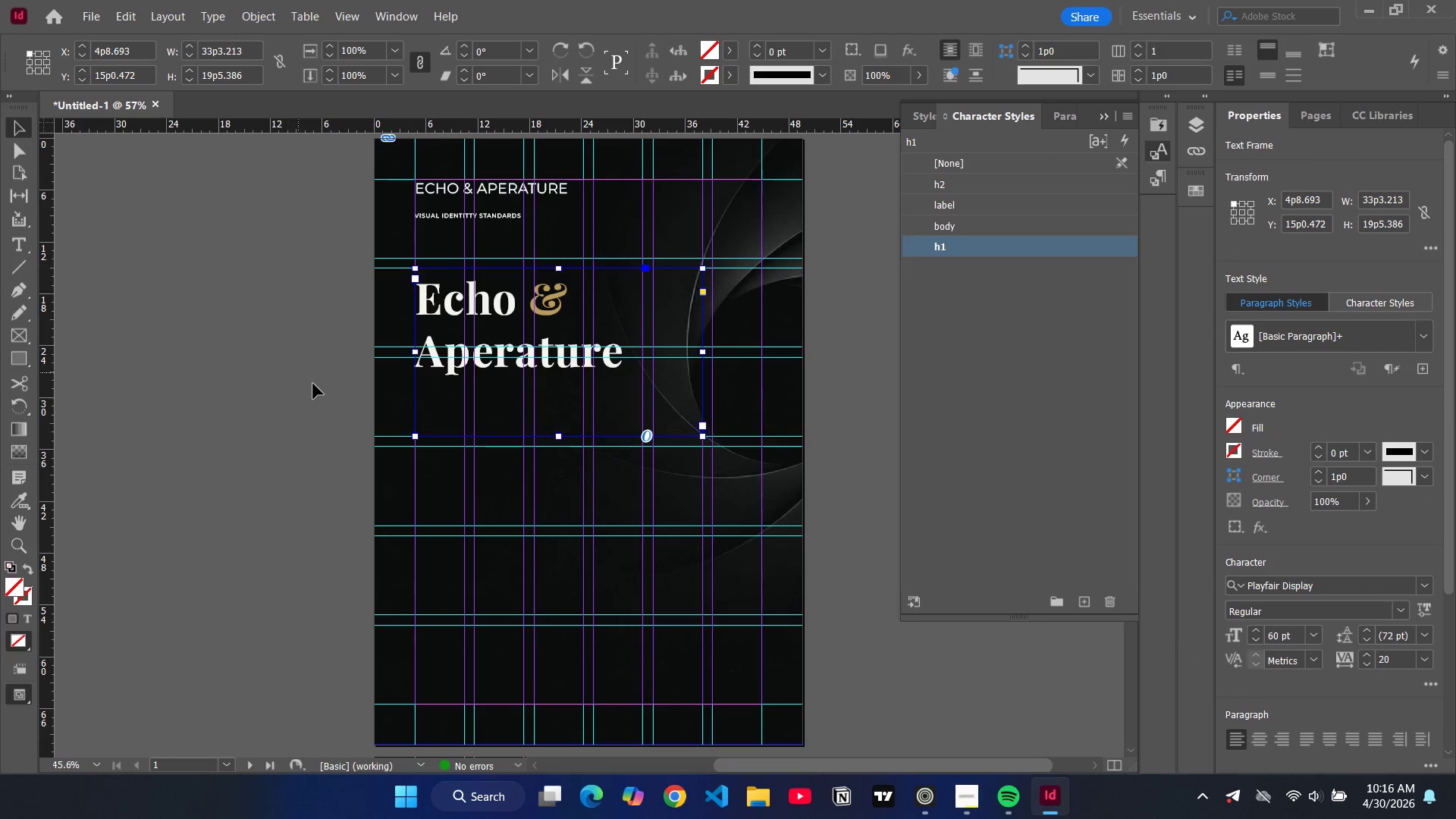 
key(W)
 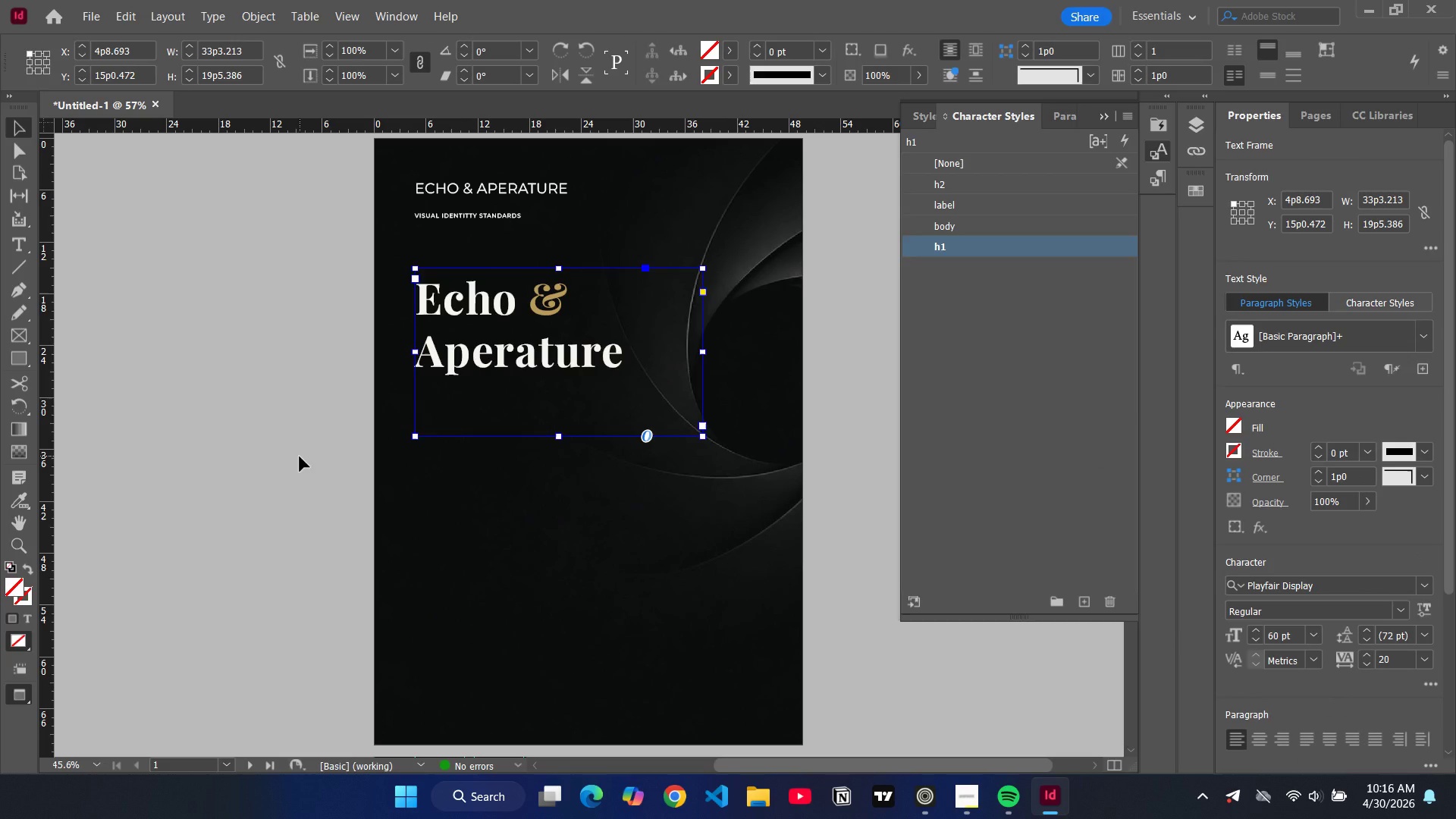 
left_click([300, 457])
 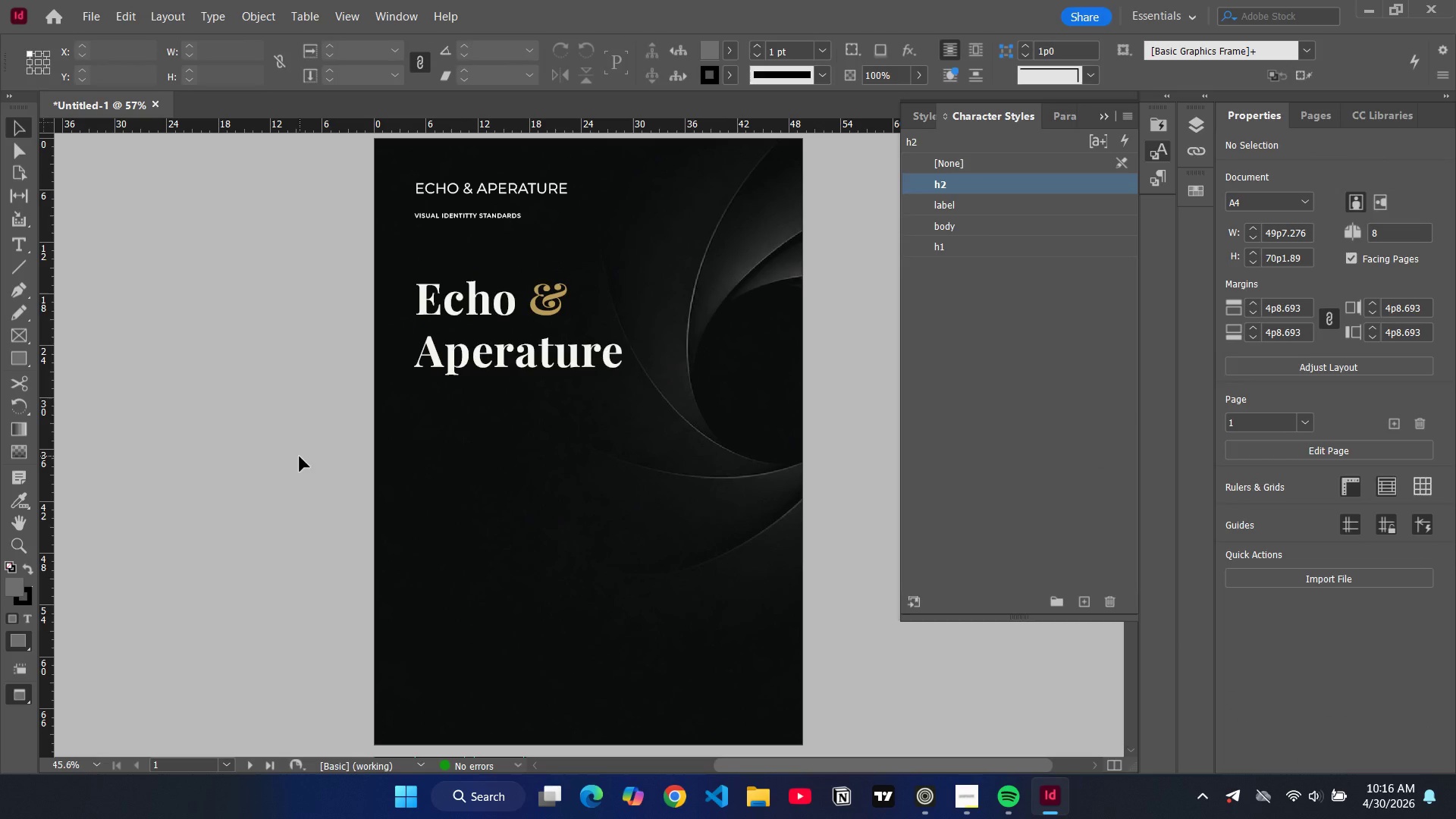 
key(W)
 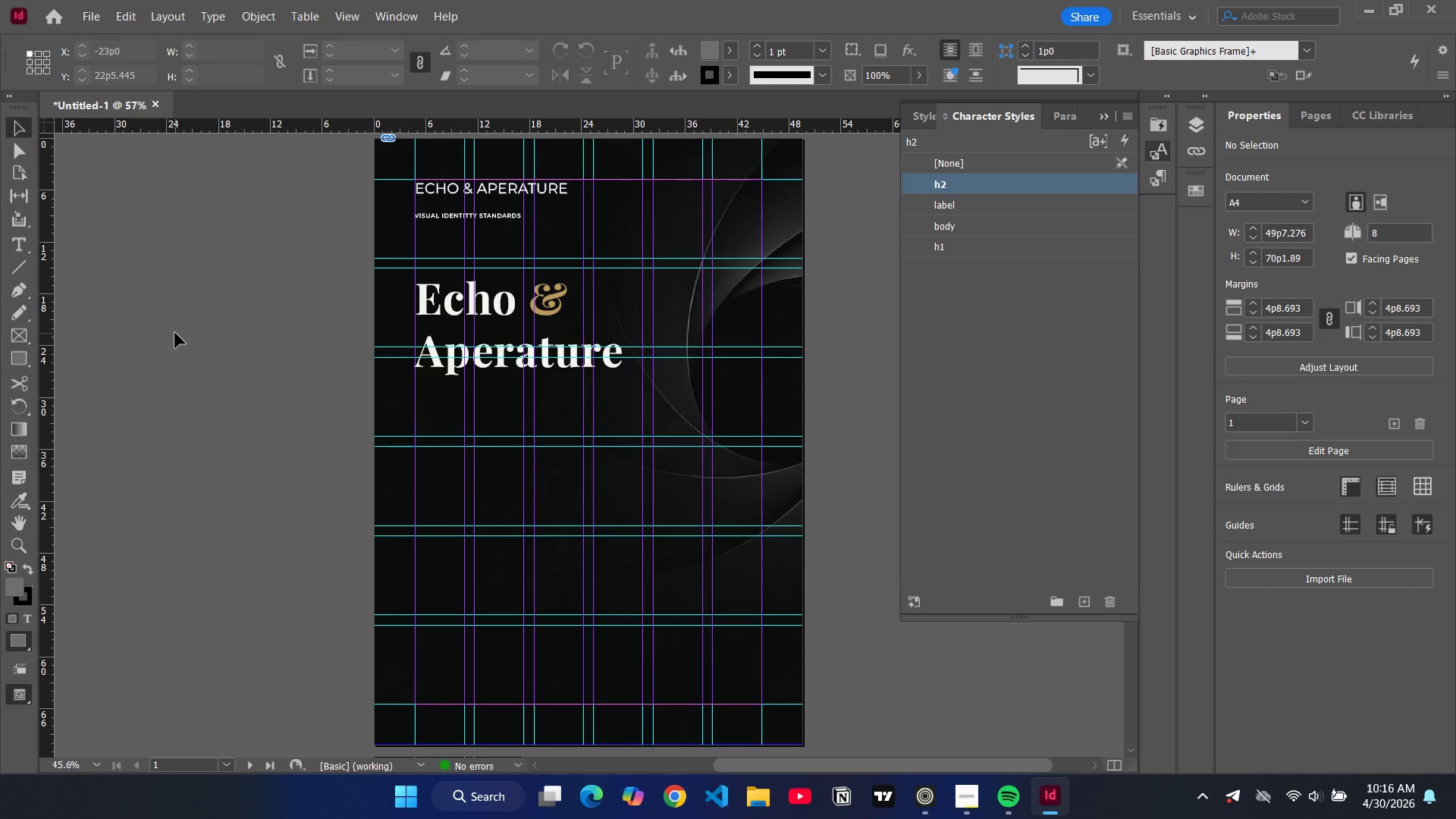 
wait(7.09)
 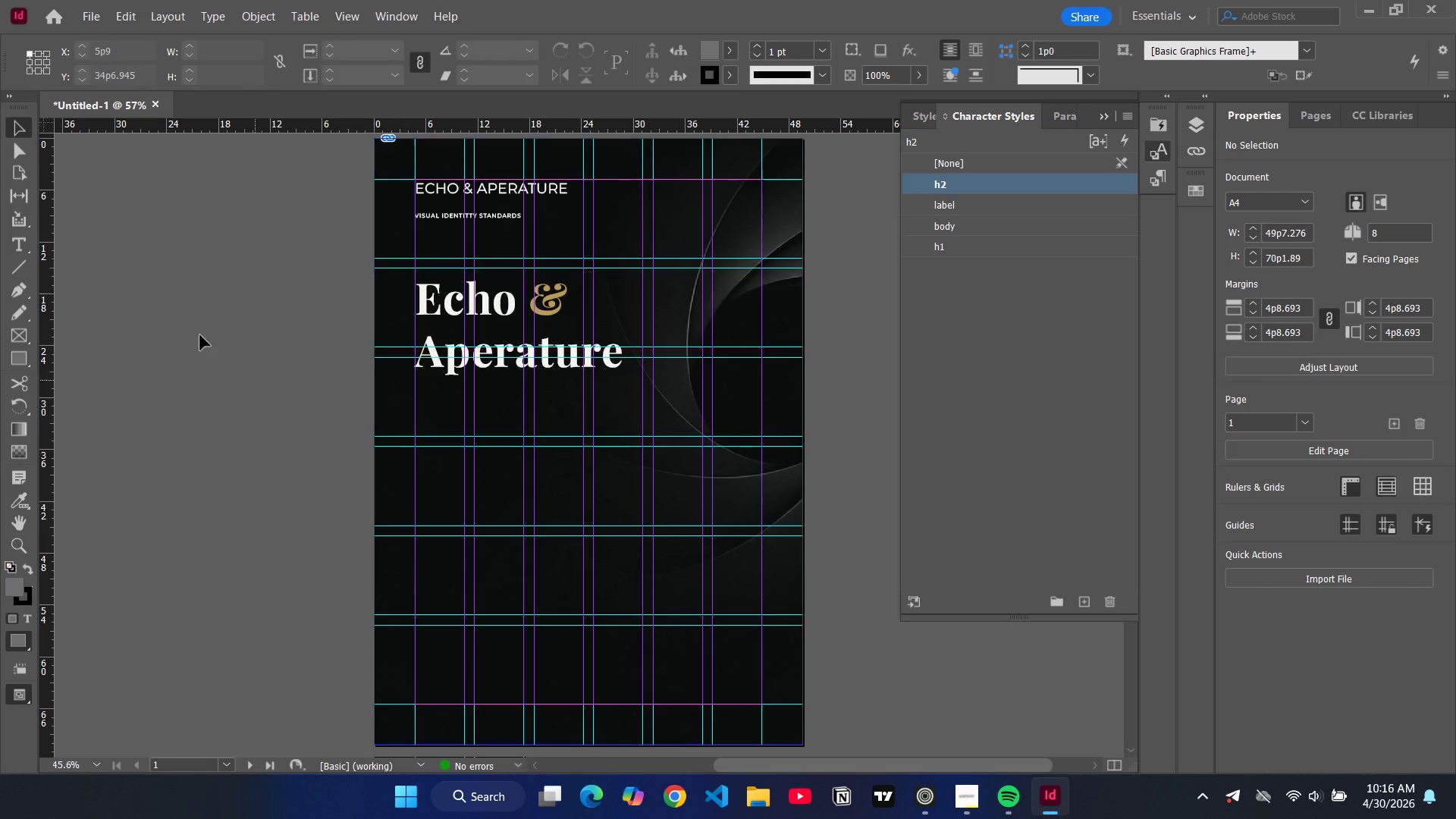 
left_click([453, 419])
 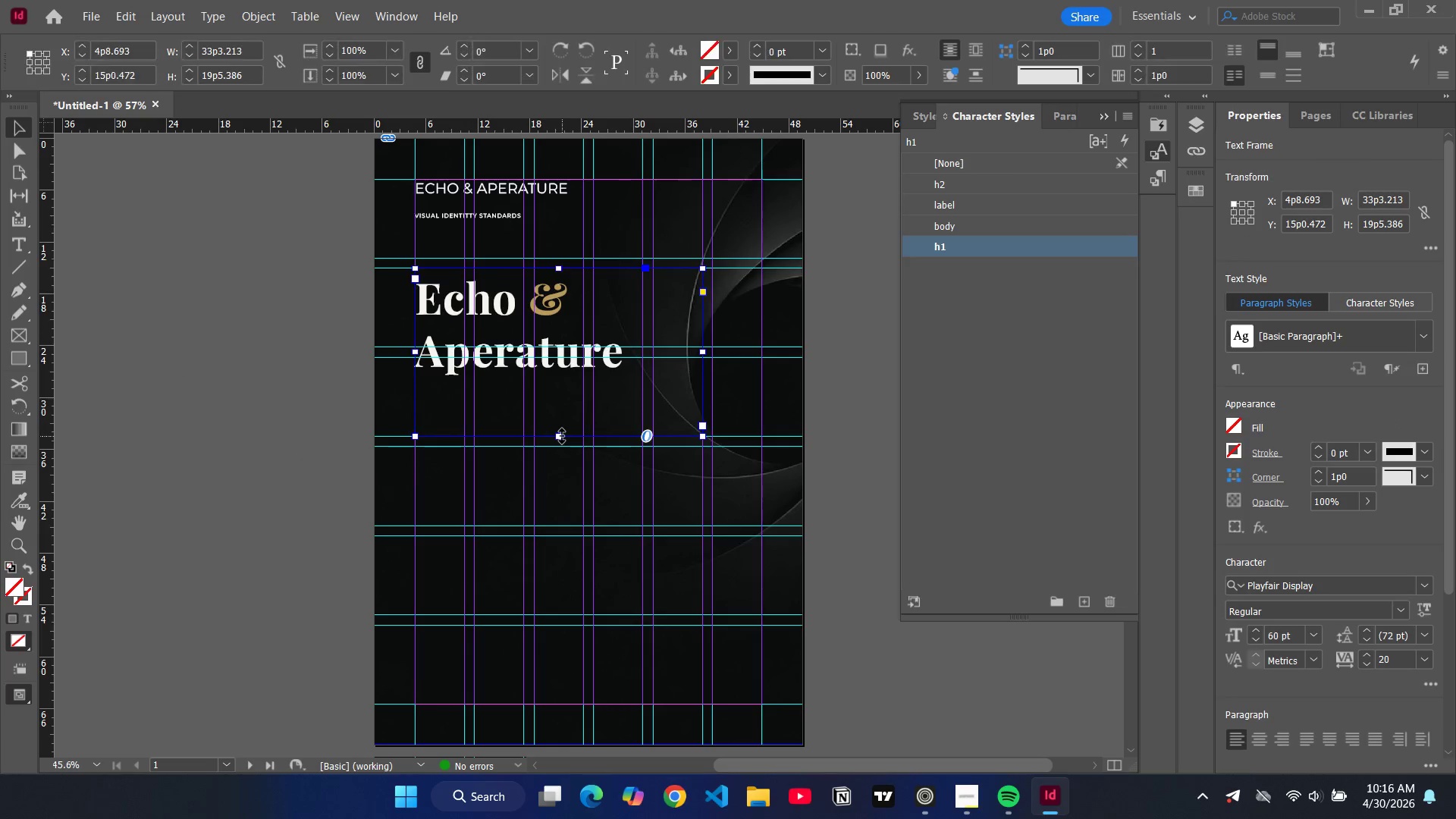 
left_click_drag(start_coordinate=[562, 436], to_coordinate=[563, 390])
 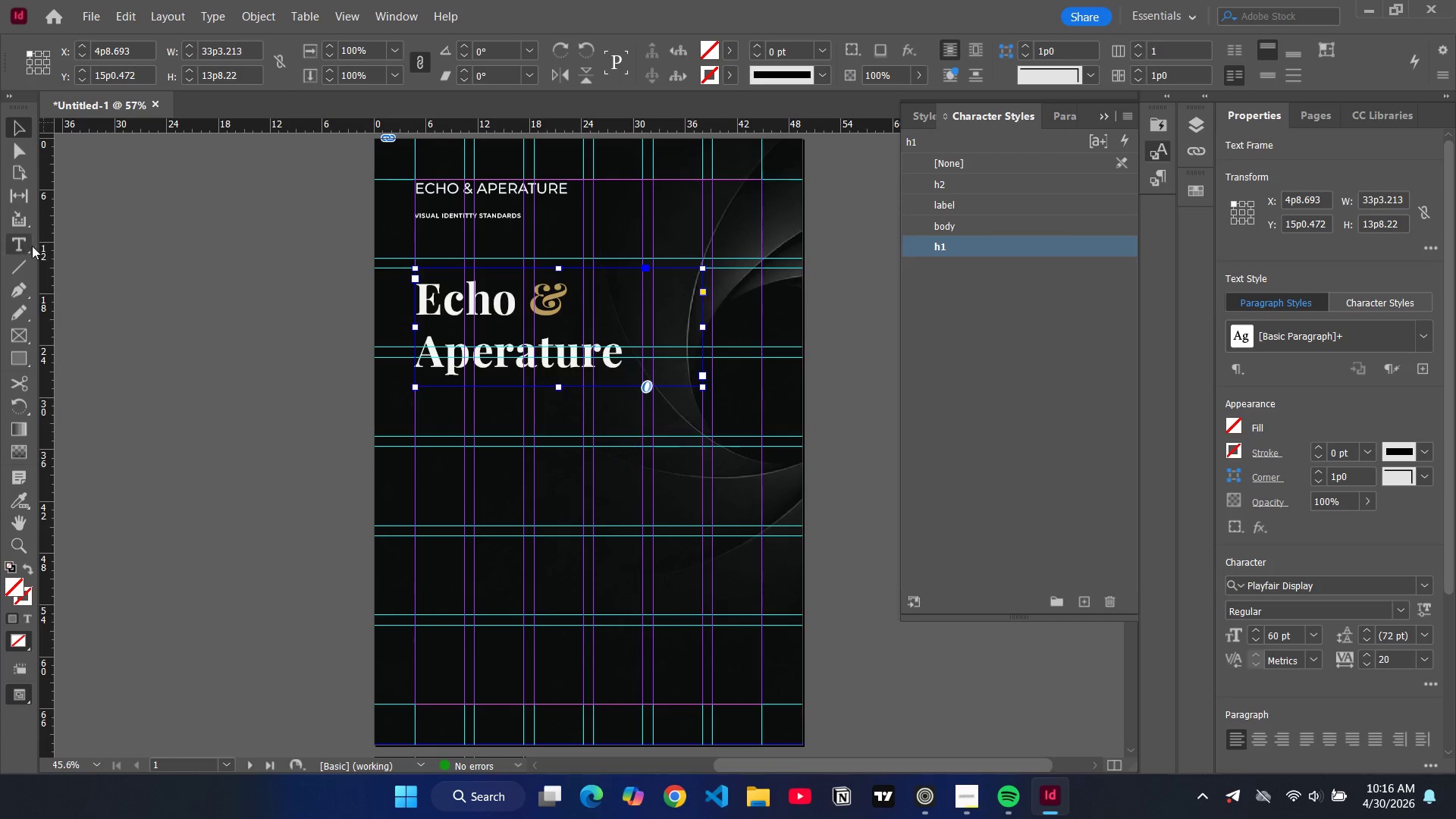 
left_click([24, 246])
 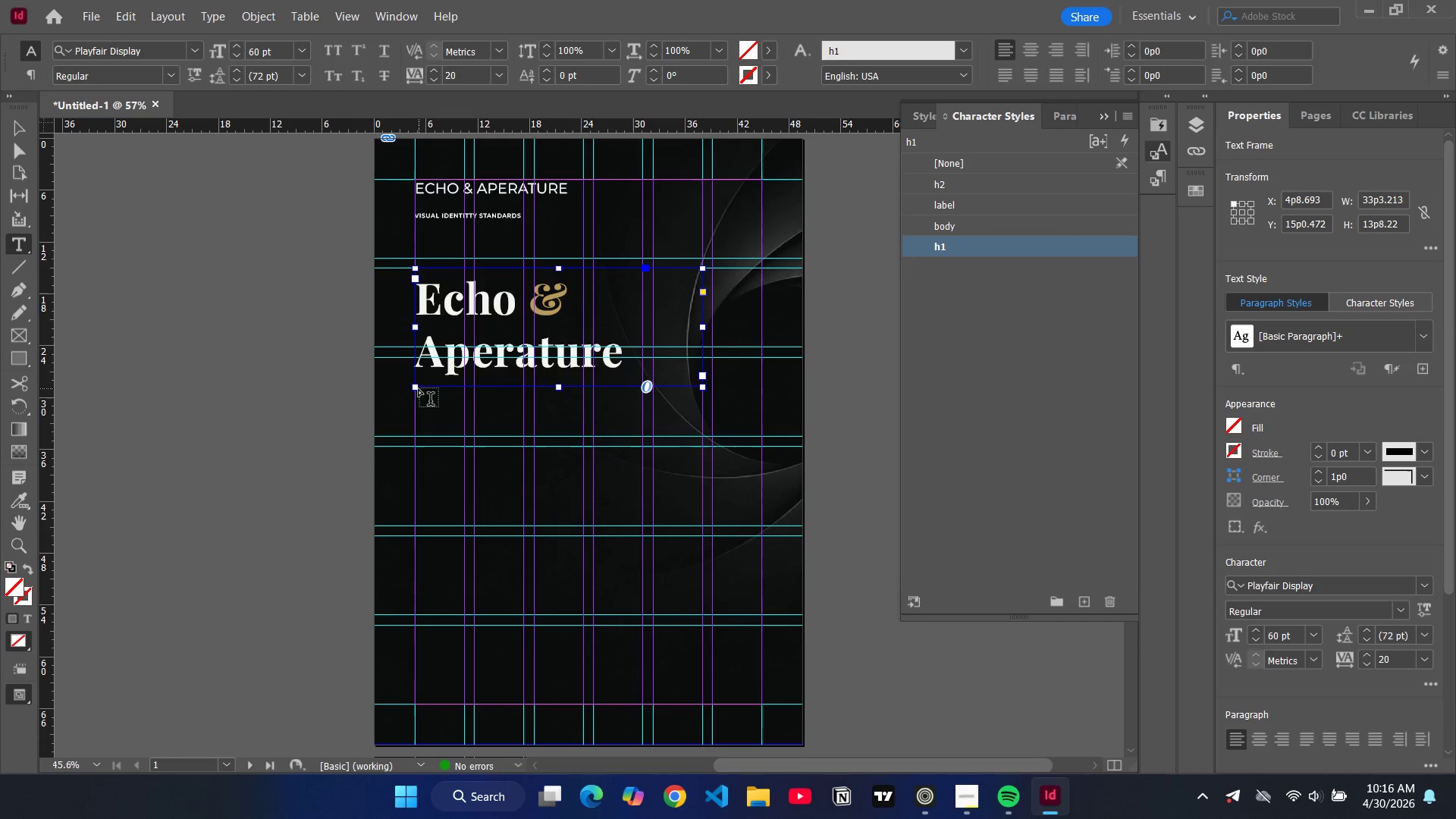 
left_click_drag(start_coordinate=[418, 389], to_coordinate=[759, 437])
 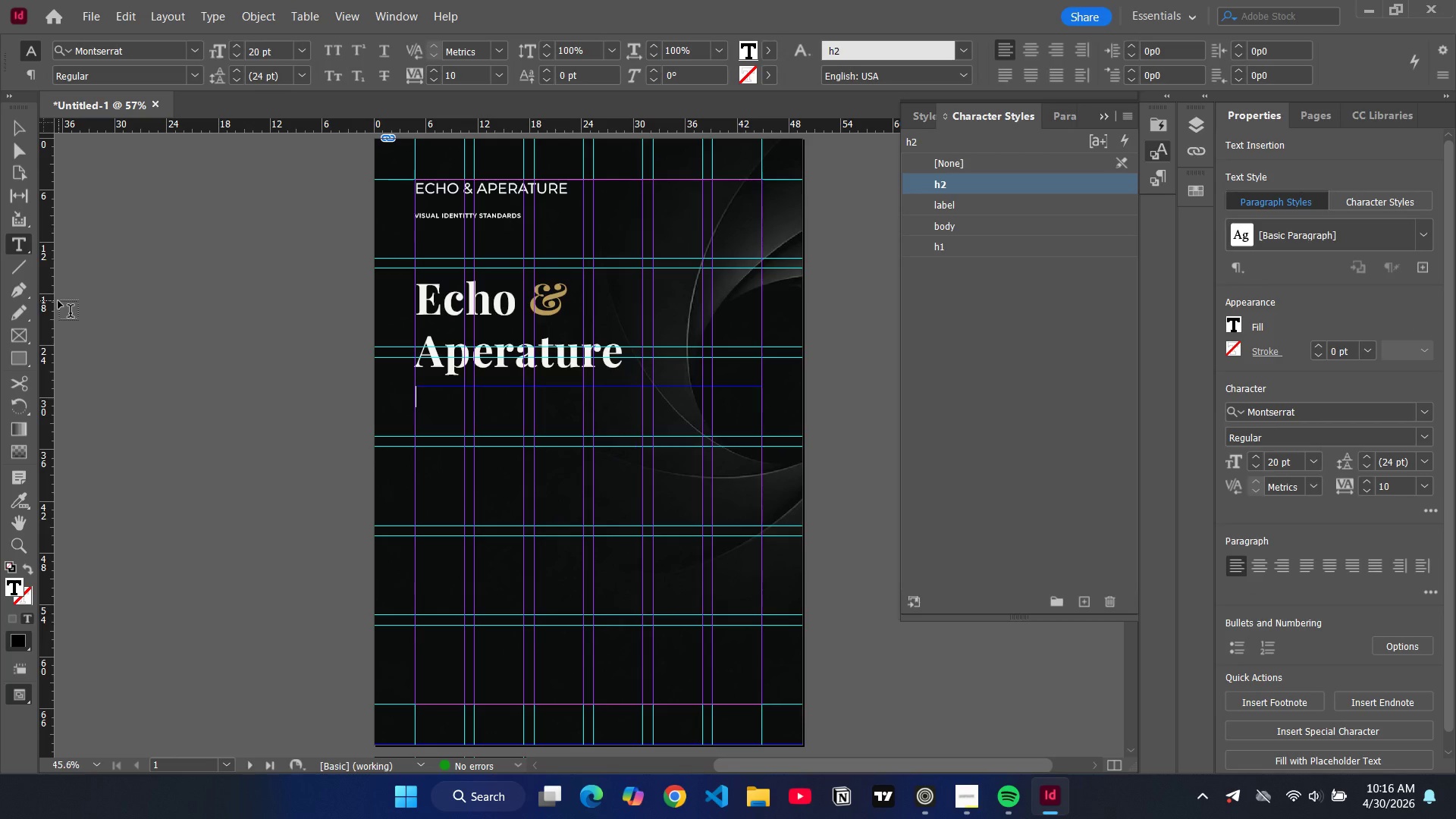 
type(VISUAL SEO >)
key(Backspace)
type(.)
key(Backspace)
 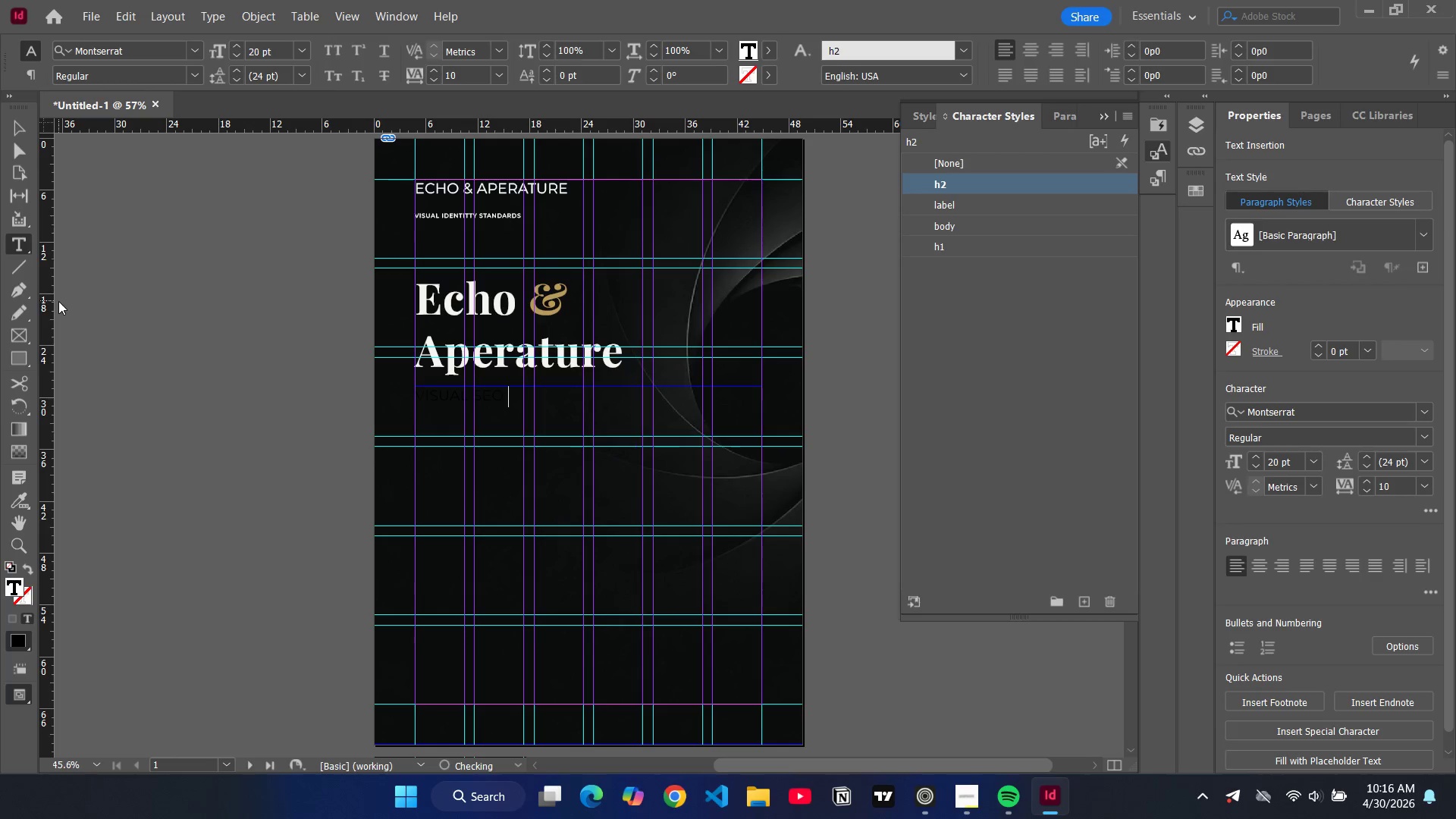 
type(| )
key(Backspace)
key(Backspace)
key(Backspace)
key(Tab)
type(\)
key(Backspace)
type(| )
key(Tab)
type(PRESTIGE POSITIONING | [PrintScreen])
key(Backspace)
key(Backspace)
key(Backspace)
 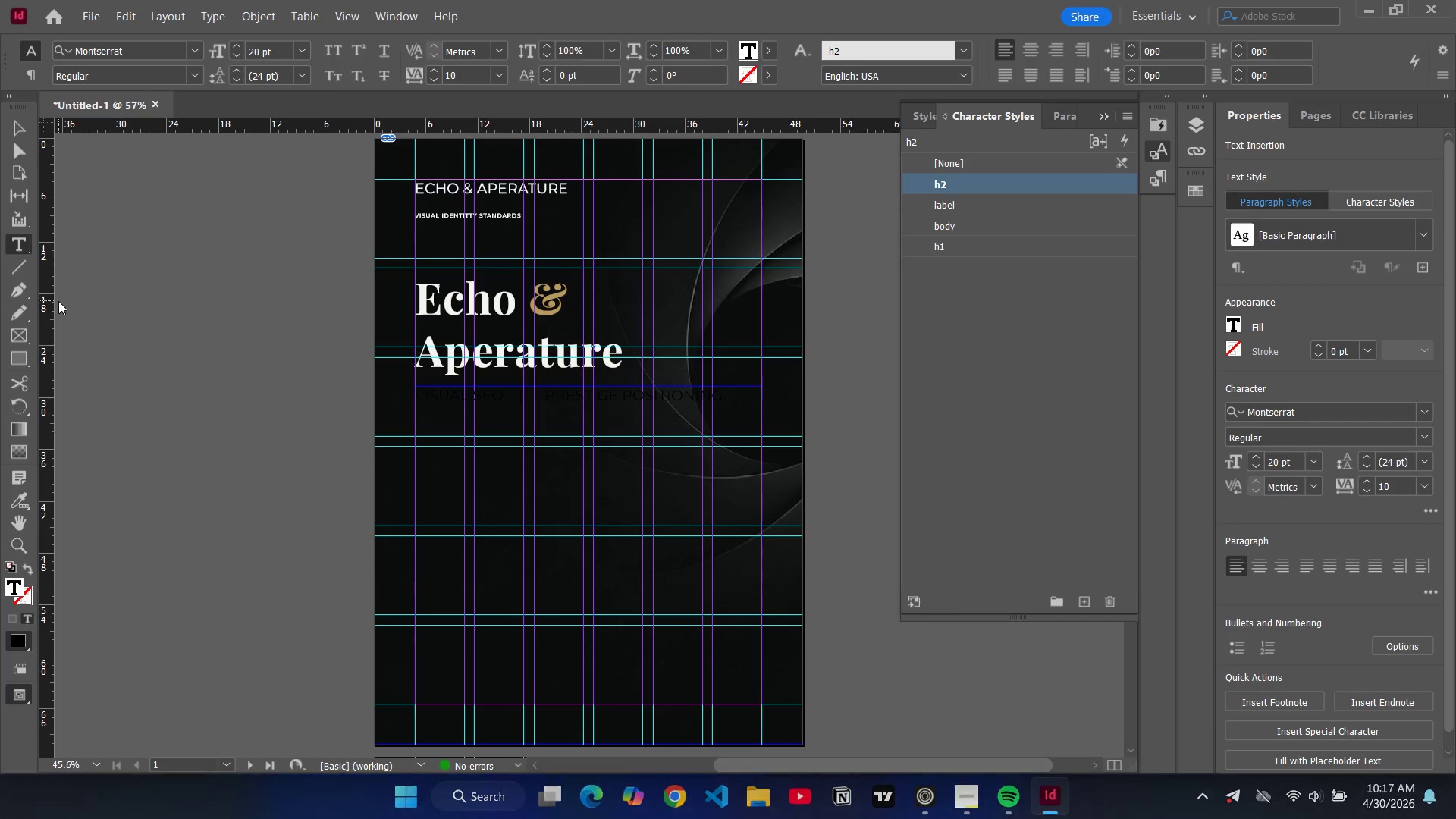 
left_click([865, 33])
 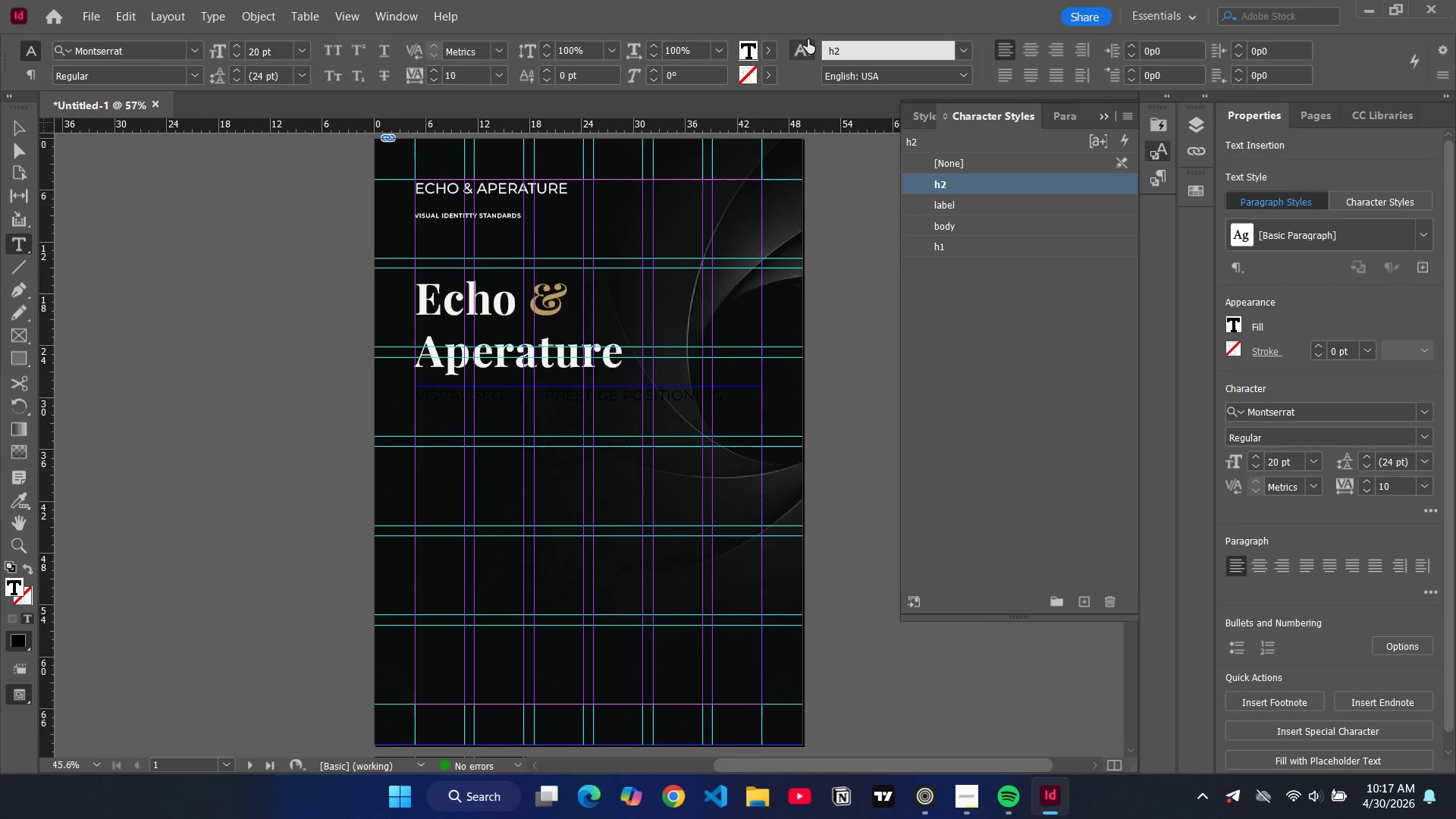 
key(Tab)
 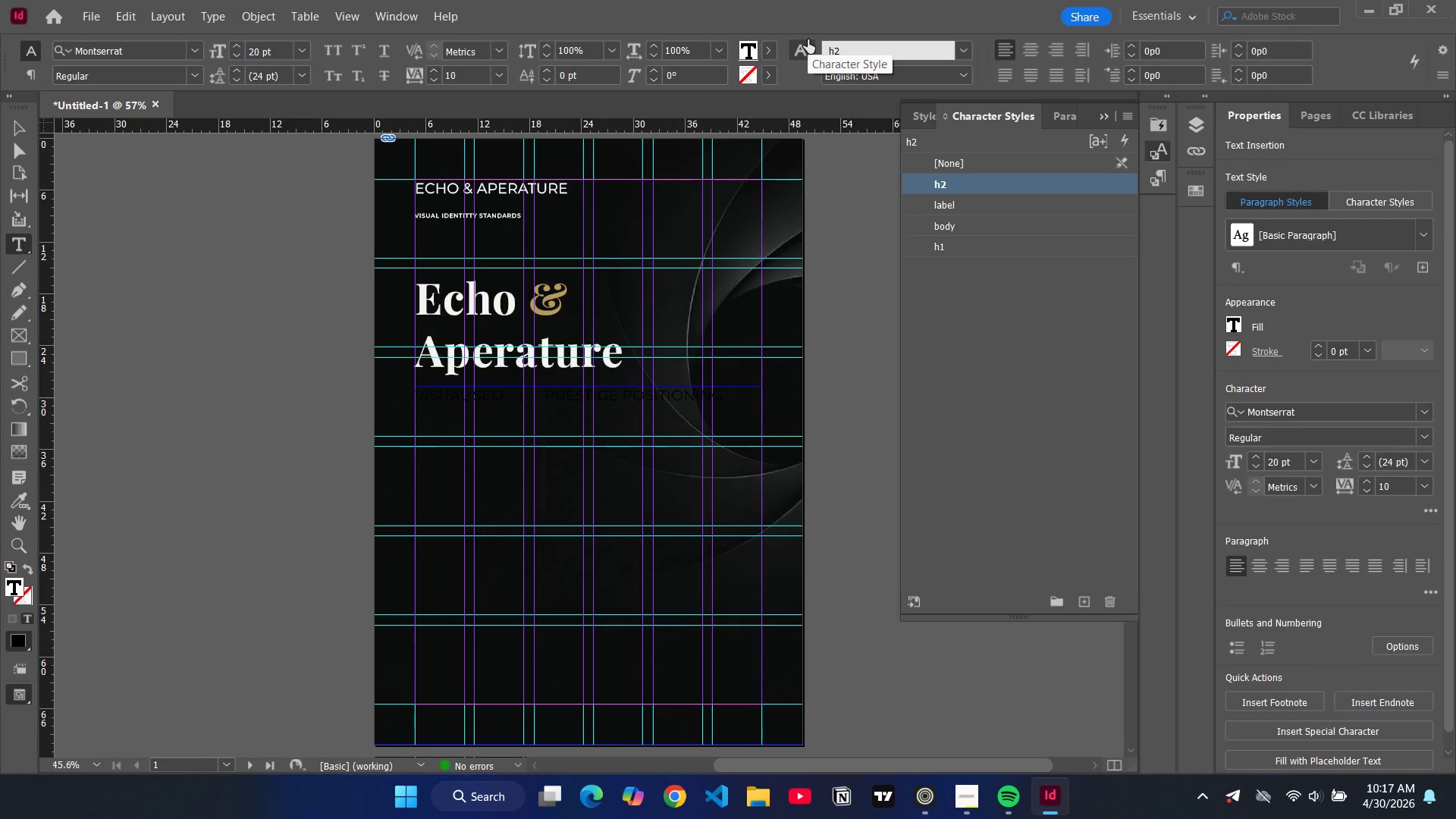 
key(Backspace)
 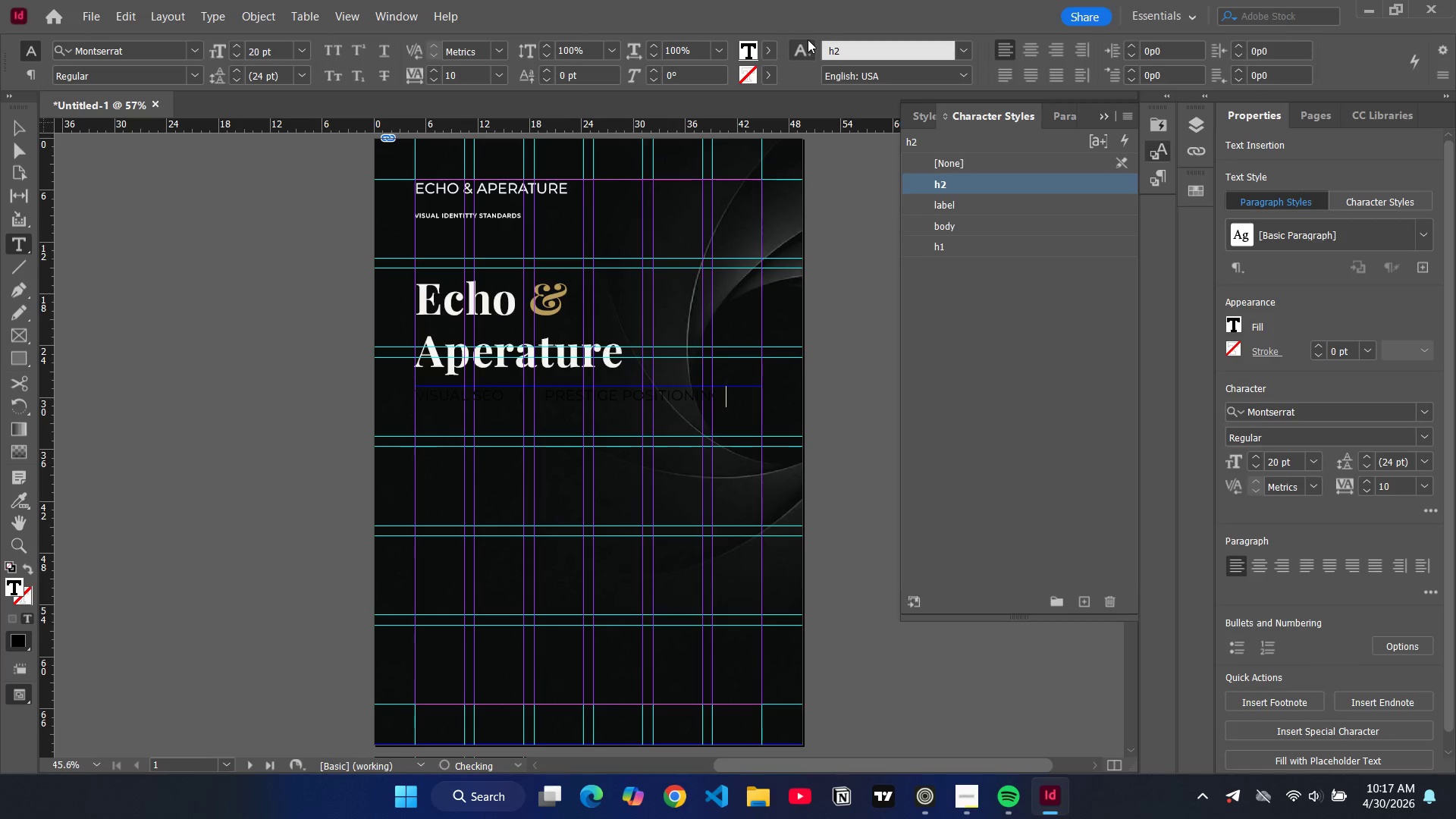 
key(Tab)
 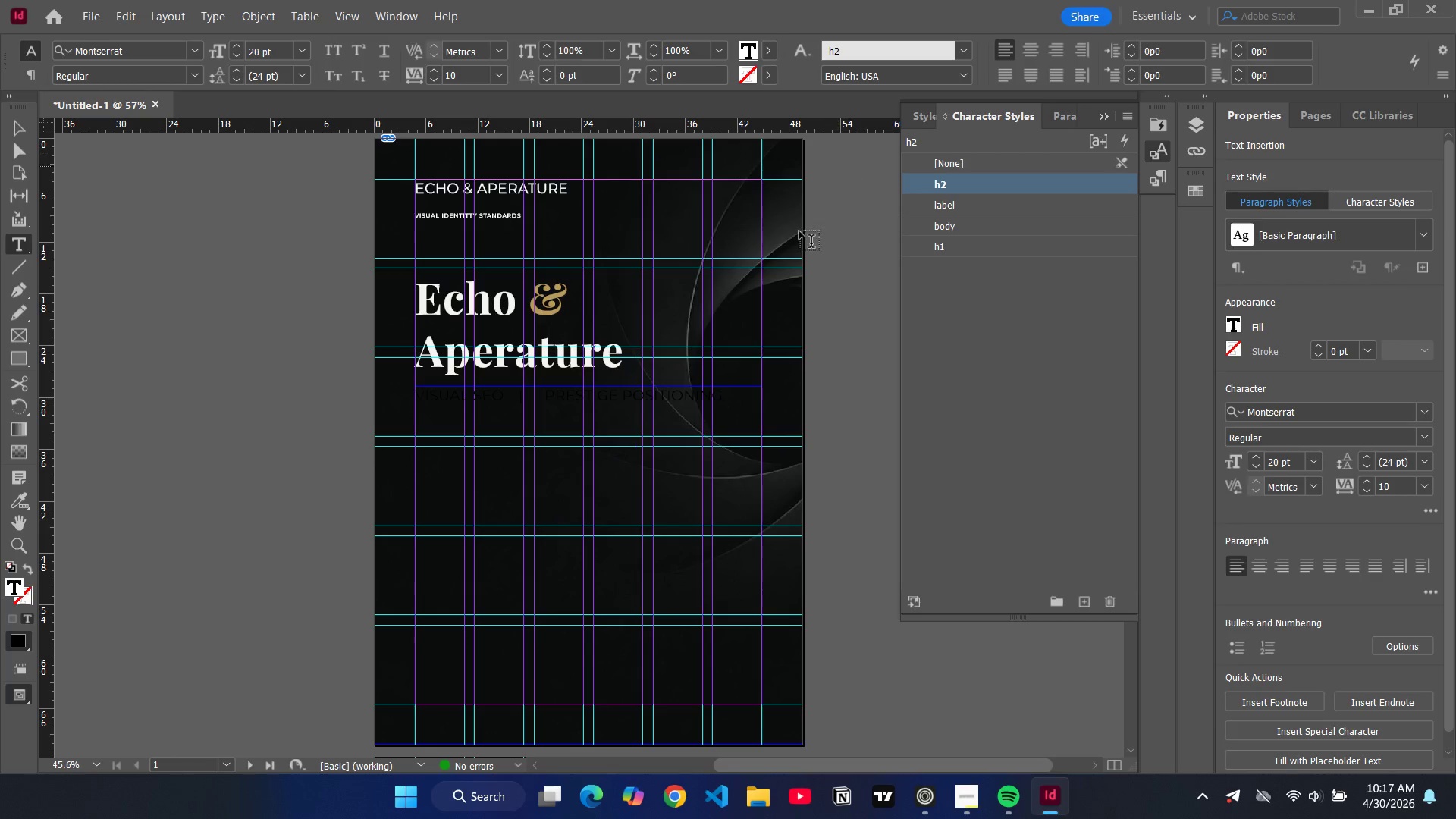 
left_click_drag(start_coordinate=[736, 402], to_coordinate=[418, 406])
 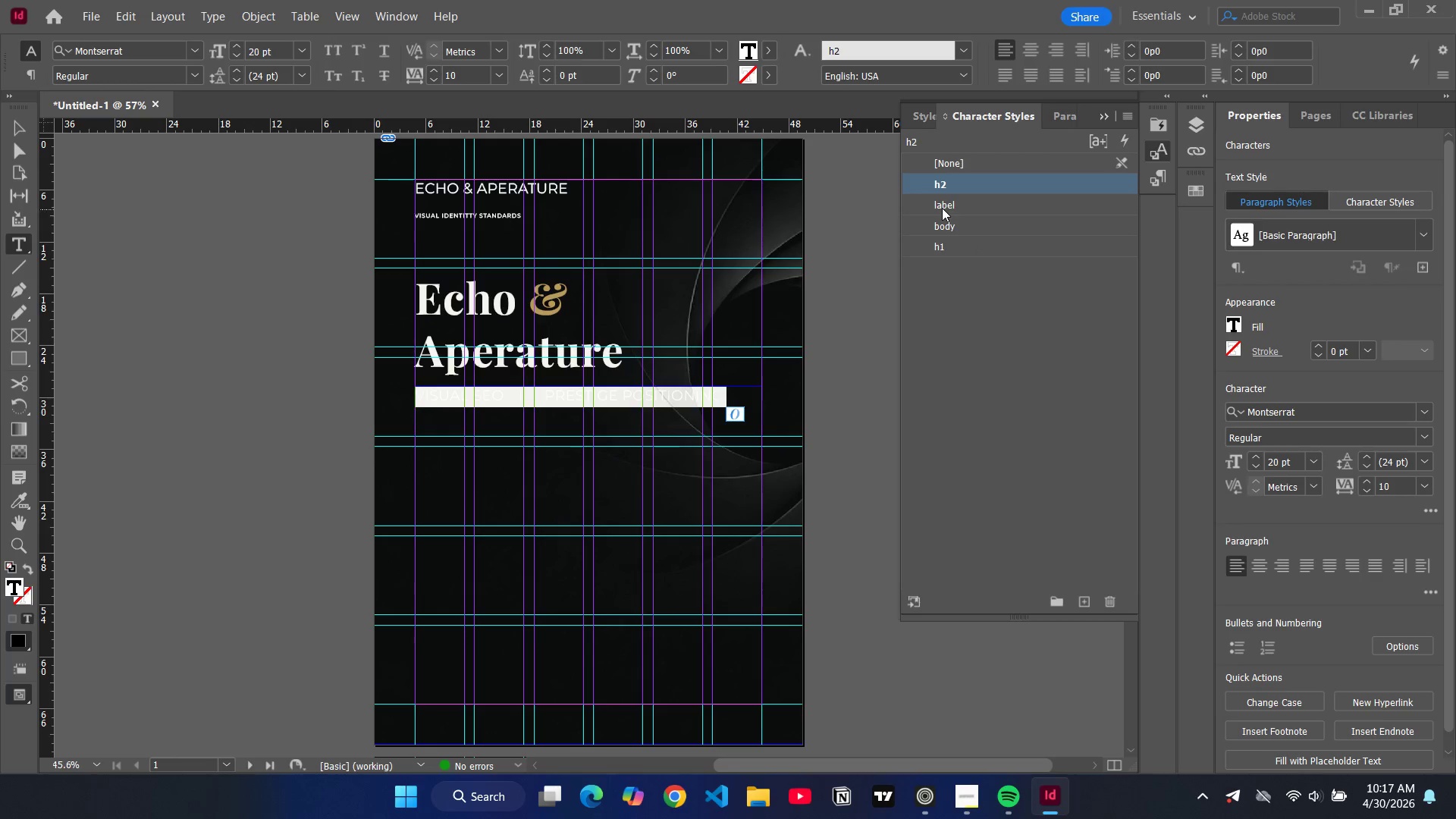 
left_click([942, 208])
 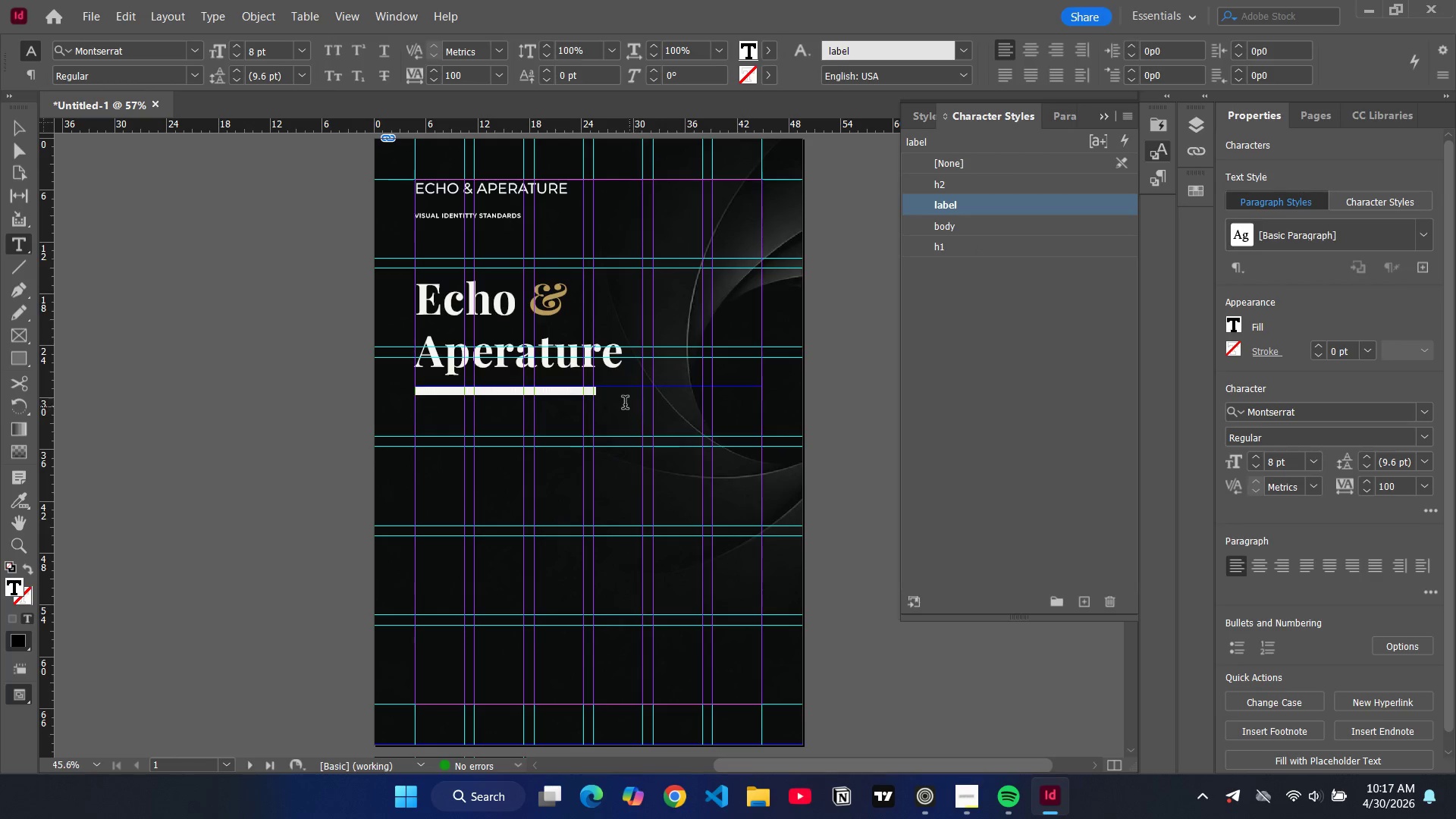 
left_click([613, 401])
 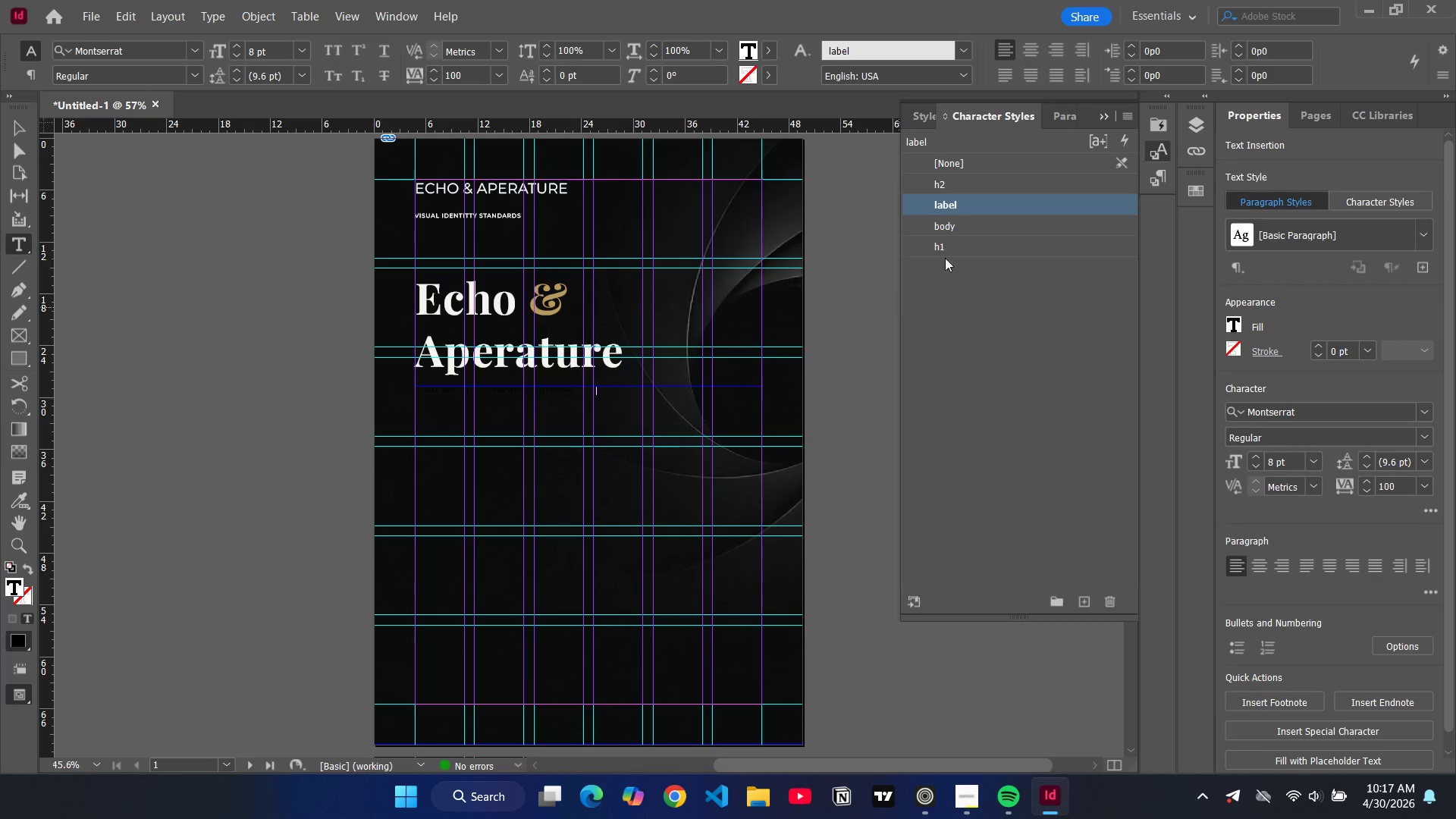 
double_click([947, 203])
 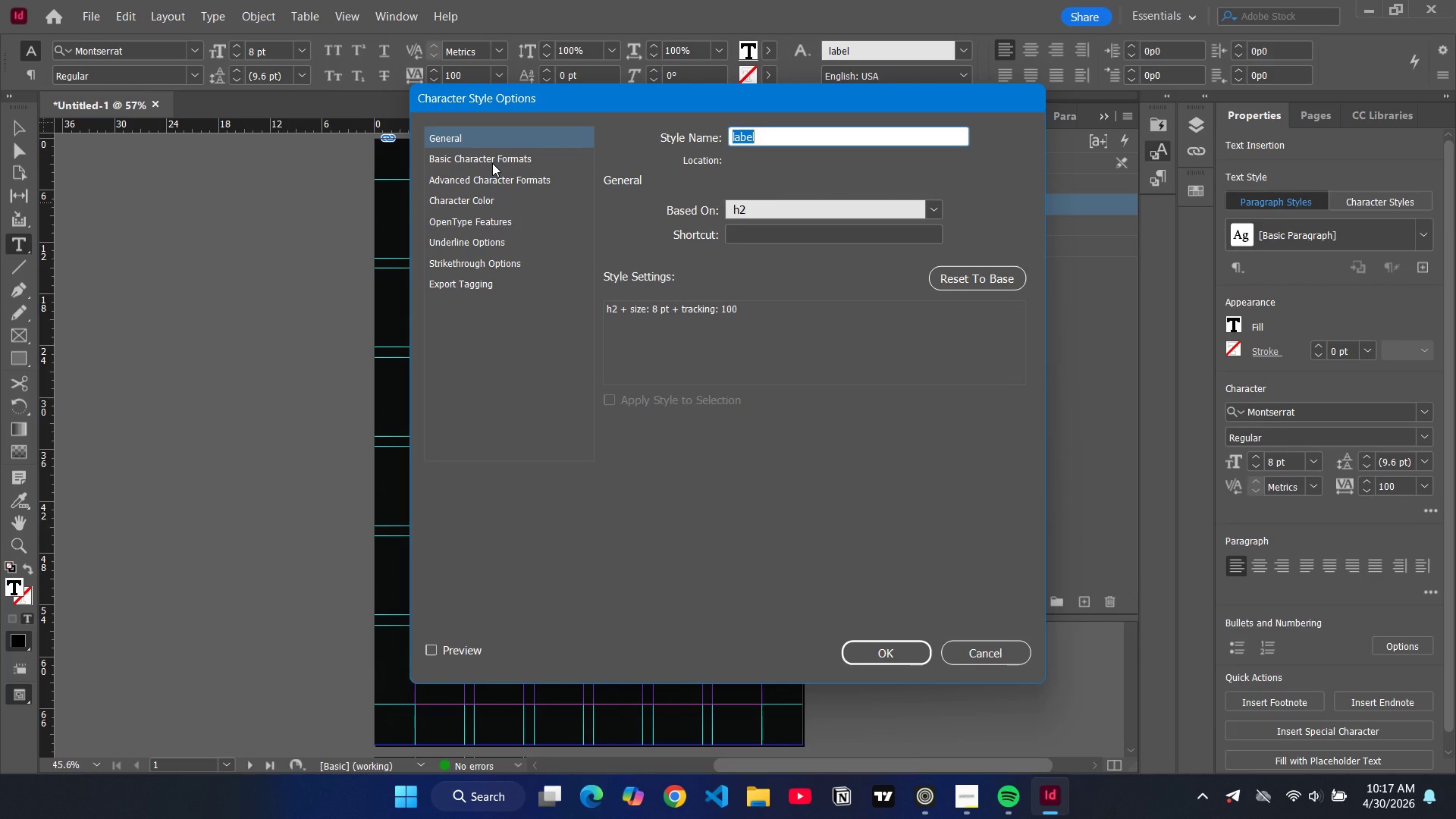 
double_click([492, 162])
 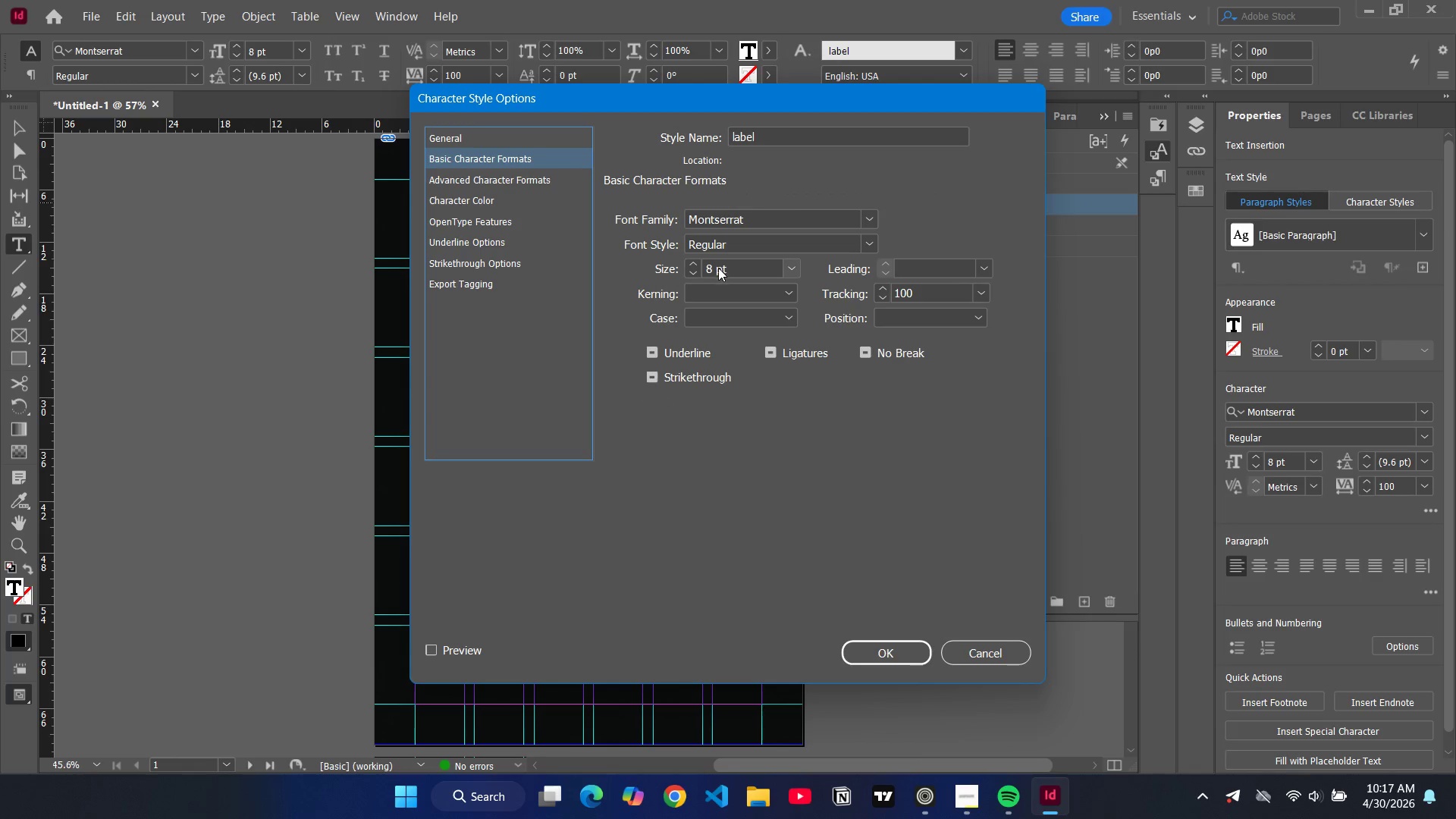 
double_click([711, 268])
 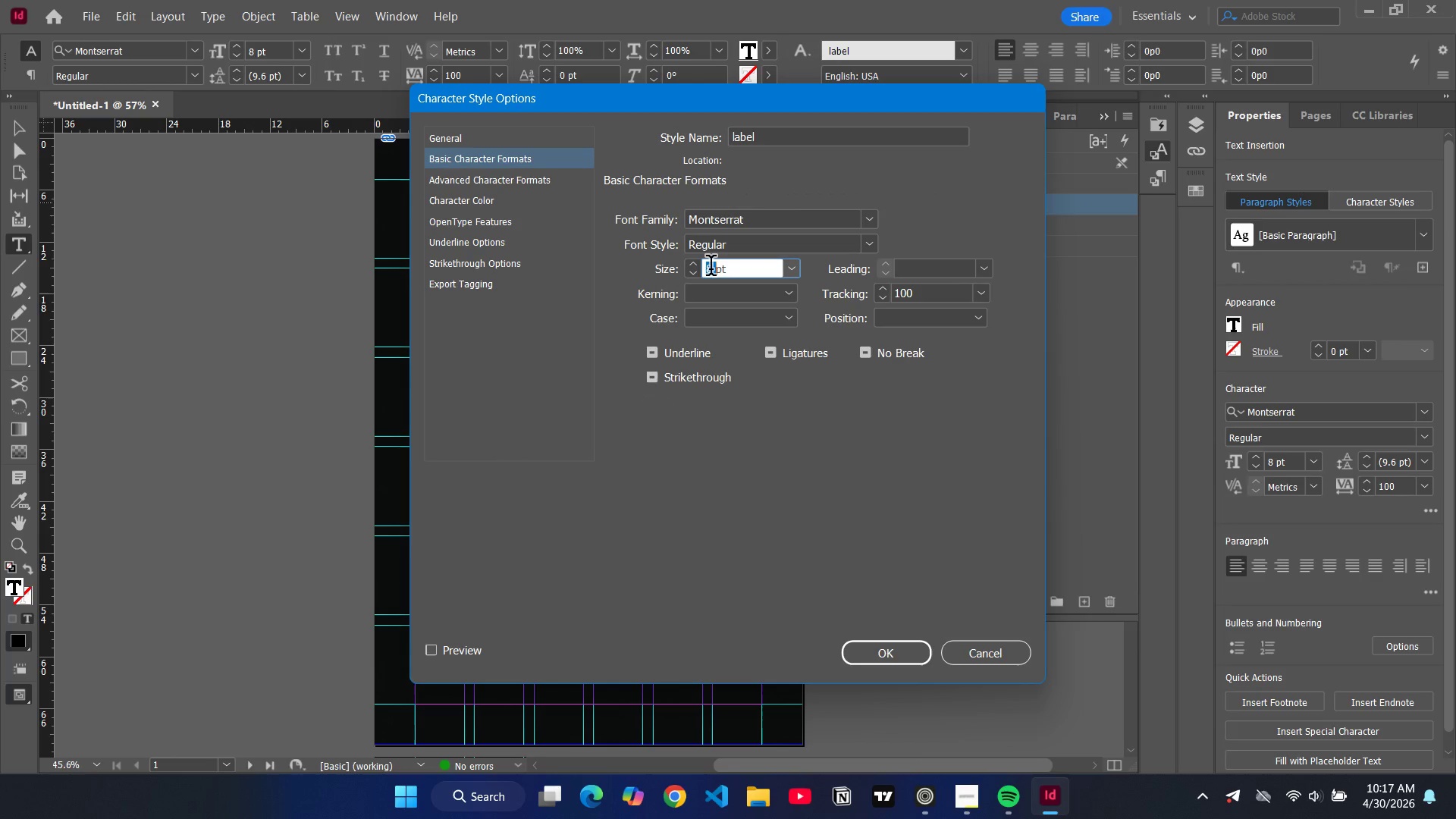 
triple_click([711, 268])
 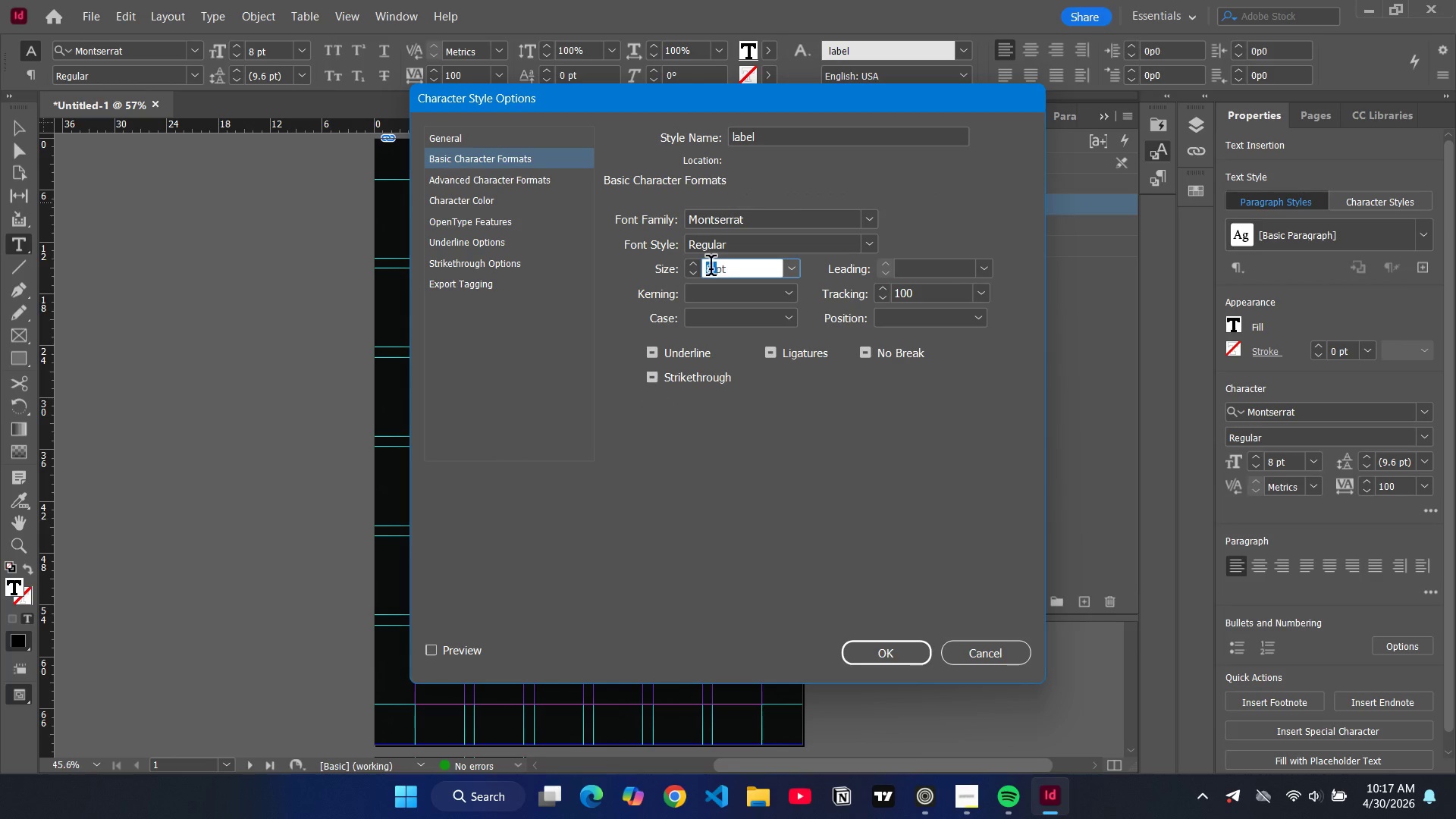 
type(12)
 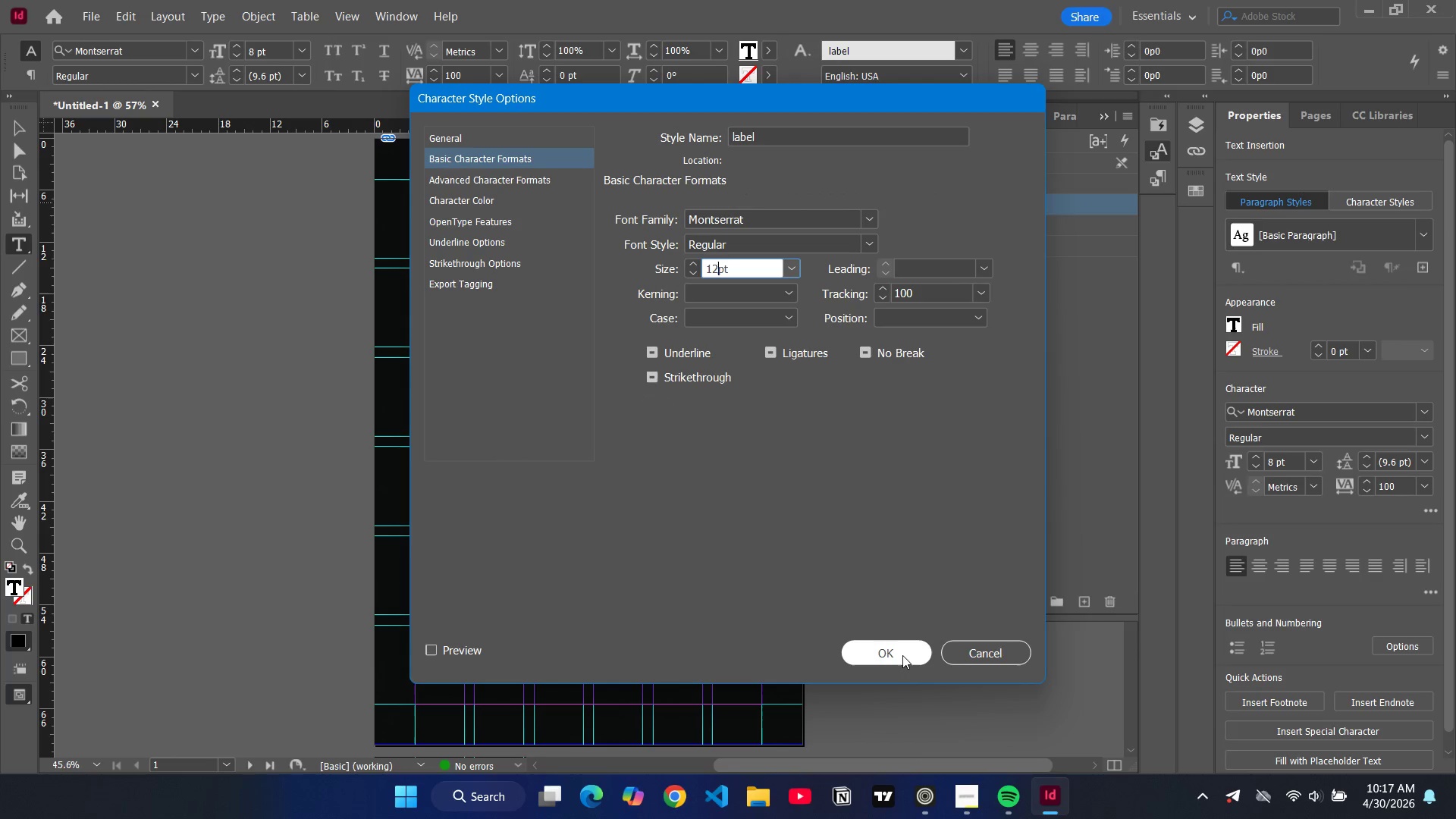 
left_click([902, 655])
 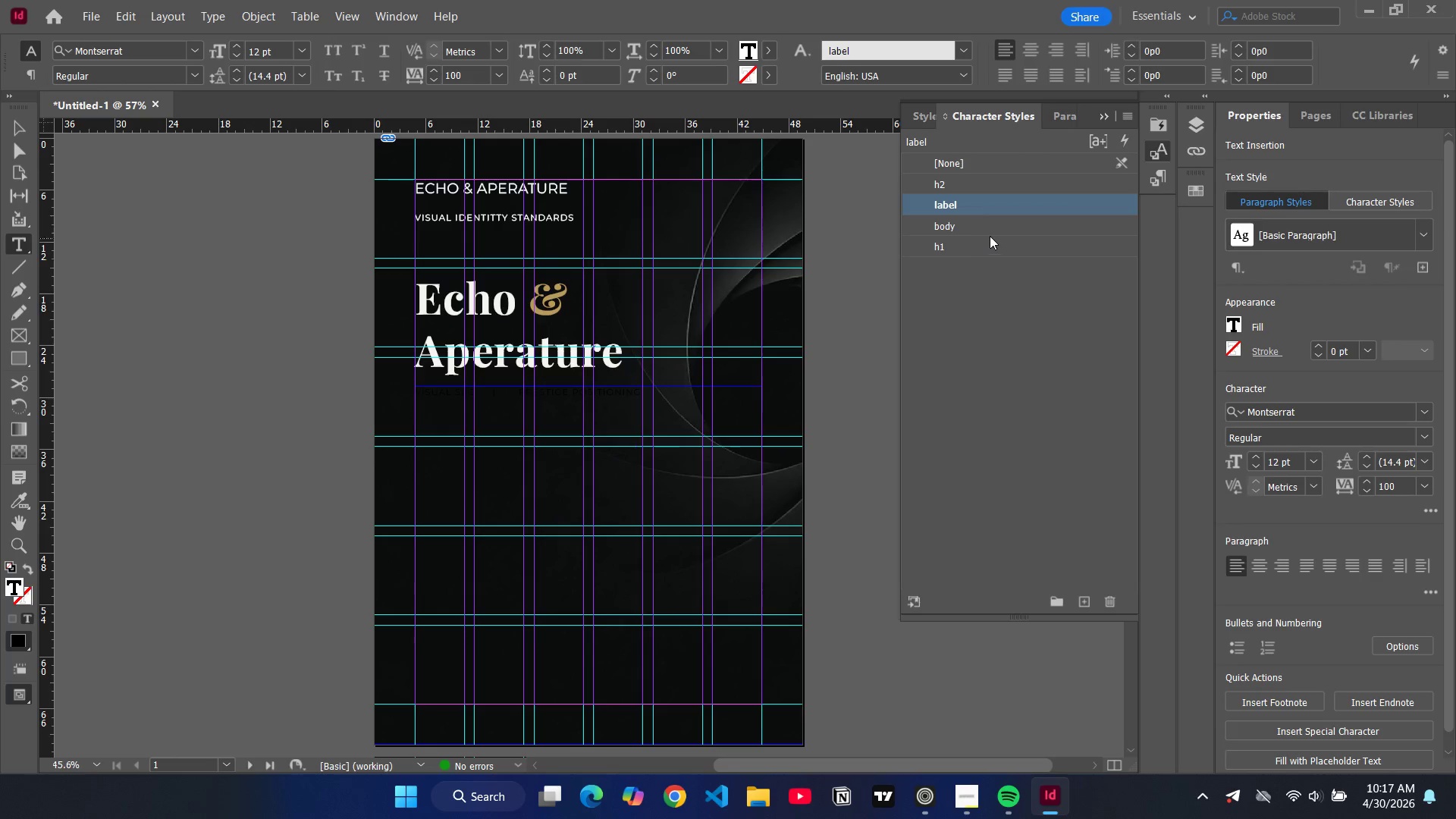 
double_click([951, 226])
 